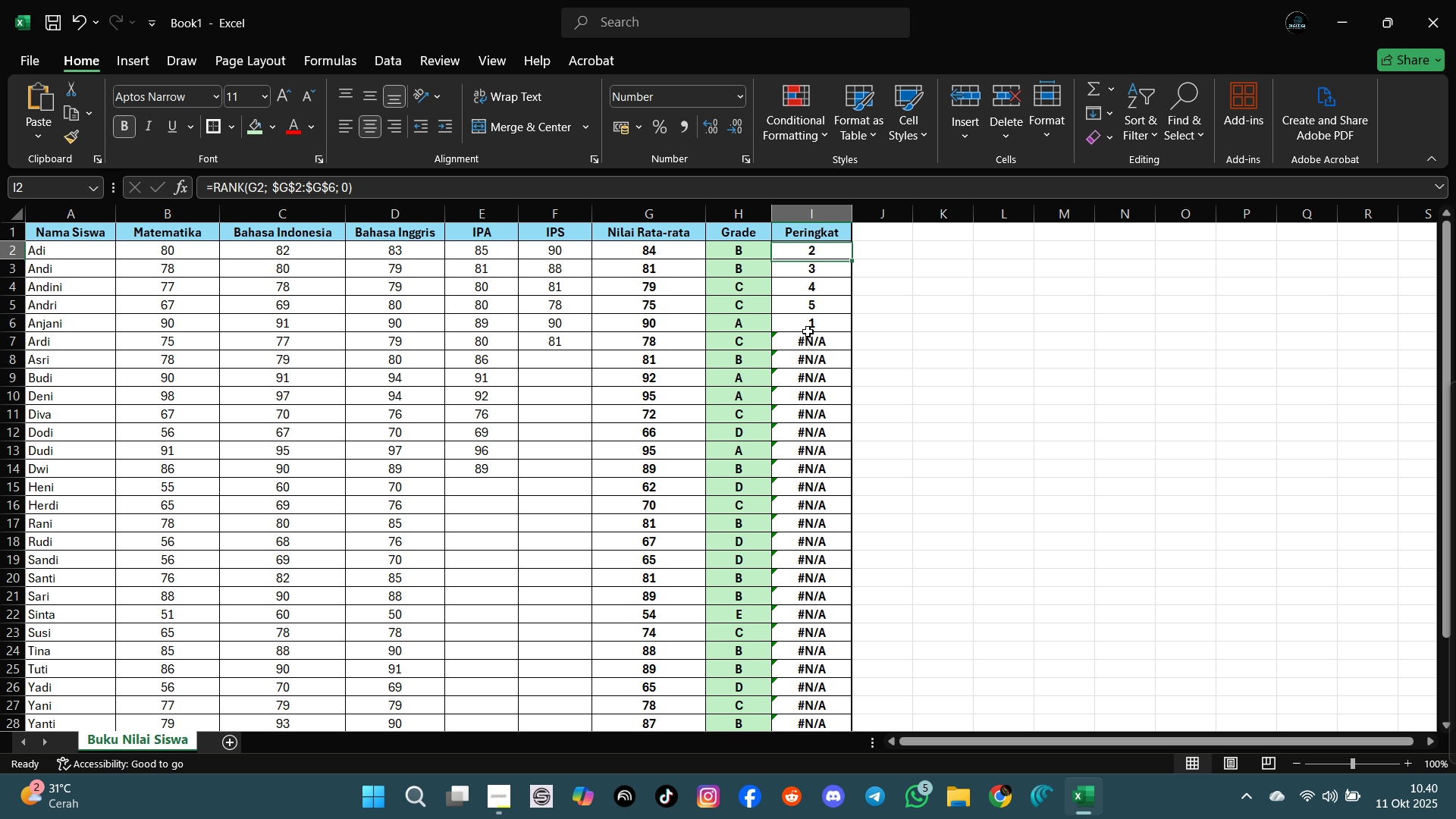 
key(ArrowUp)
 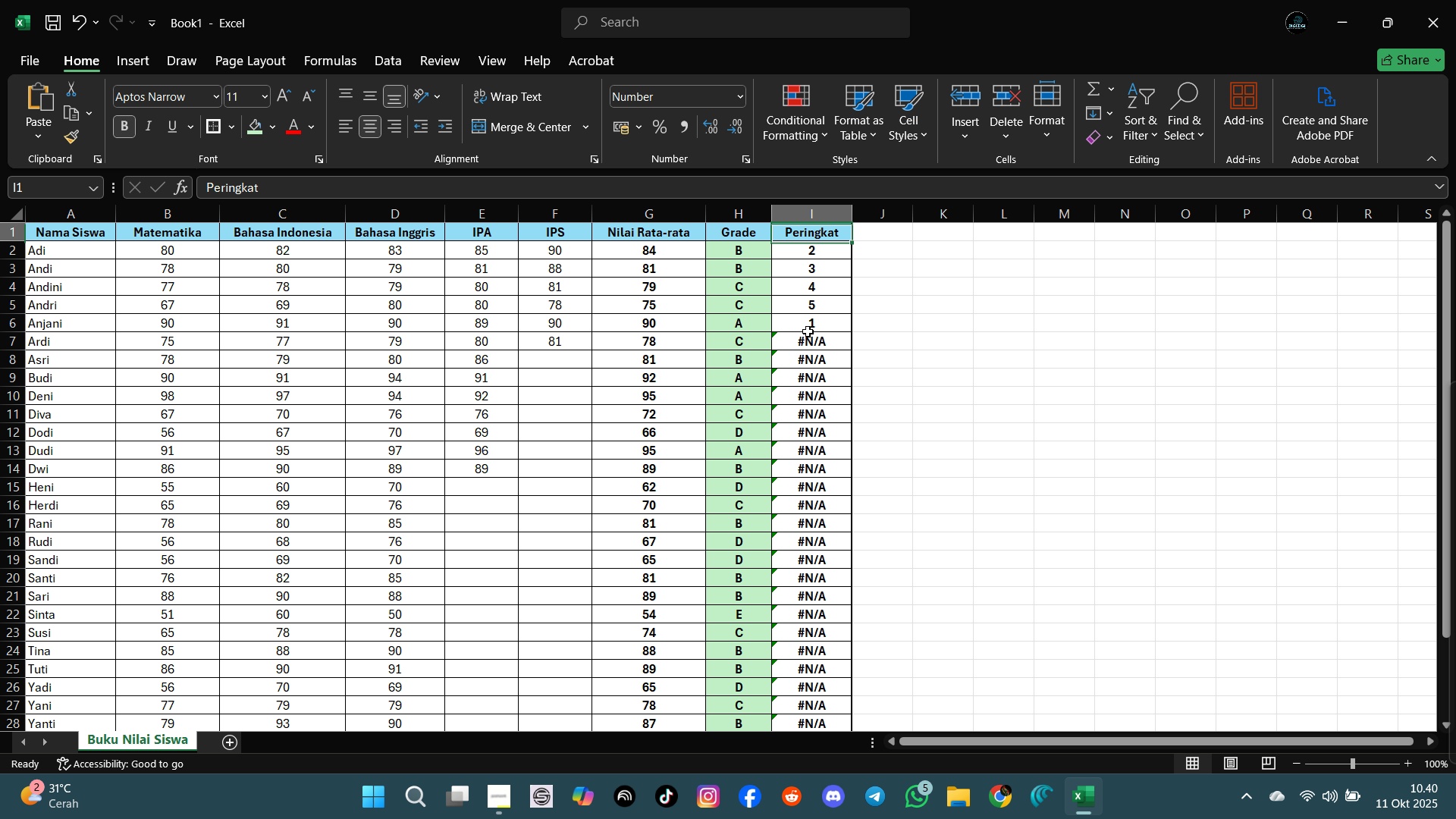 
key(ArrowUp)
 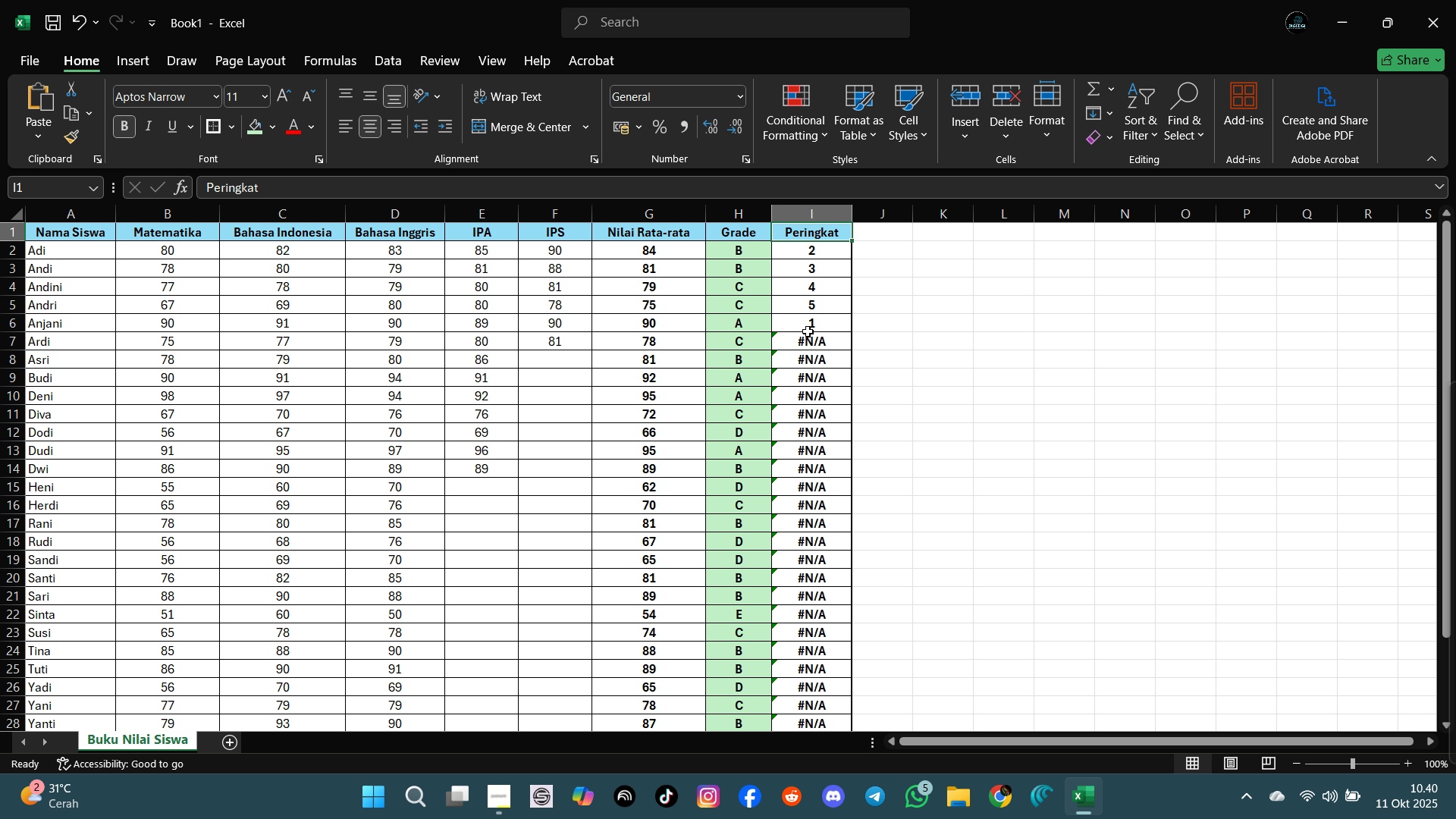 
key(ArrowUp)
 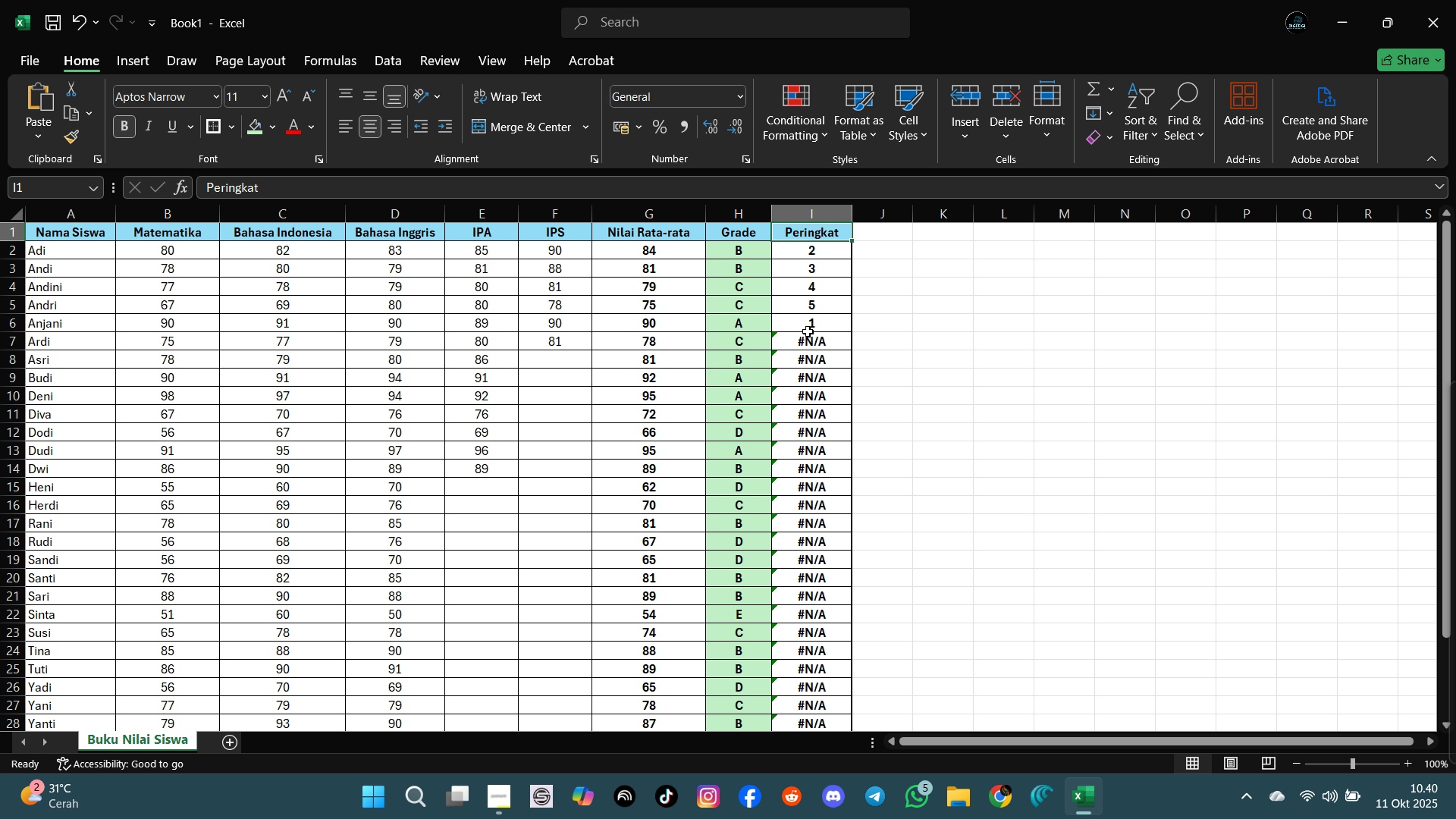 
key(ArrowDown)
 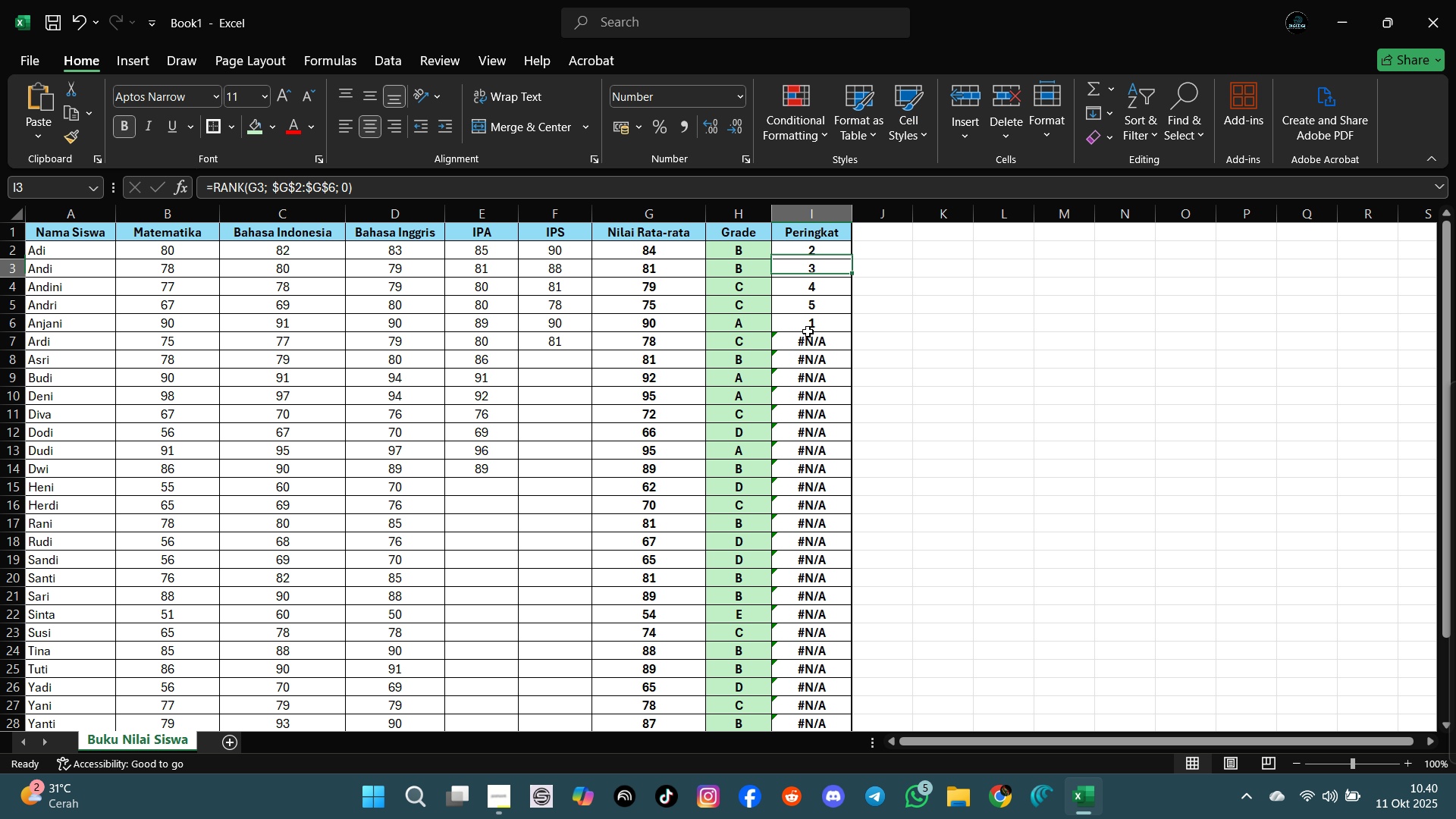 
key(ArrowDown)
 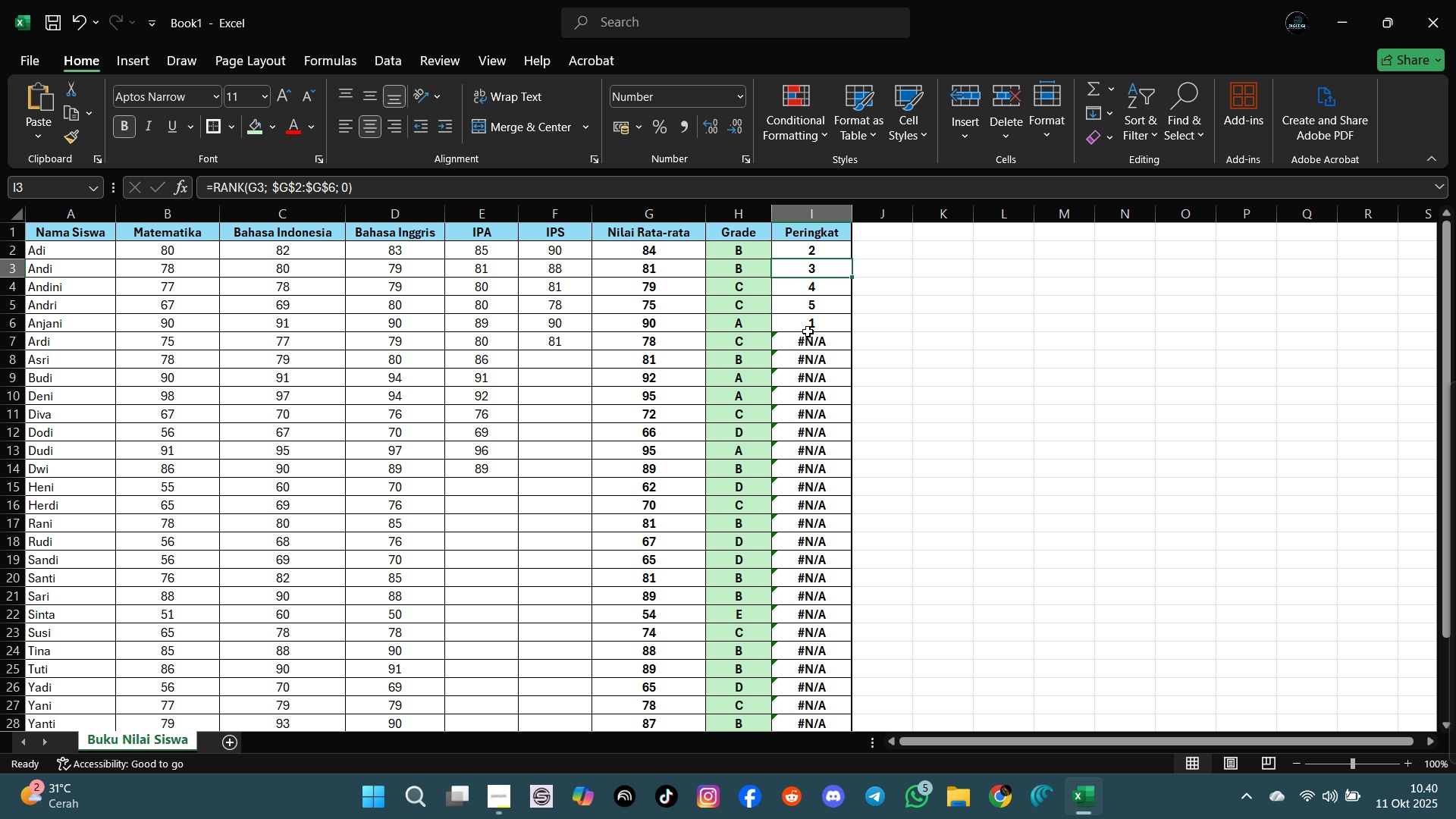 
key(ArrowDown)
 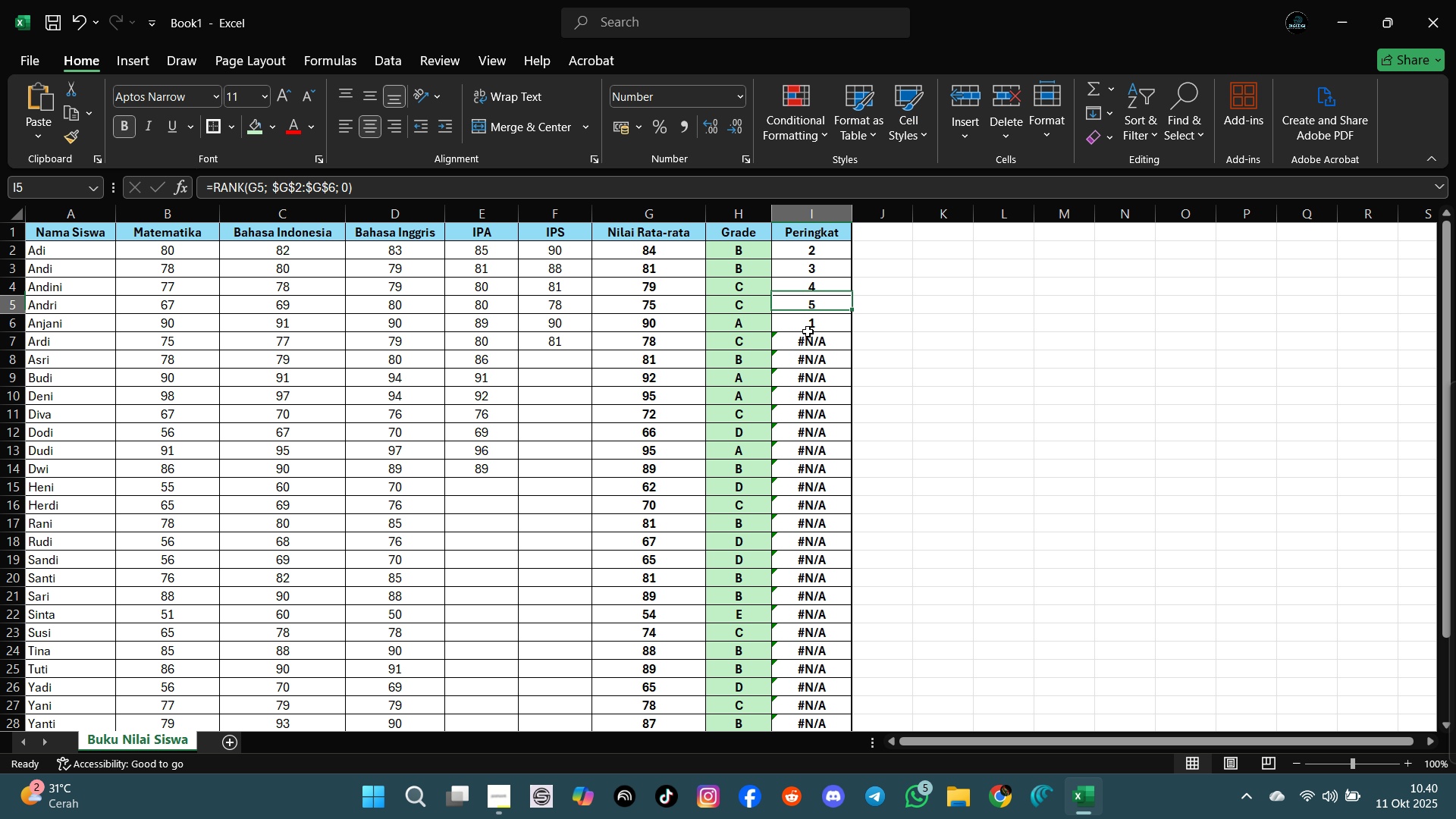 
key(ArrowDown)
 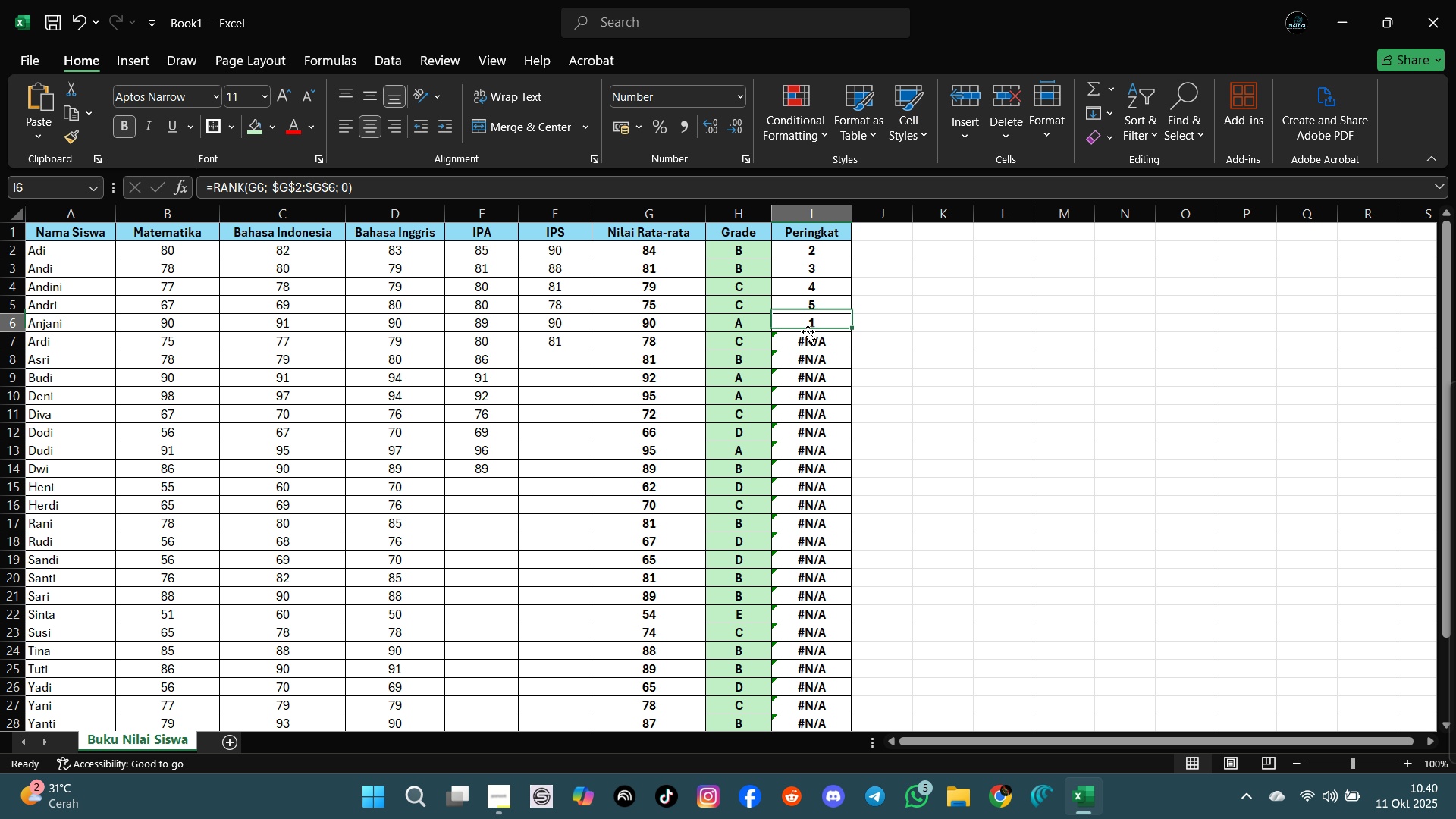 
key(ArrowDown)
 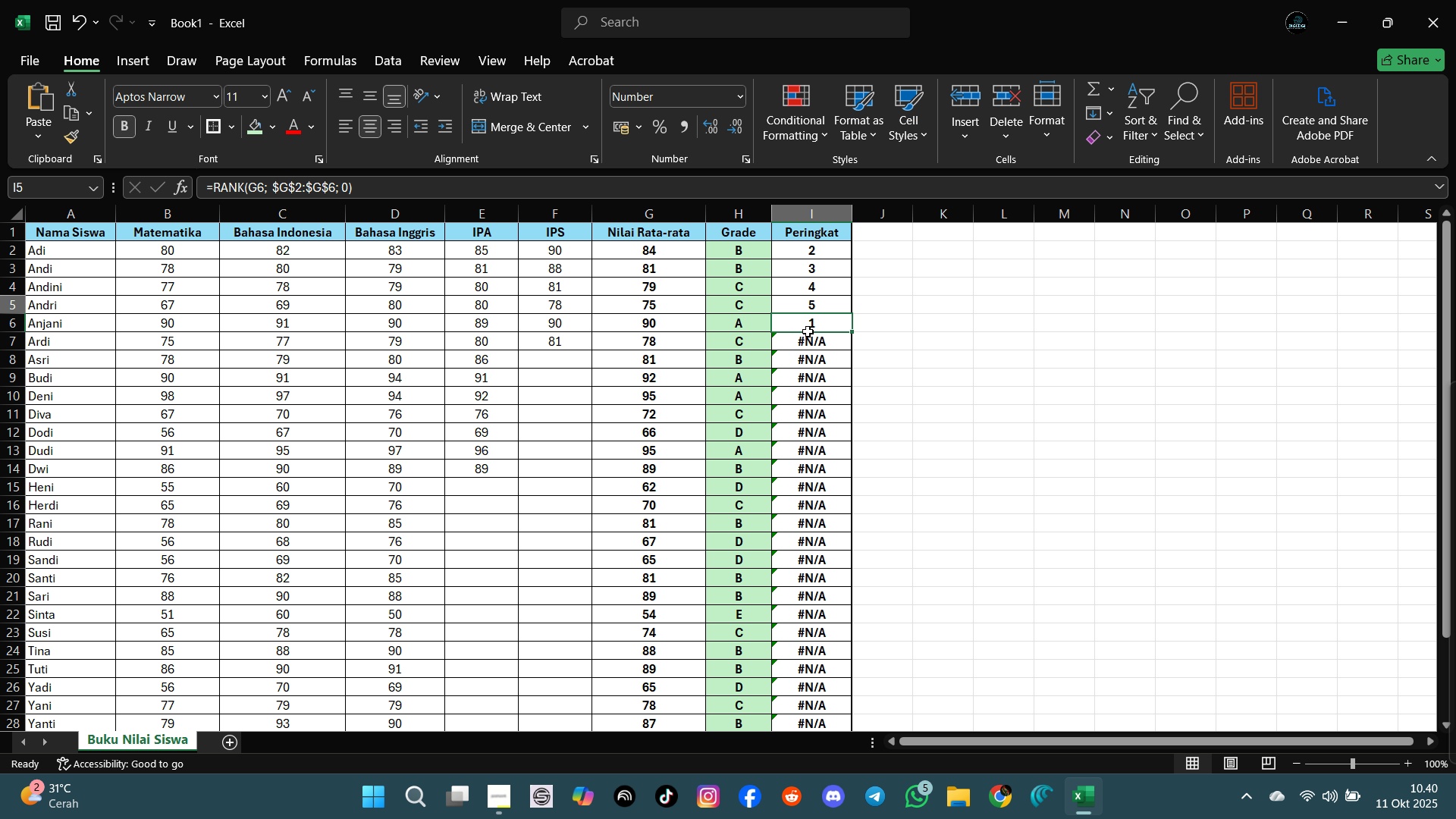 
key(ArrowUp)
 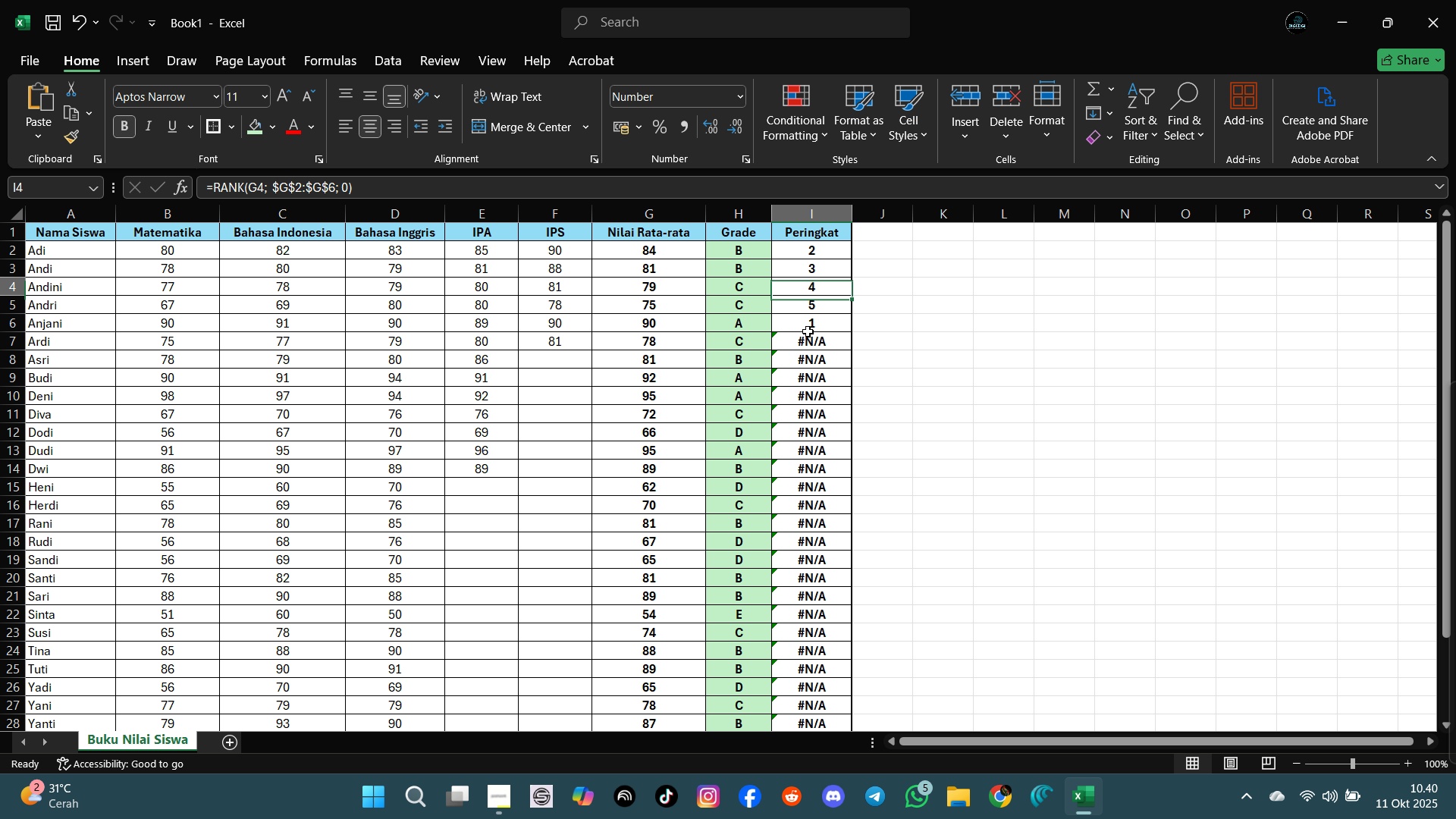 
key(ArrowUp)
 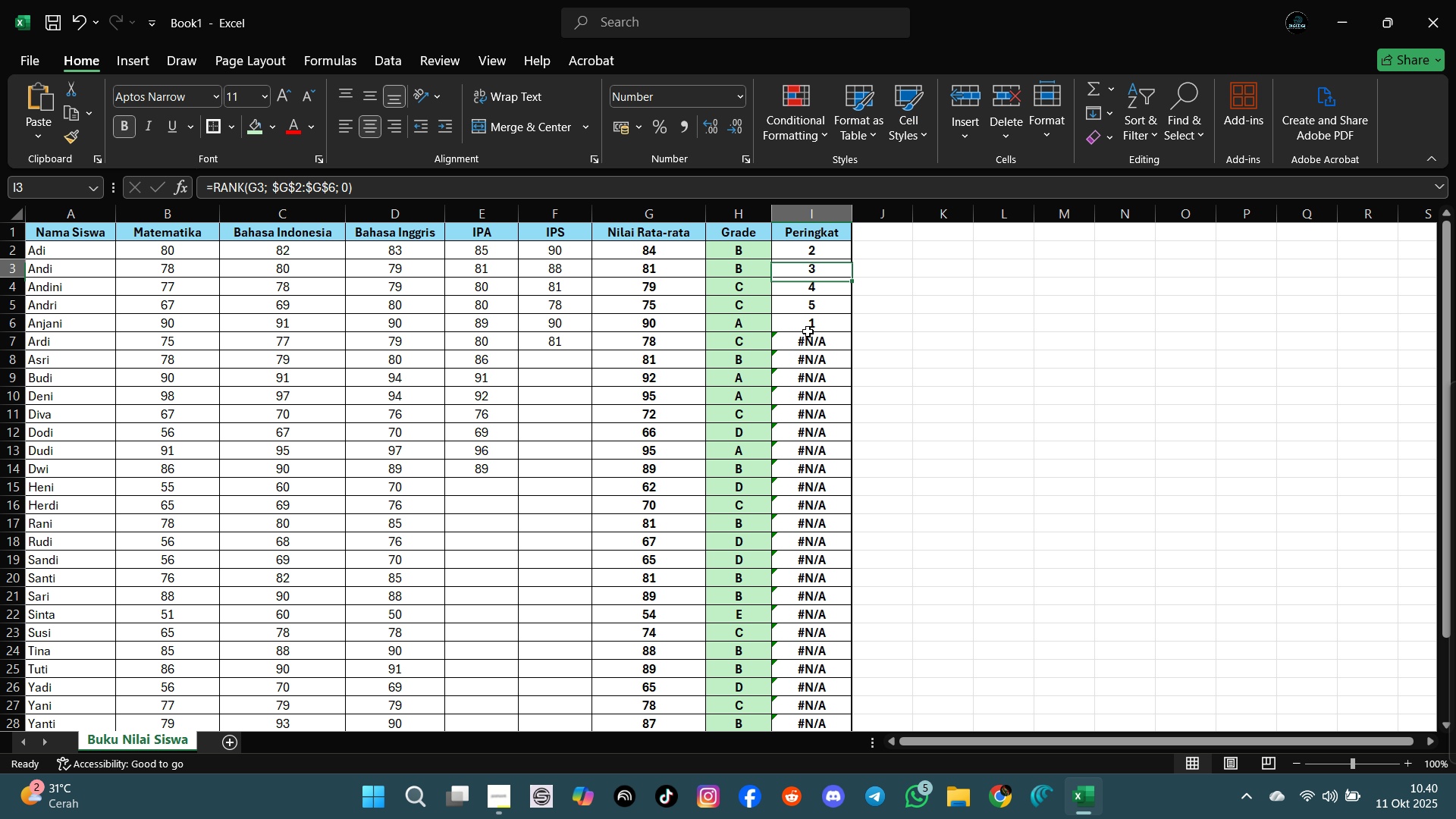 
key(ArrowUp)
 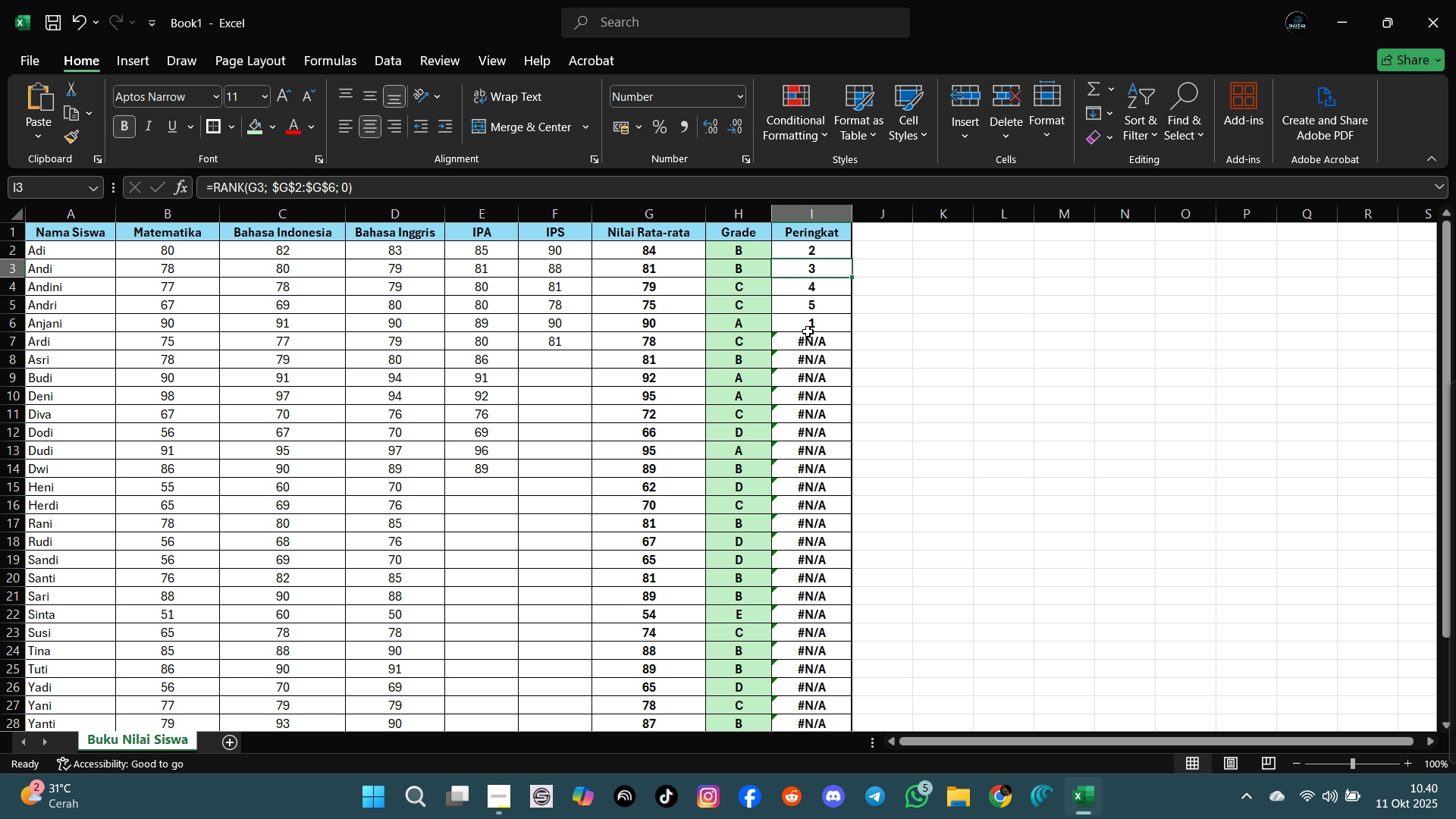 
key(ArrowDown)
 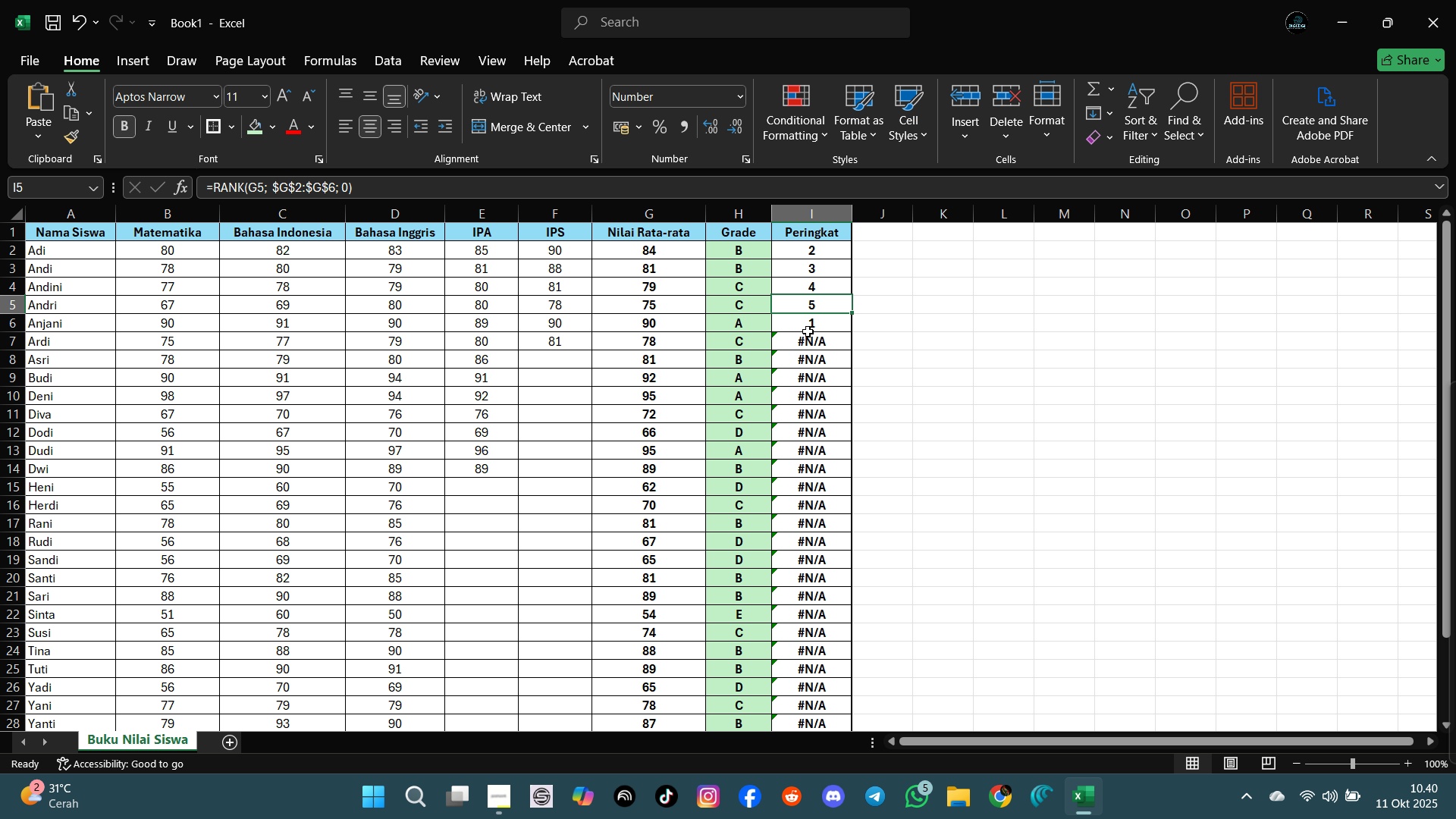 
key(ArrowDown)
 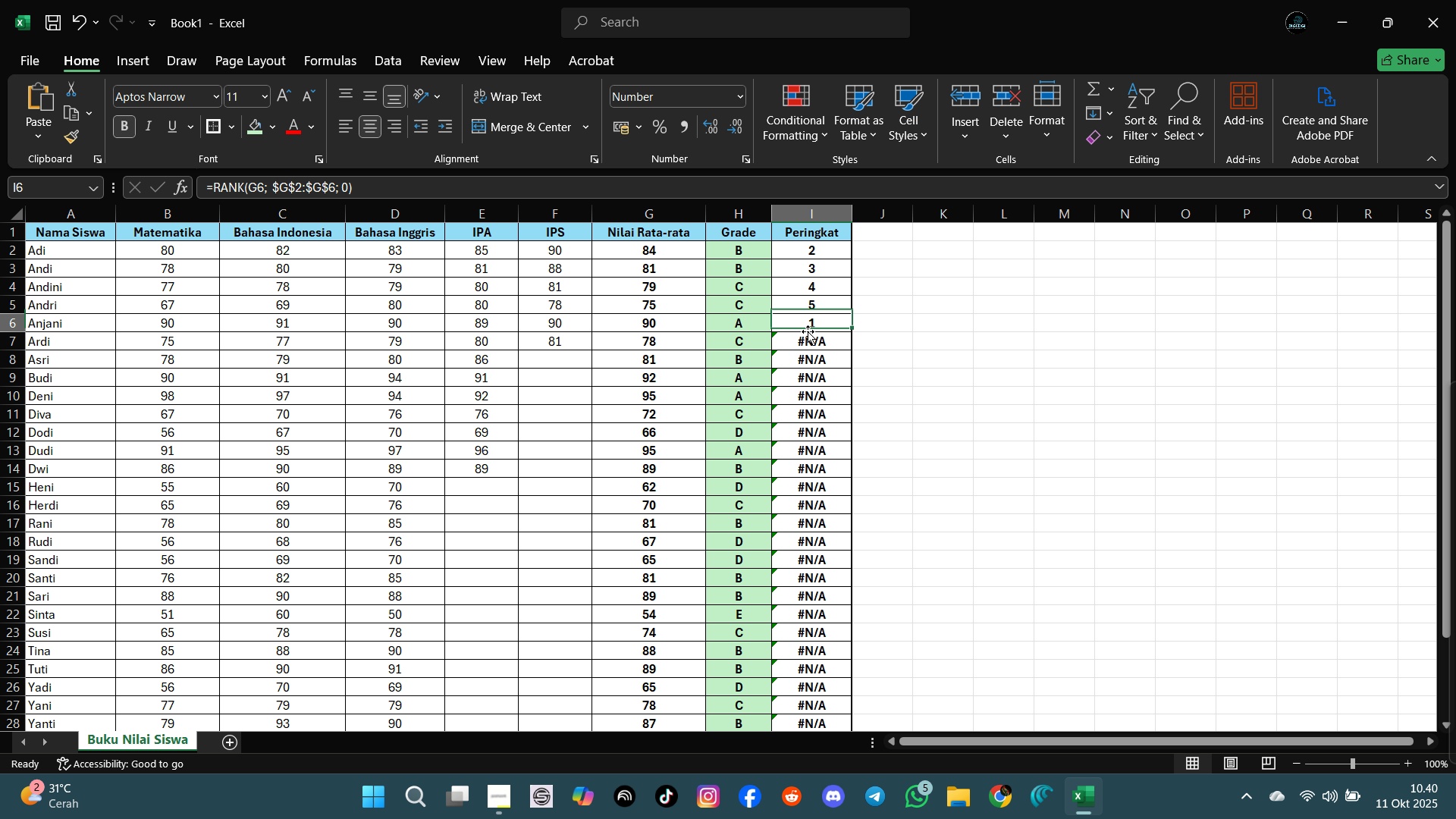 
key(ArrowDown)
 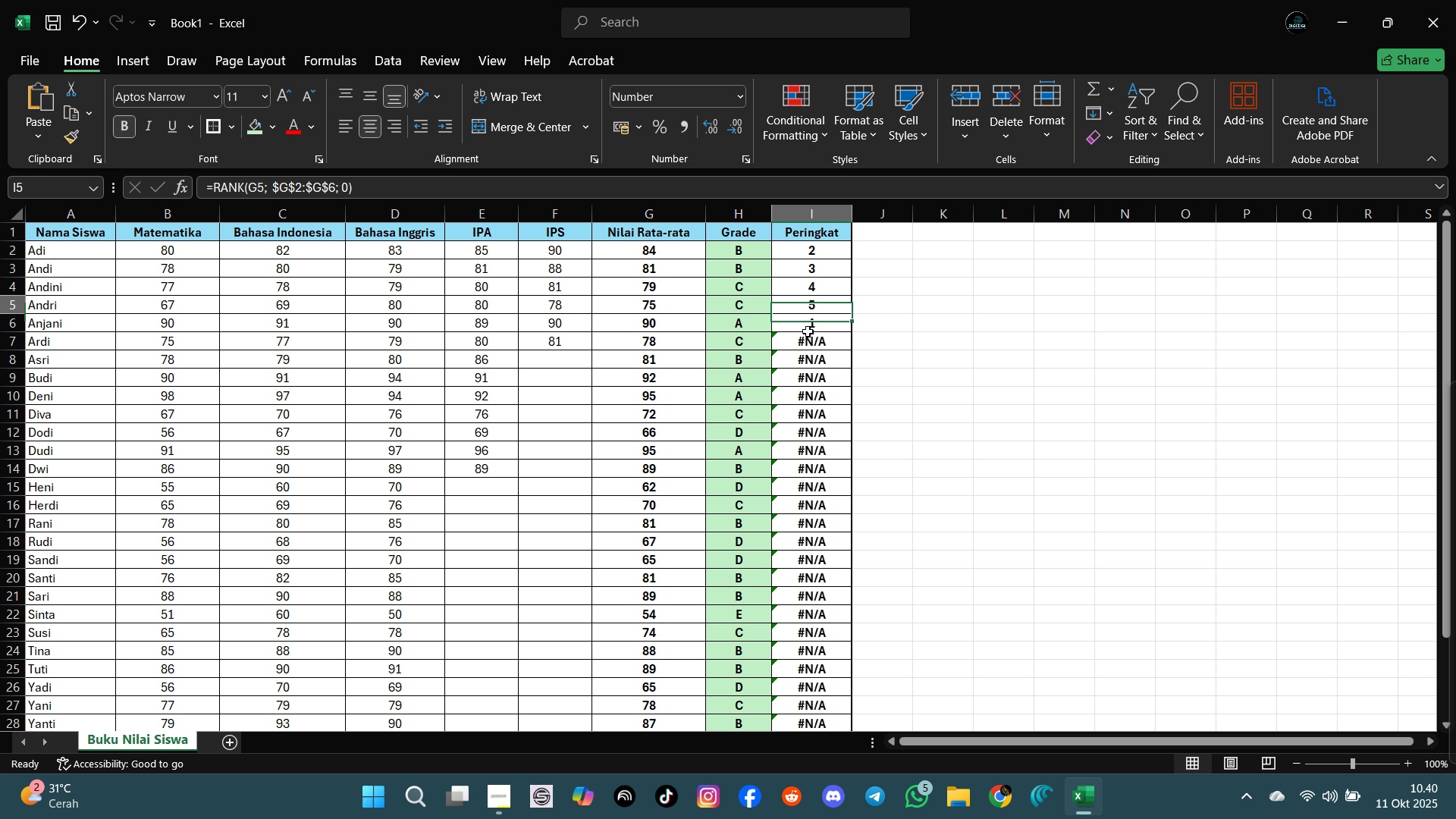 
key(ArrowUp)
 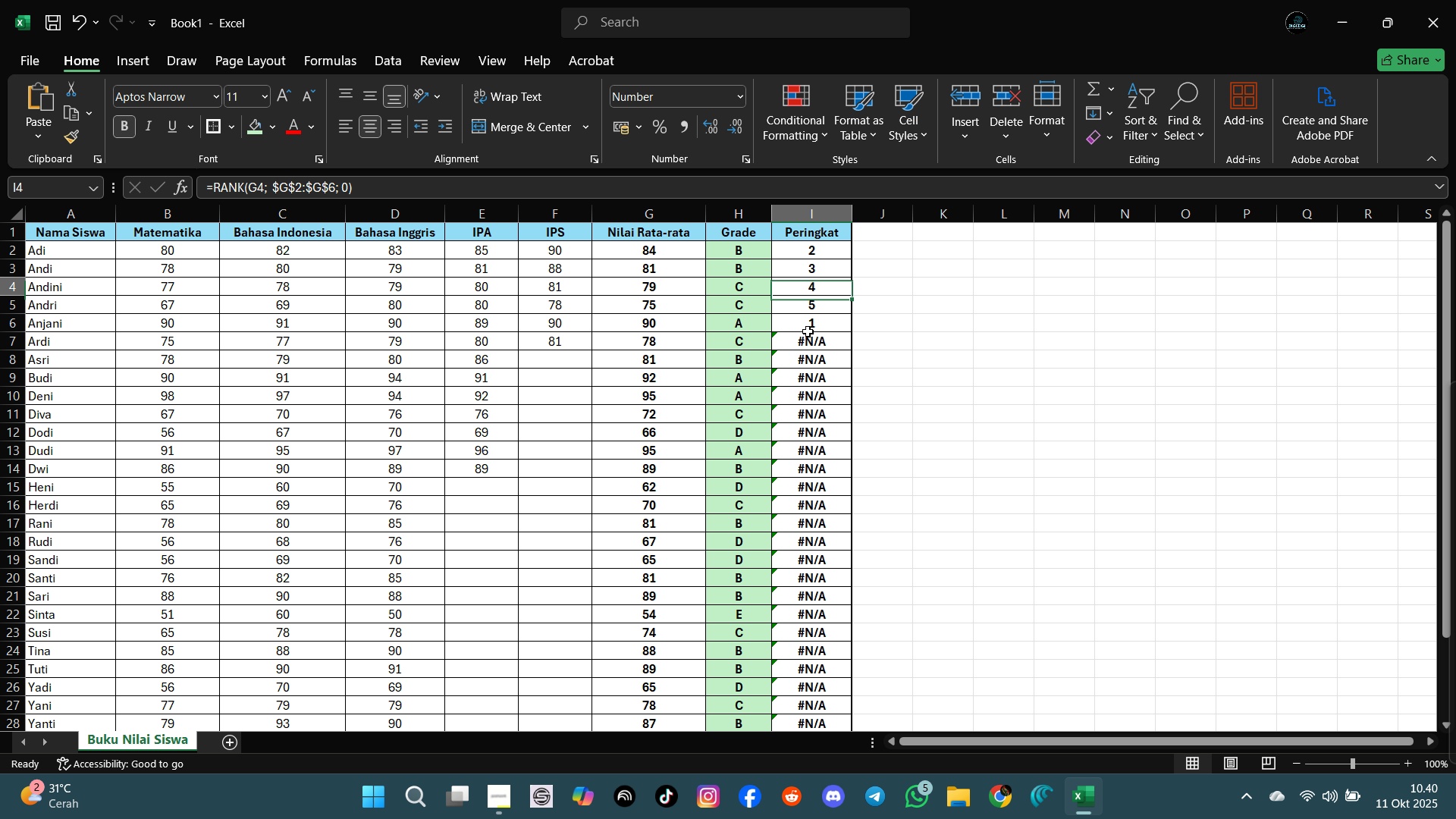 
key(ArrowUp)
 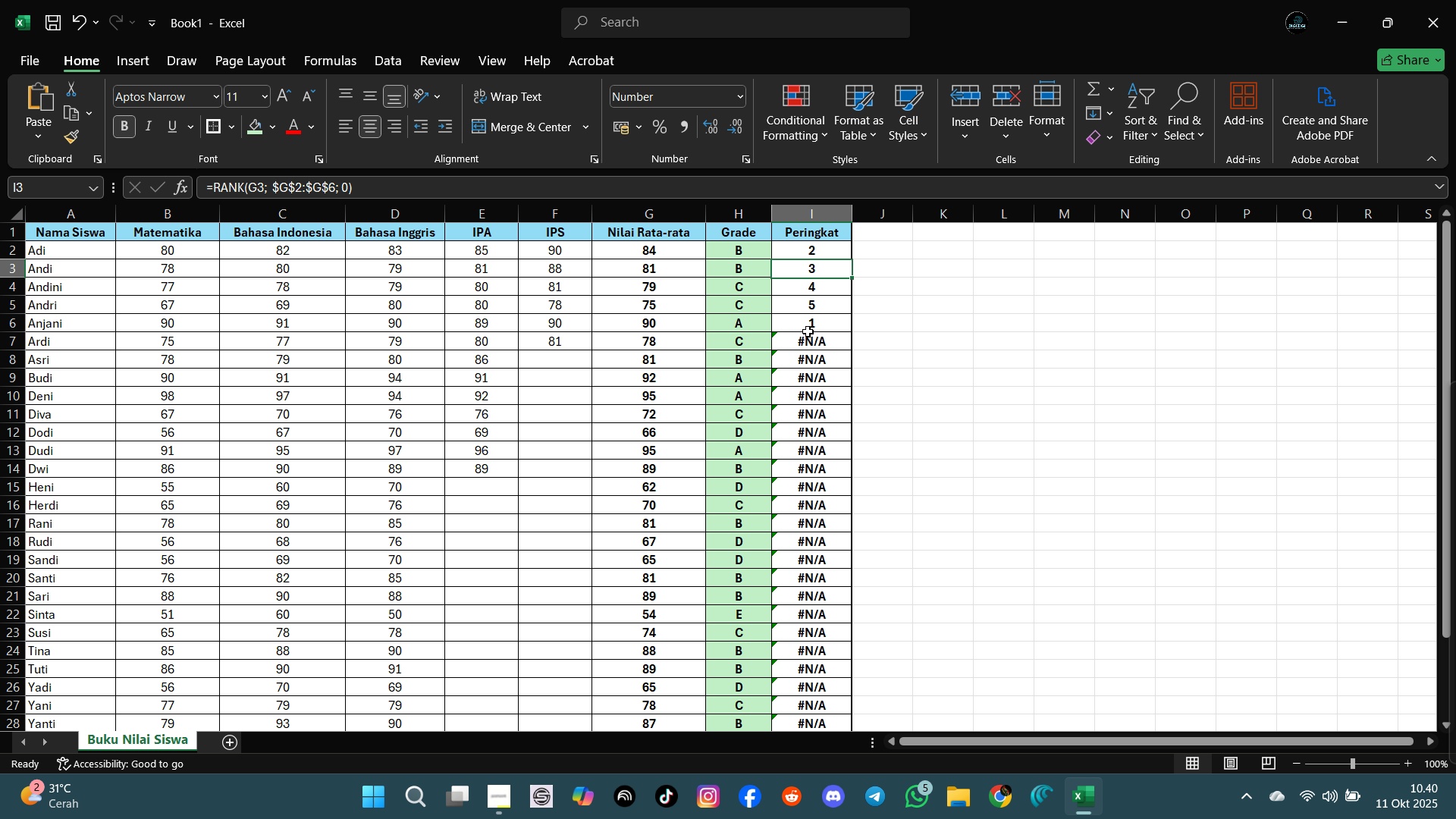 
key(ArrowUp)
 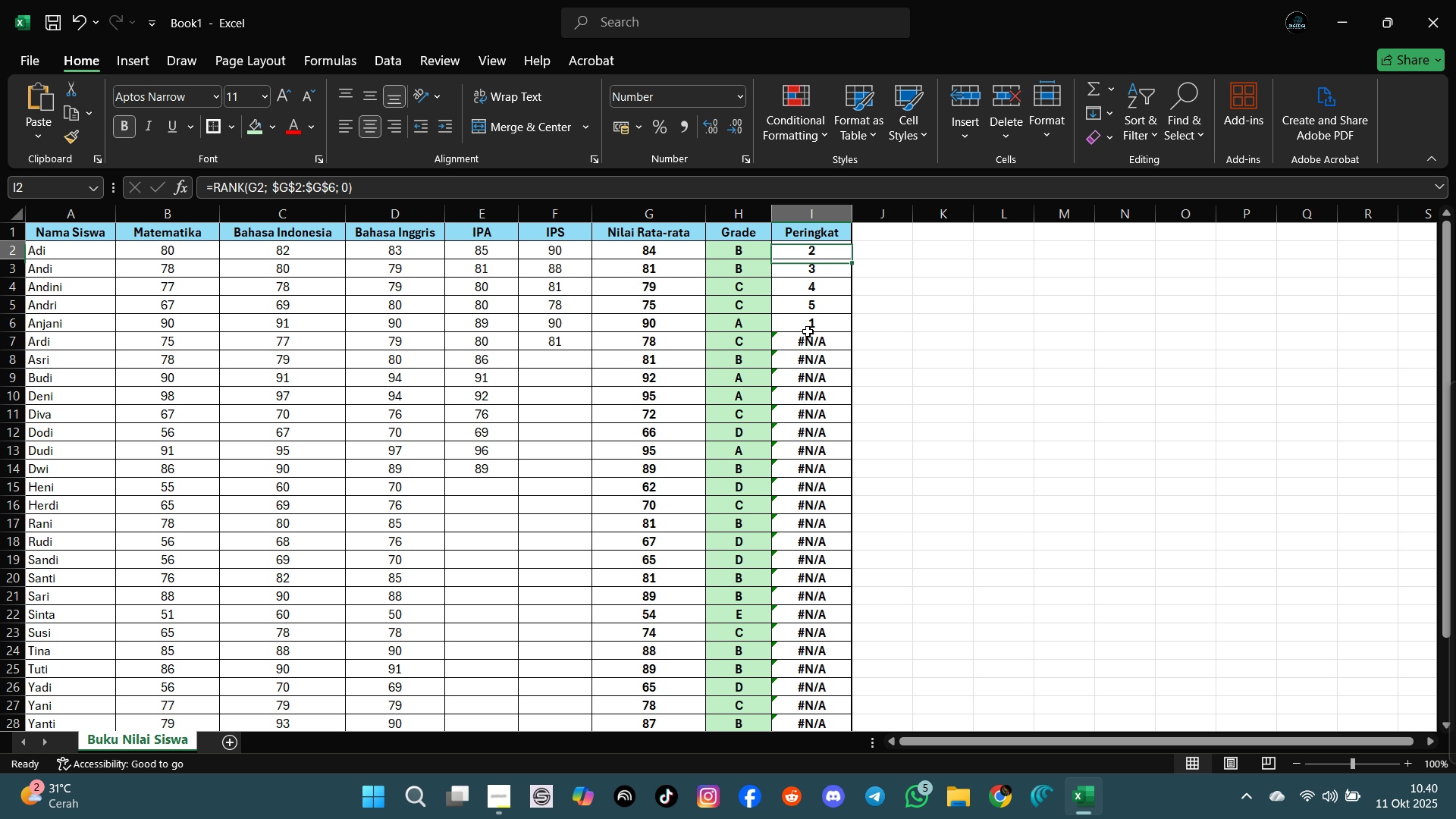 
key(ArrowUp)
 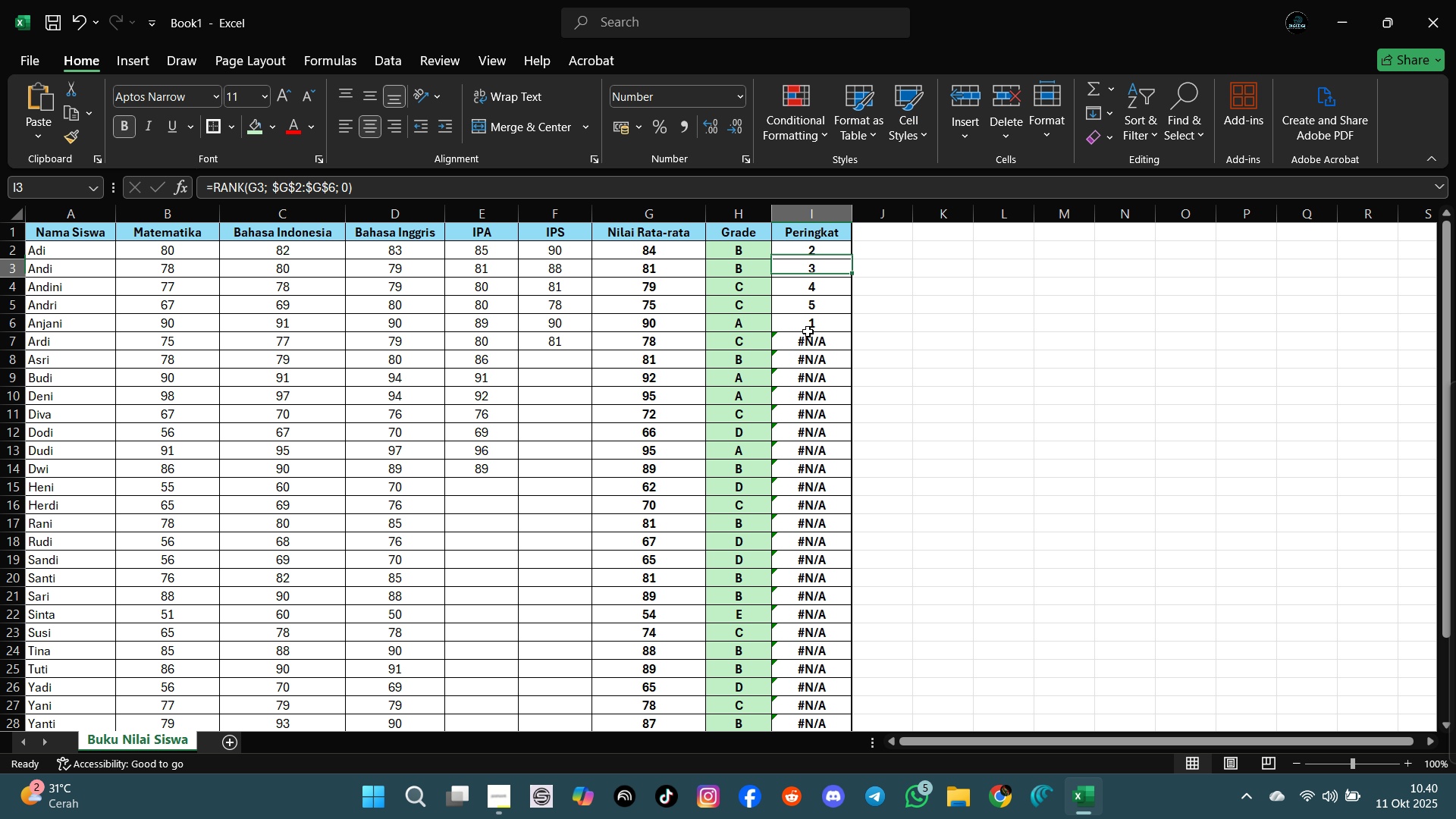 
key(ArrowDown)
 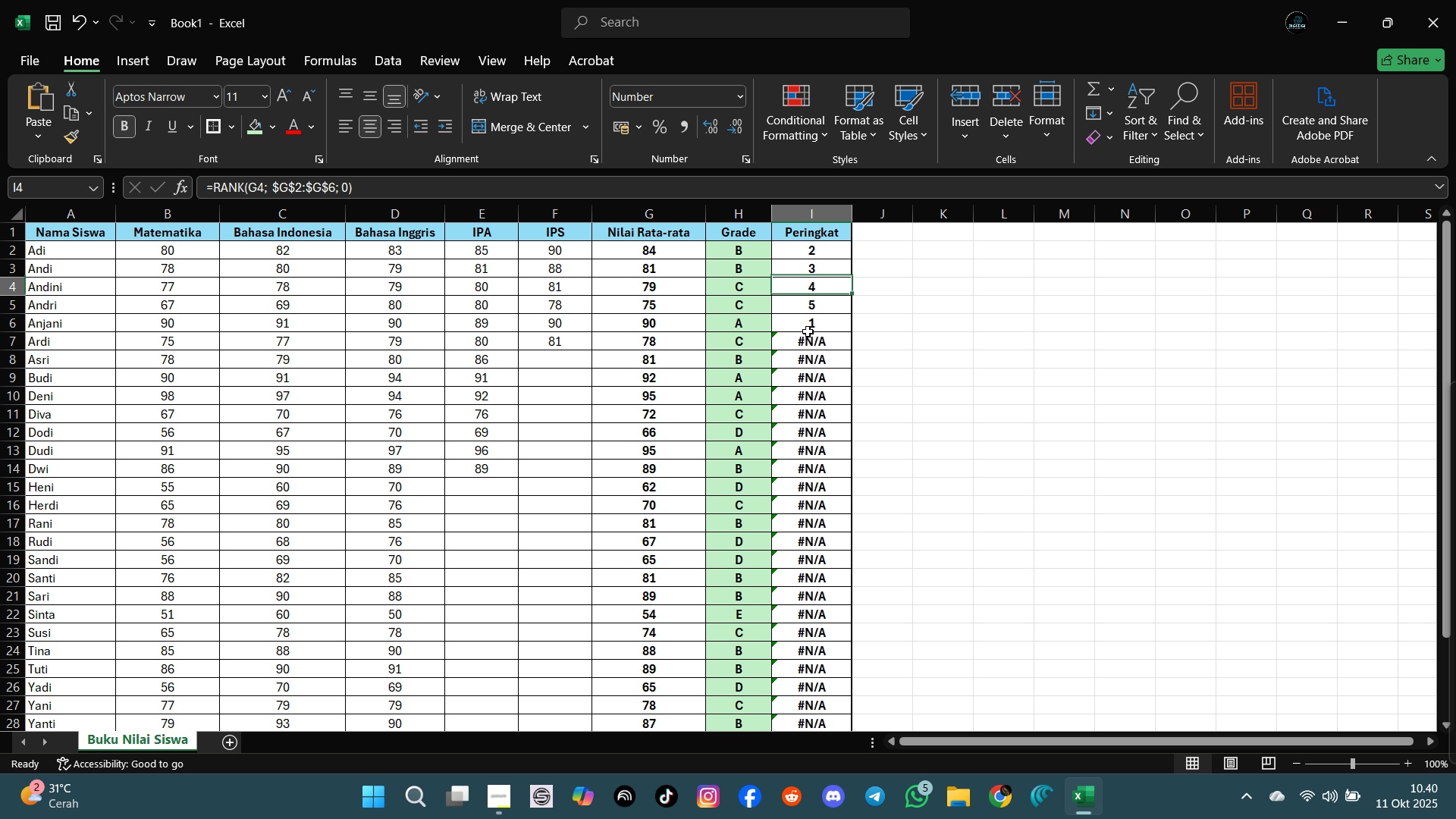 
key(ArrowDown)
 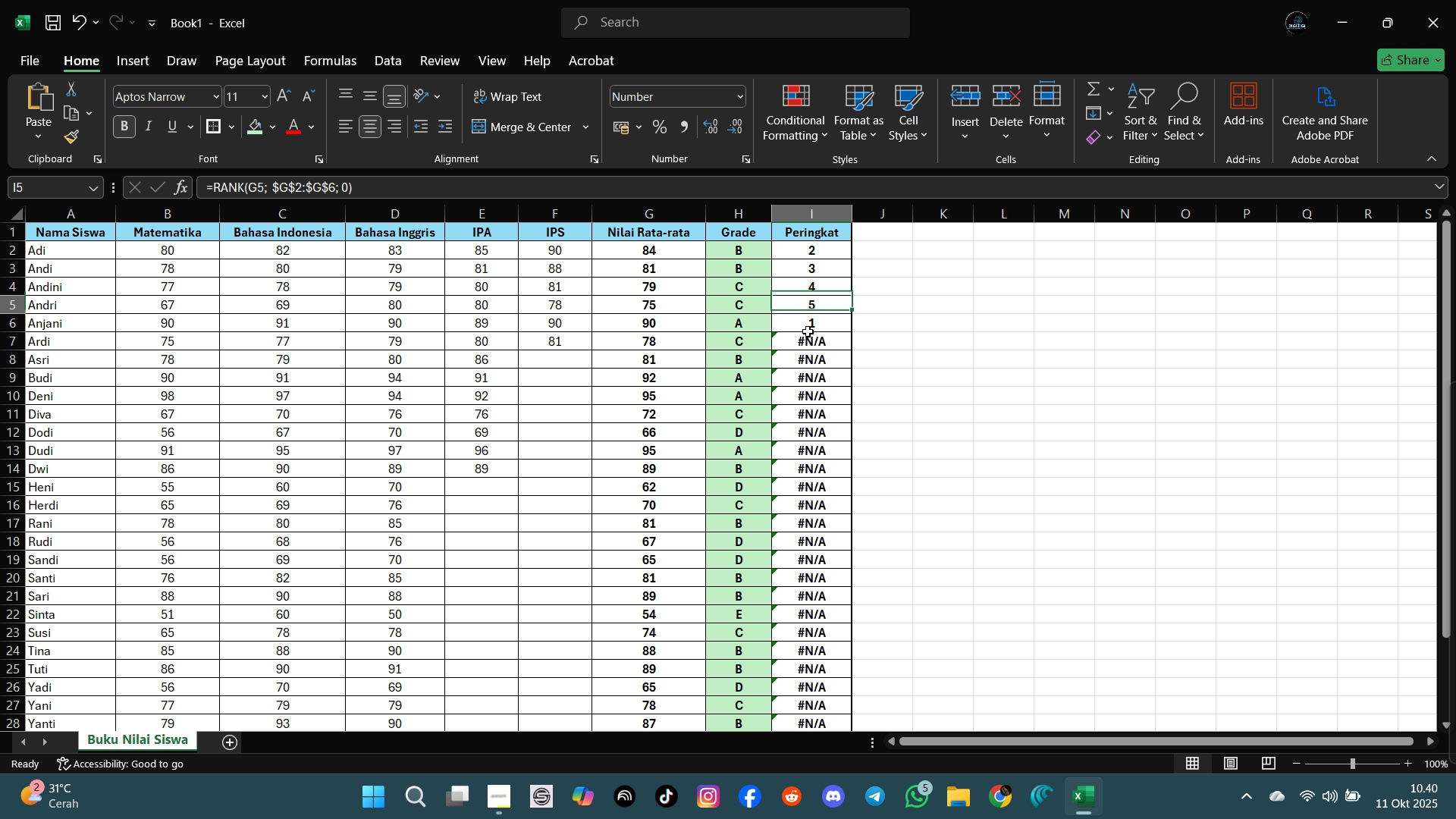 
key(ArrowDown)
 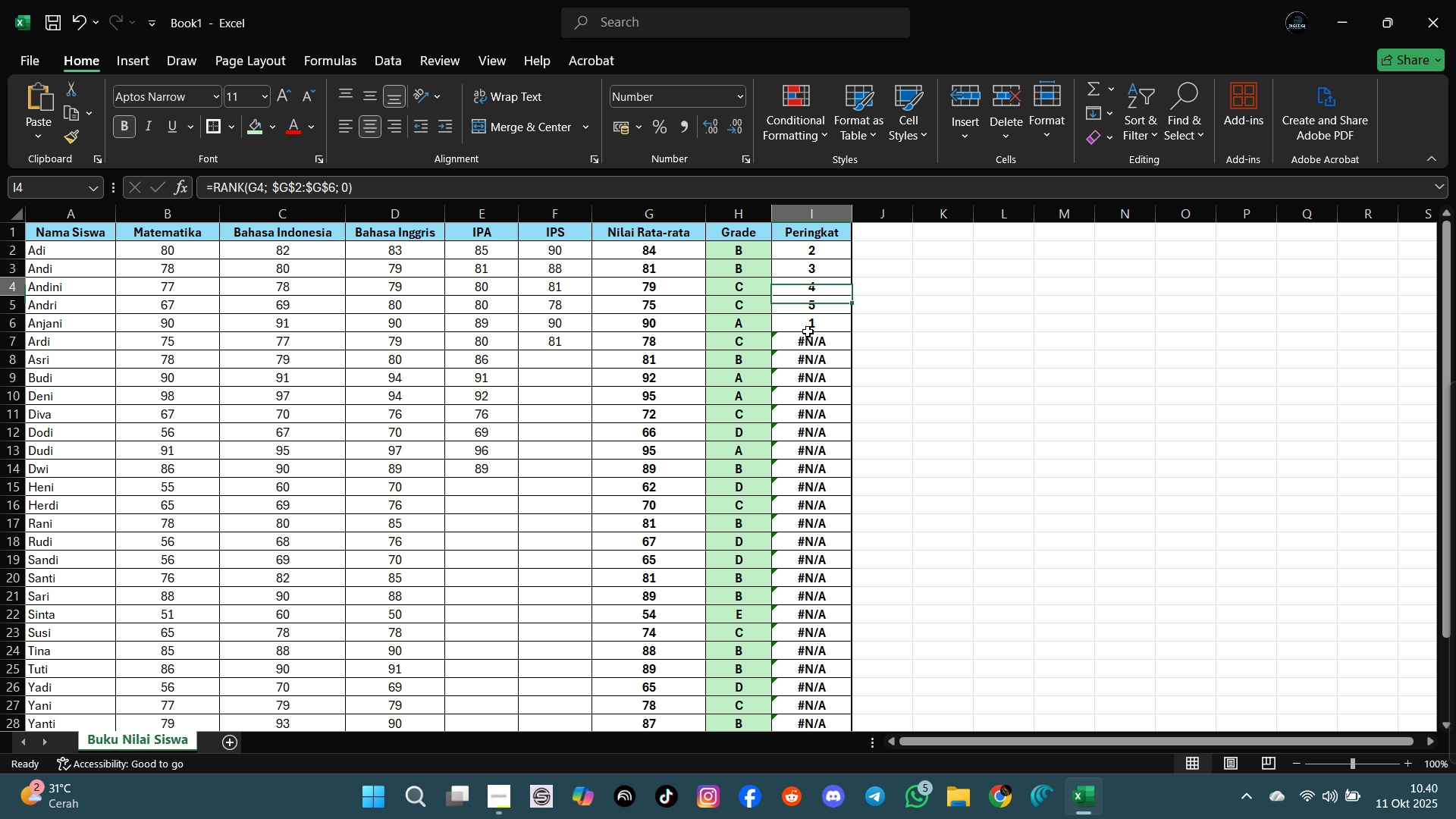 
key(ArrowUp)
 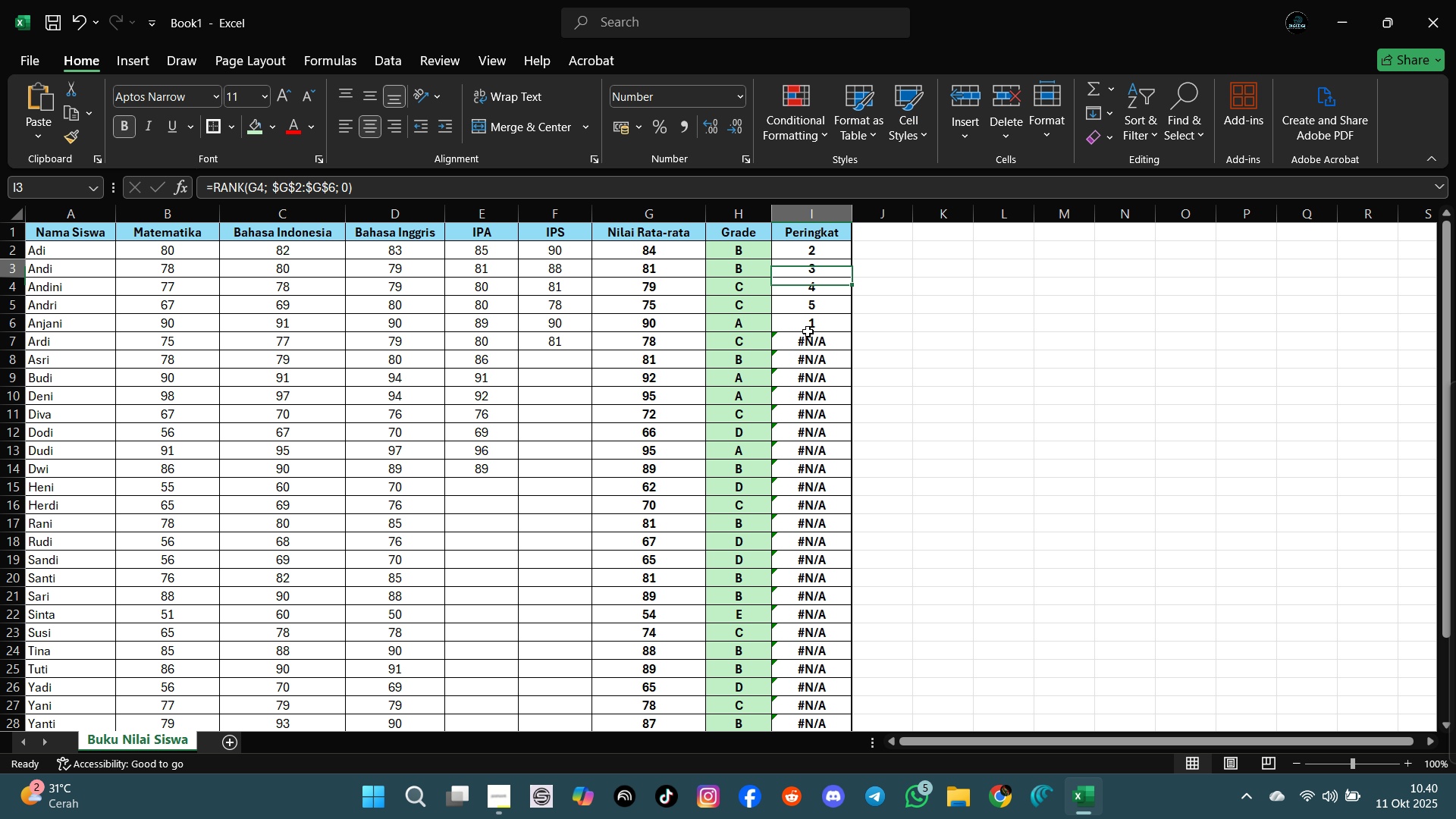 
key(ArrowUp)
 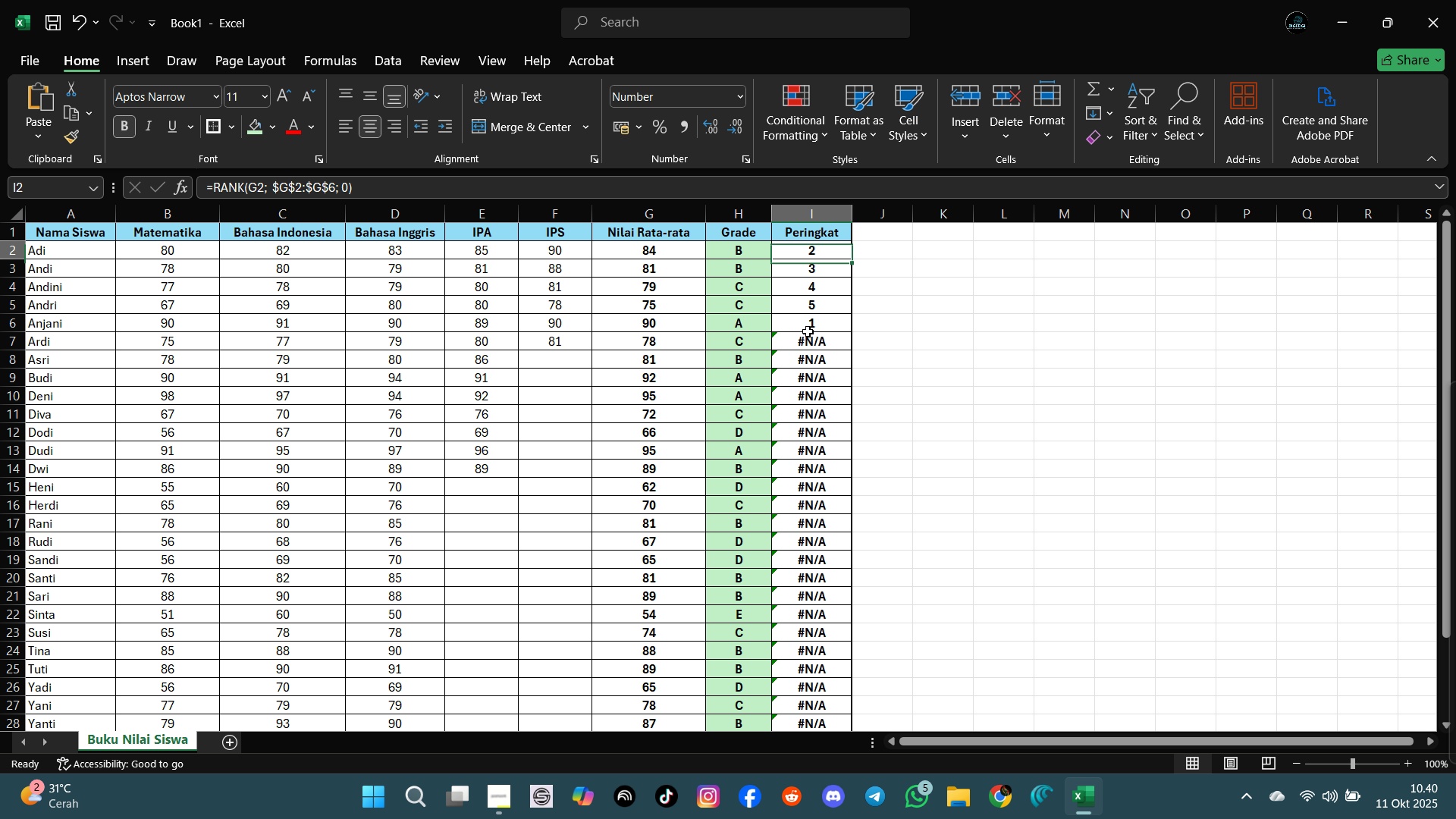 
key(ArrowUp)
 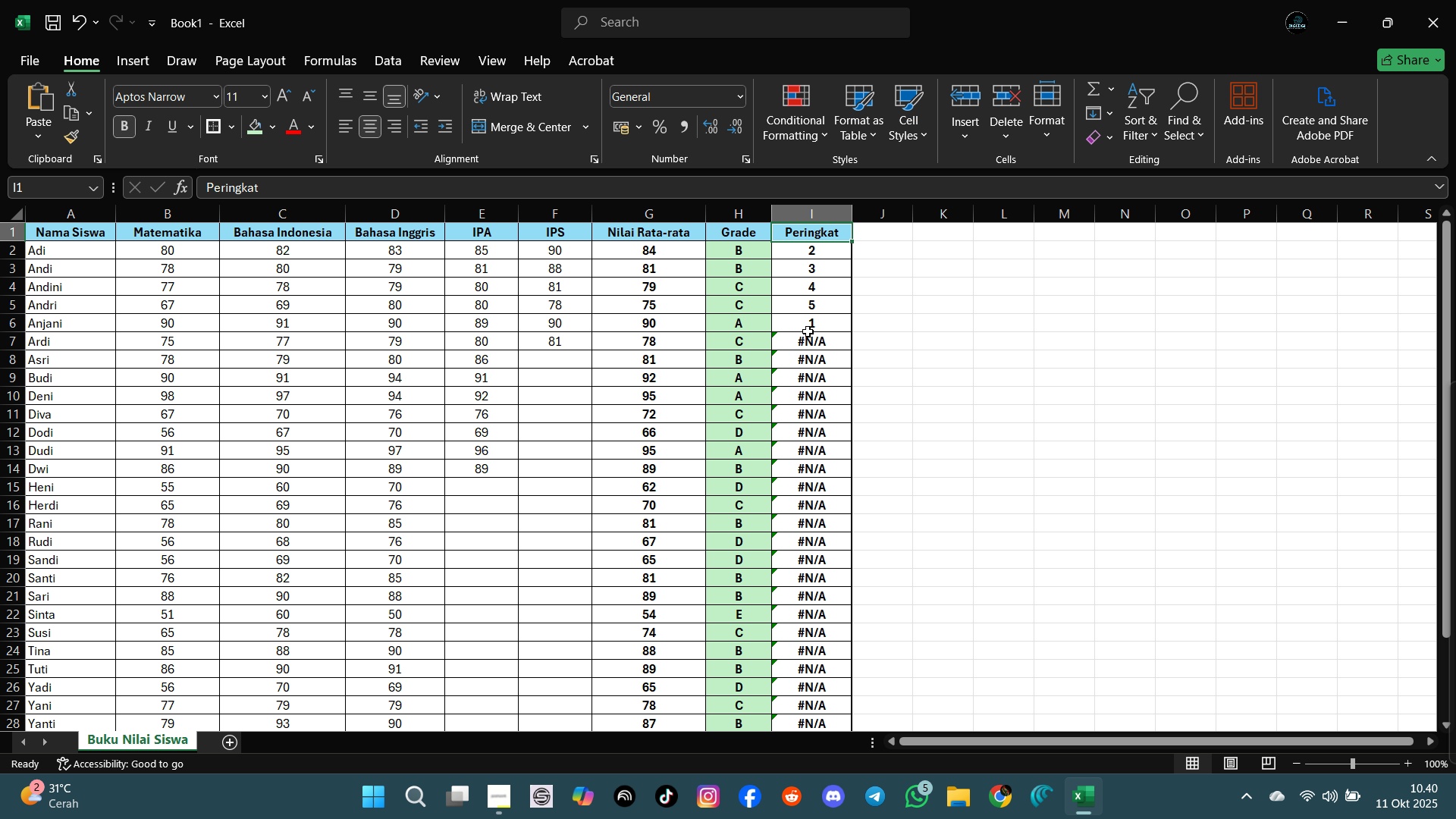 
key(ArrowUp)
 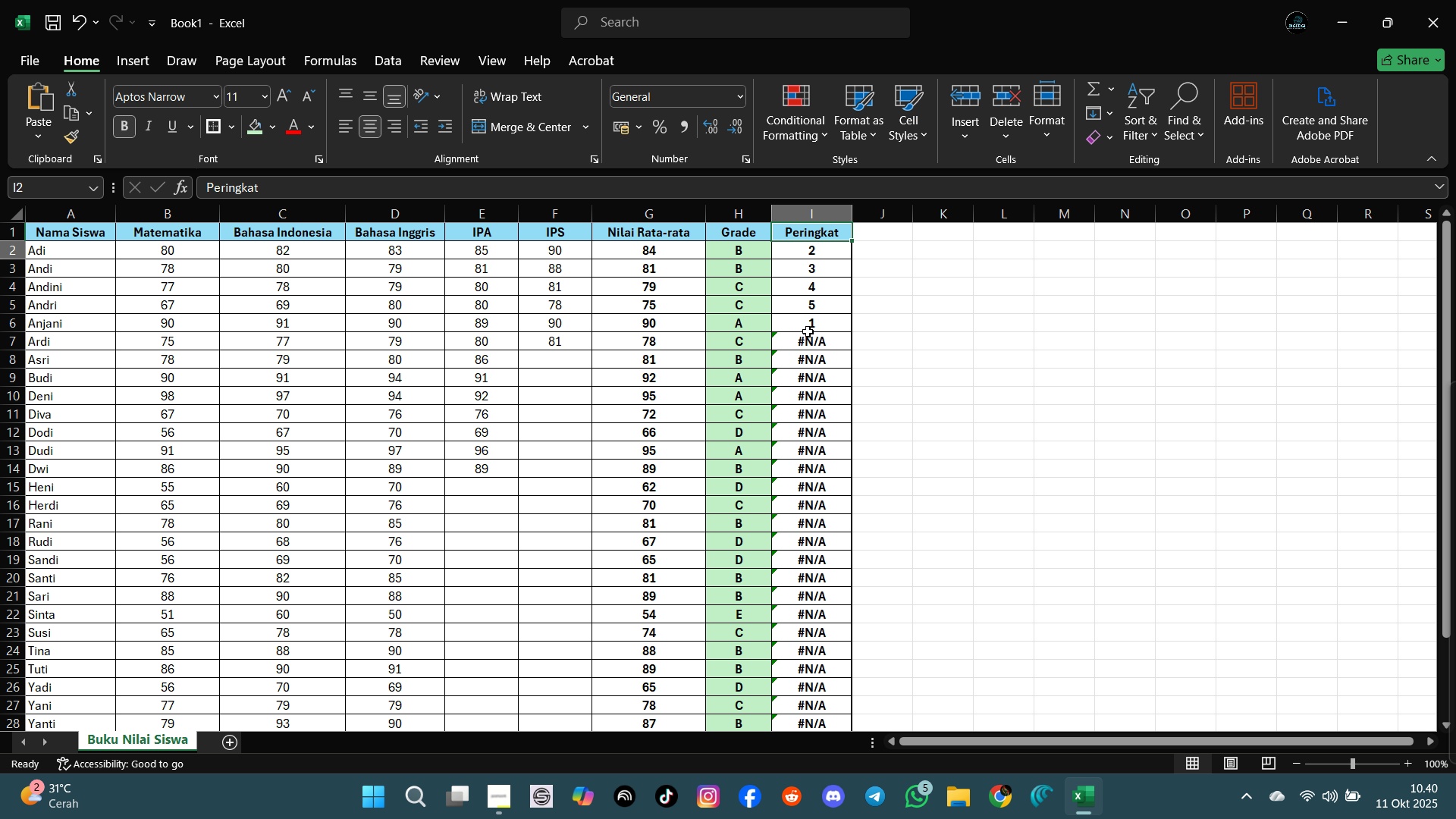 
key(ArrowDown)
 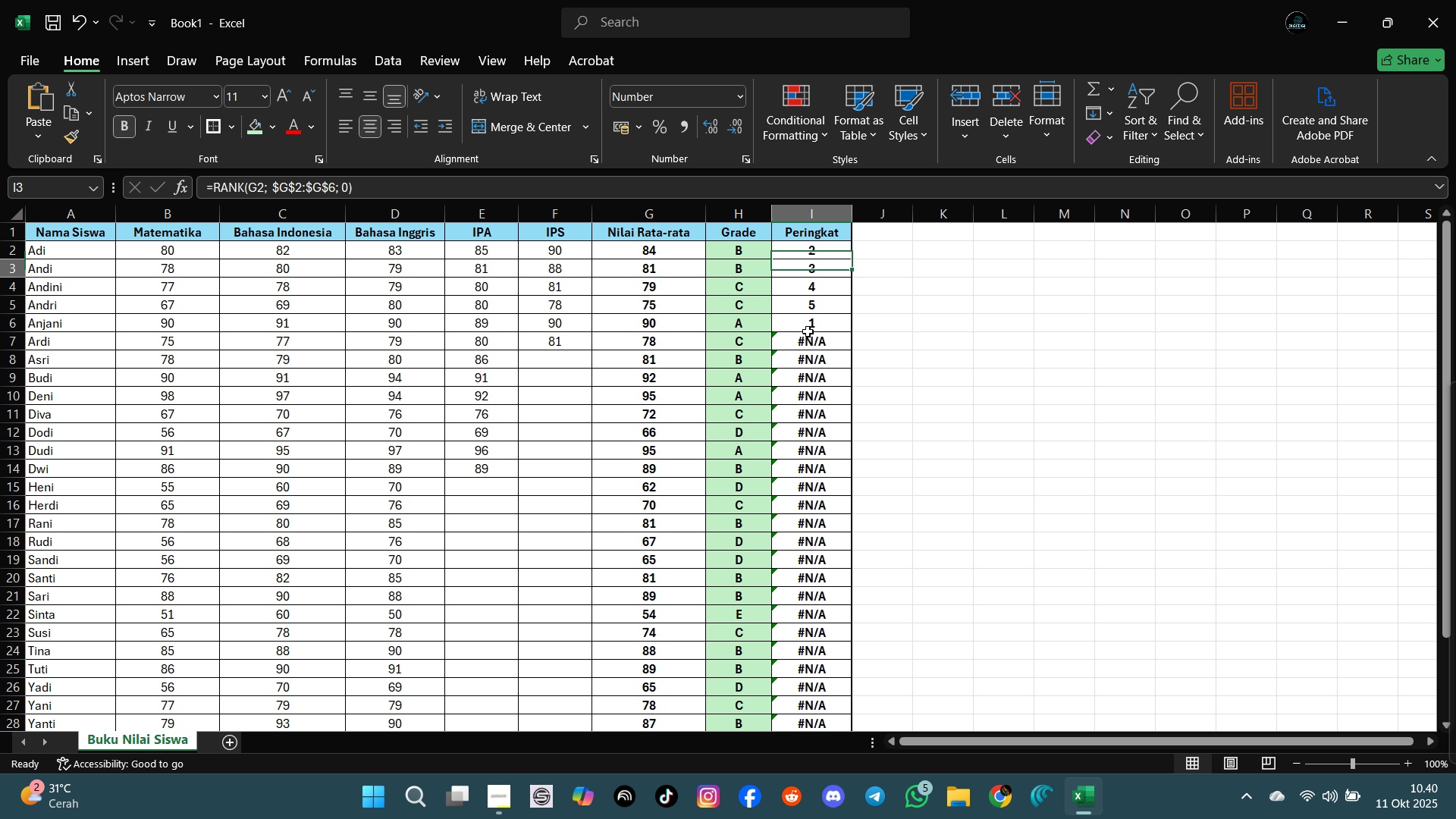 
key(ArrowDown)
 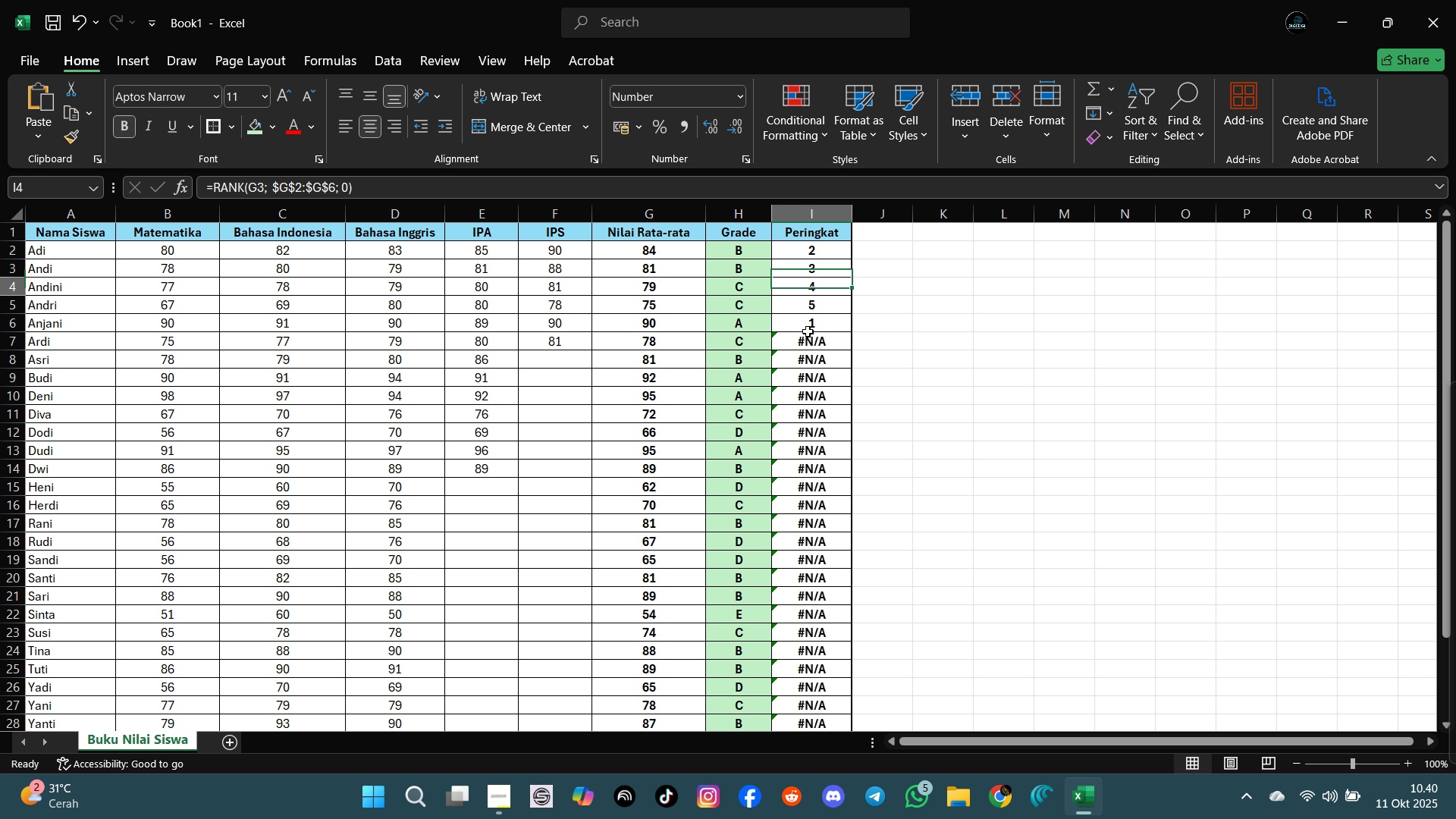 
key(ArrowDown)
 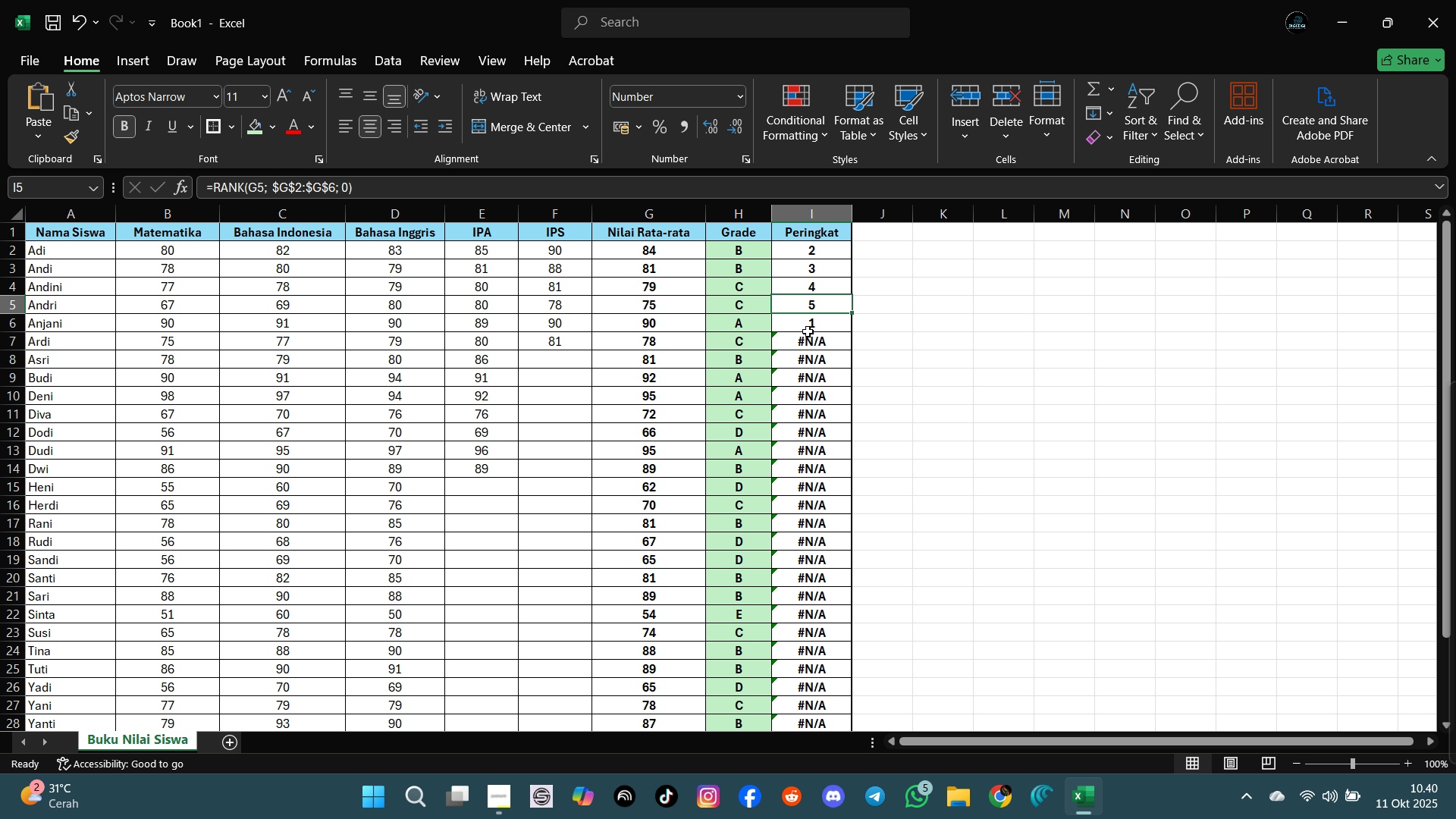 
key(ArrowDown)
 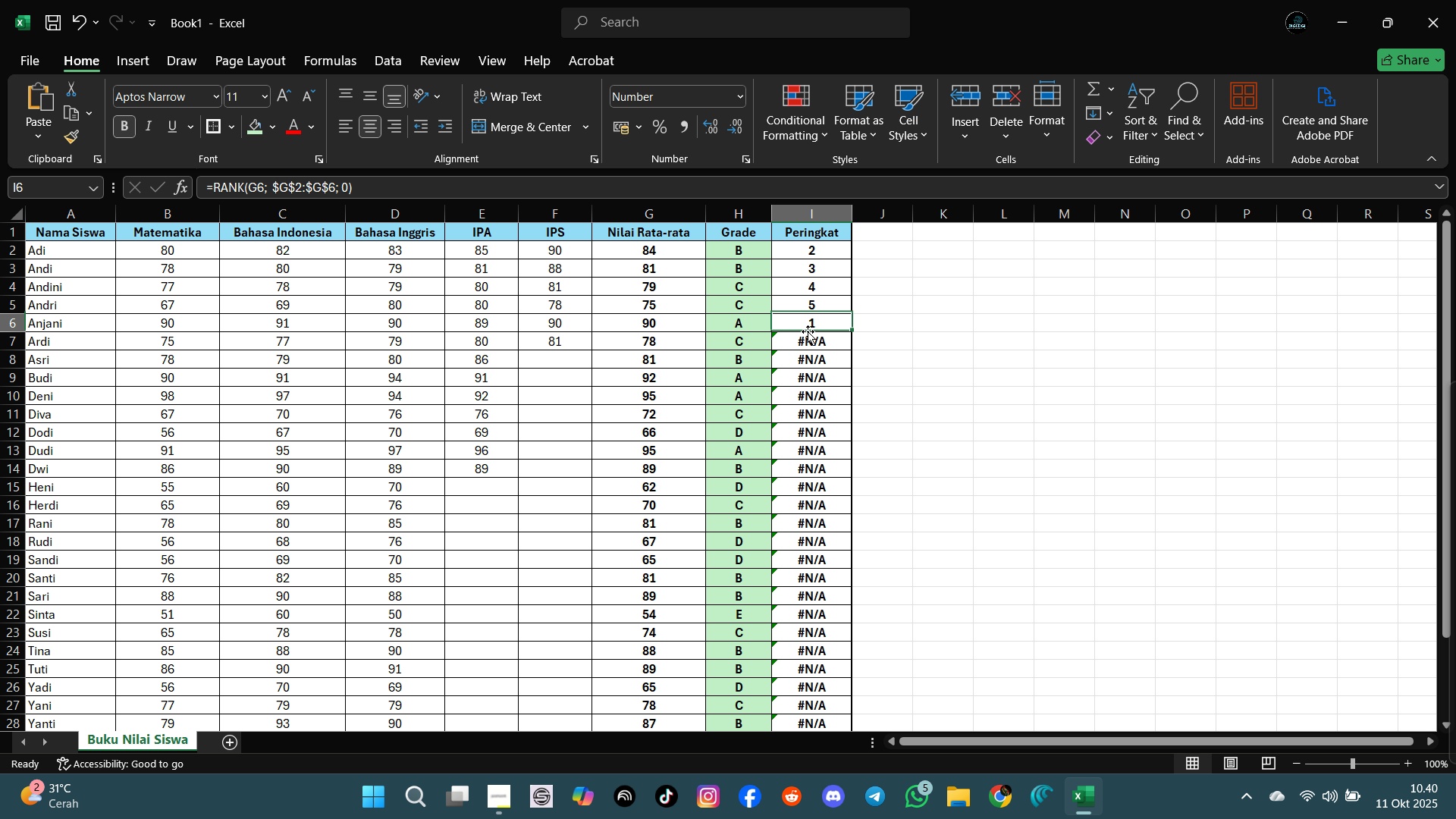 
key(ArrowDown)
 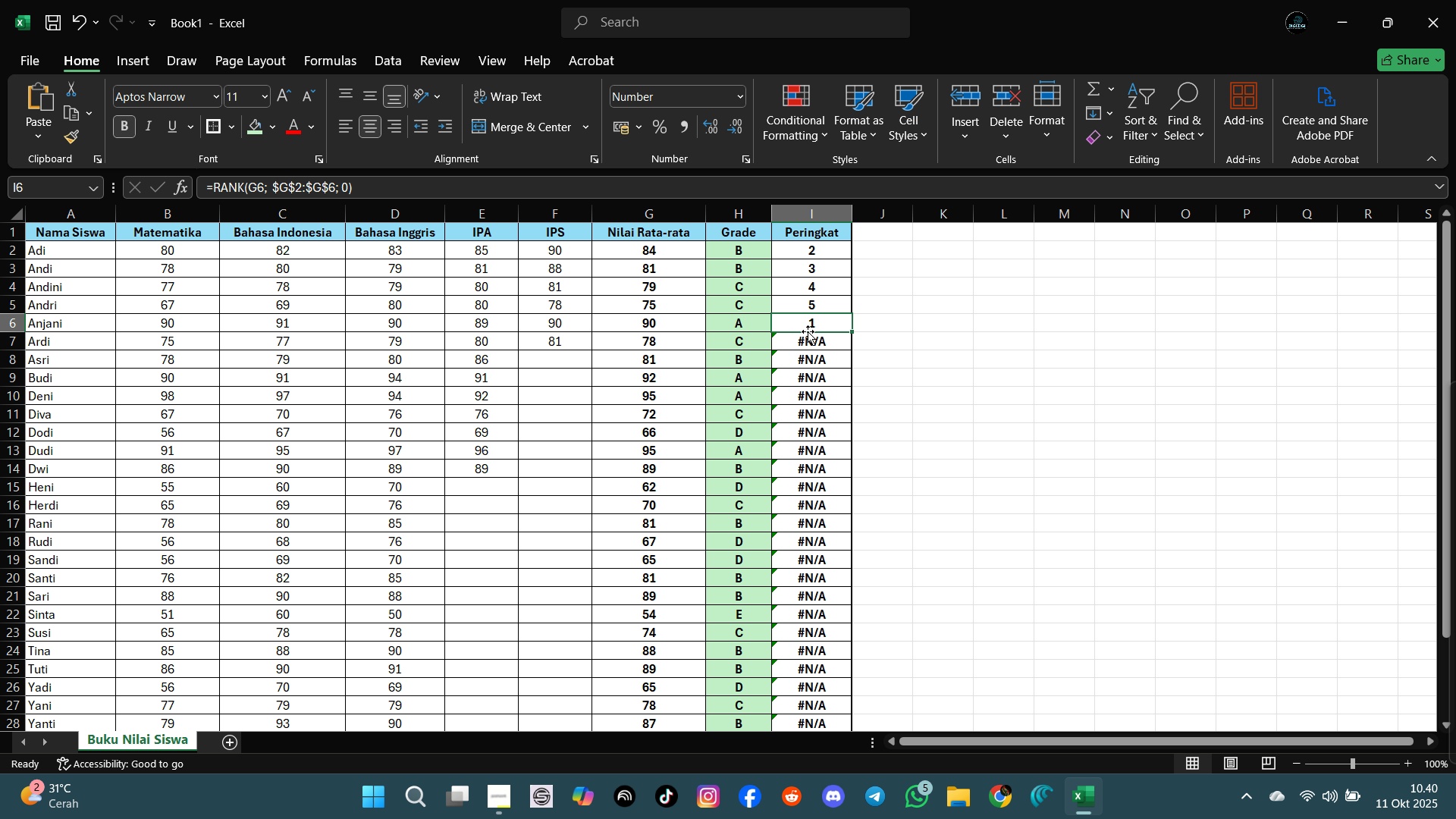 
key(ArrowDown)
 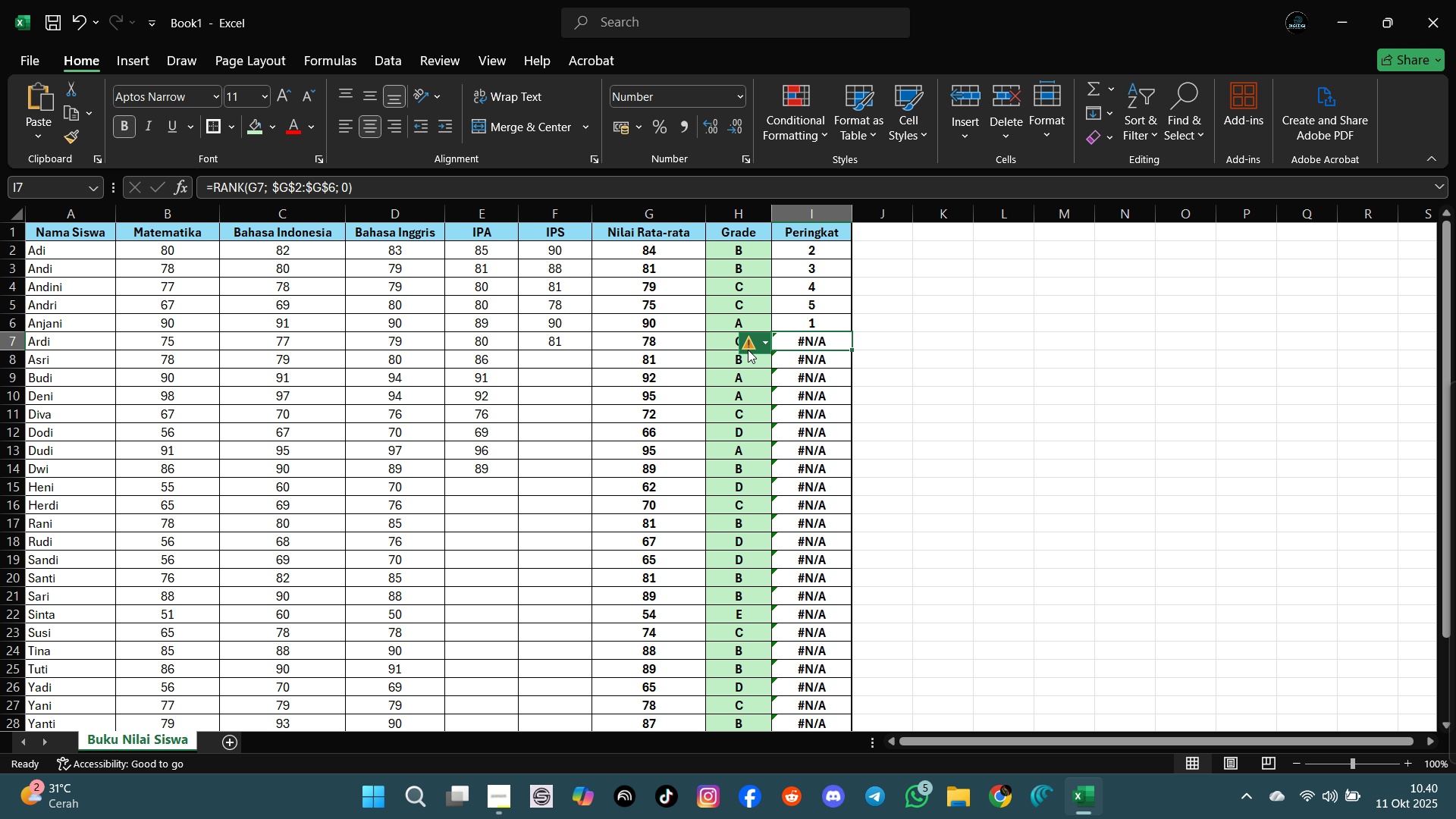 
left_click([759, 340])
 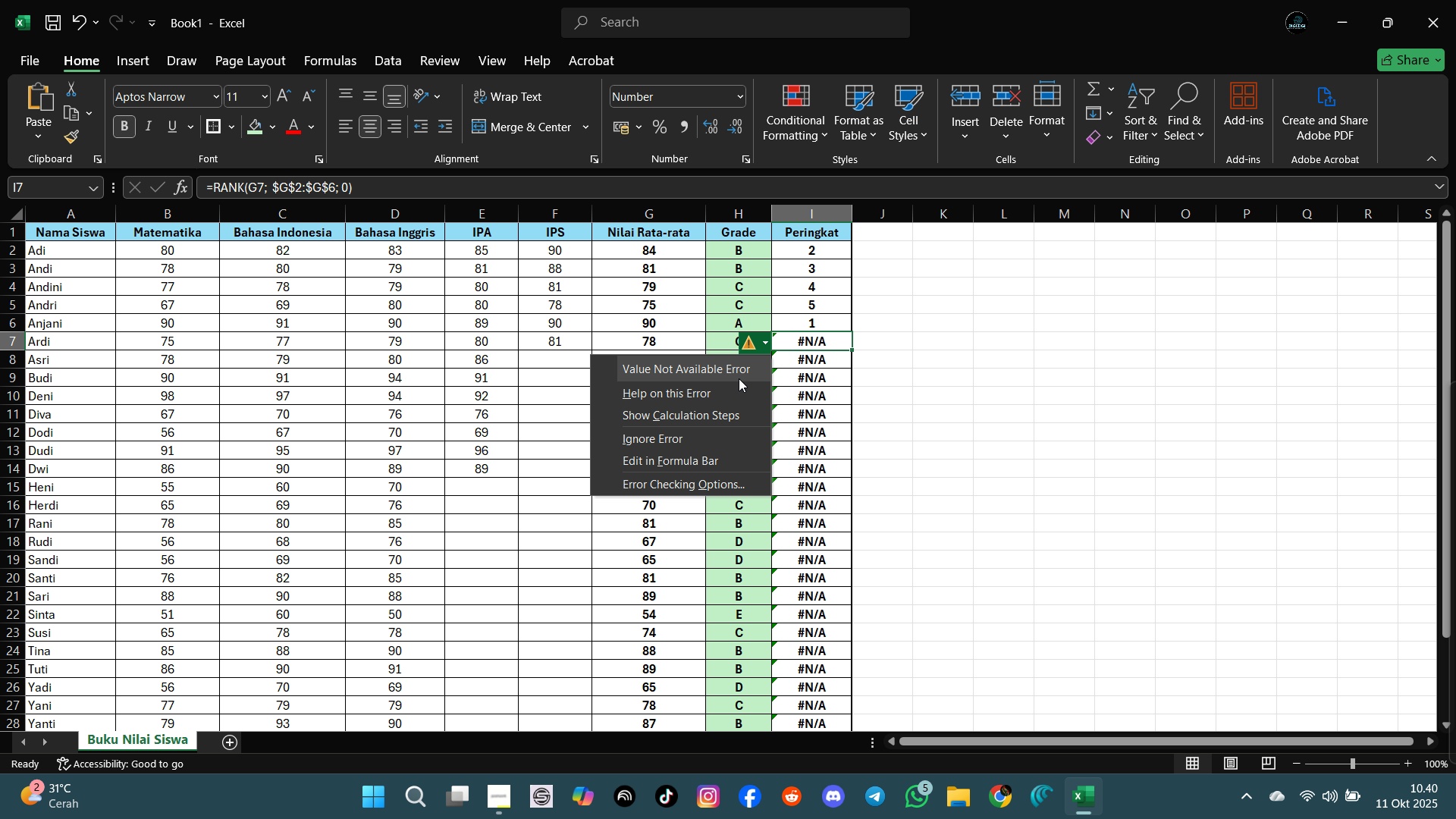 
left_click([735, 390])
 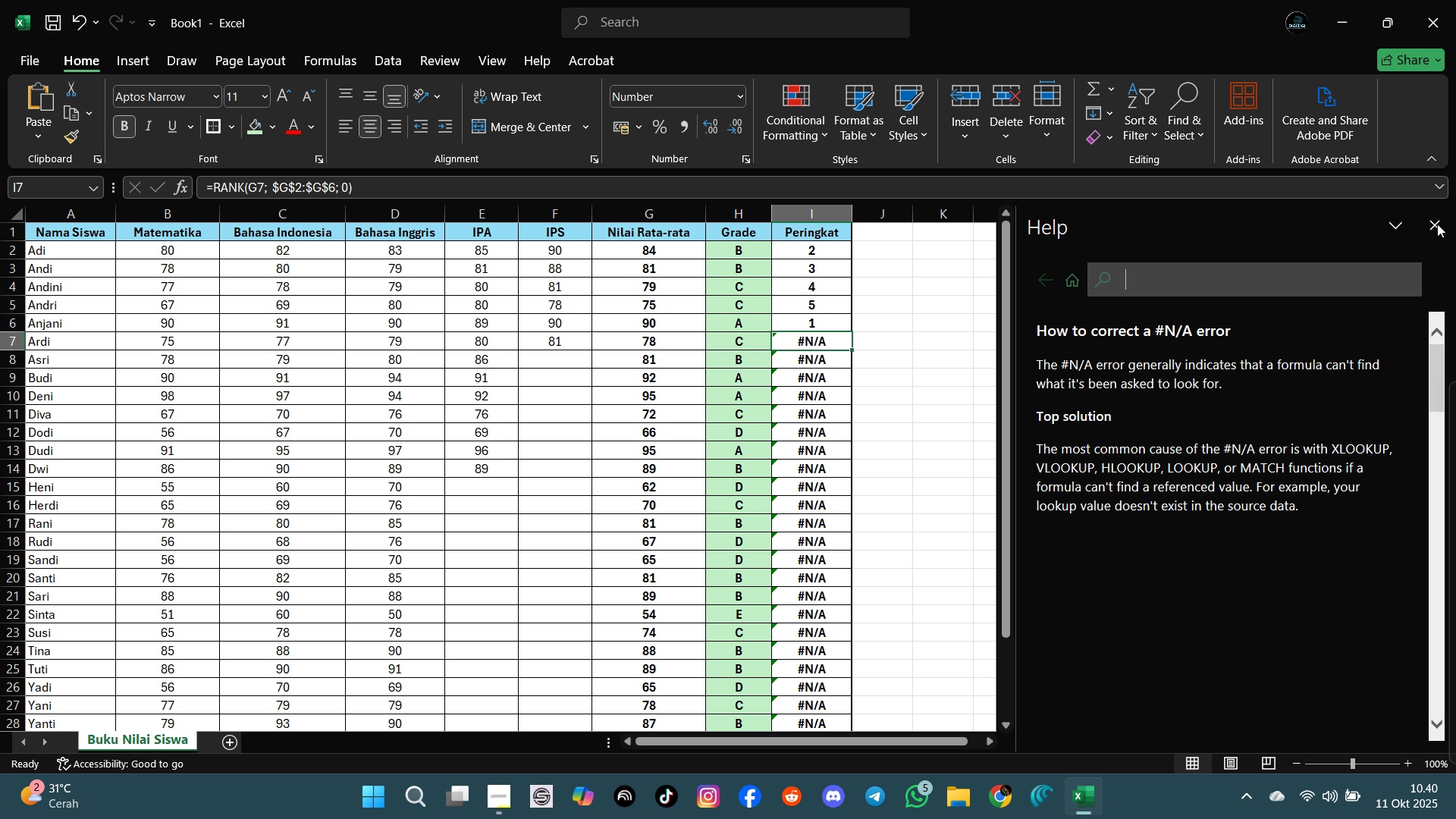 
wait(7.42)
 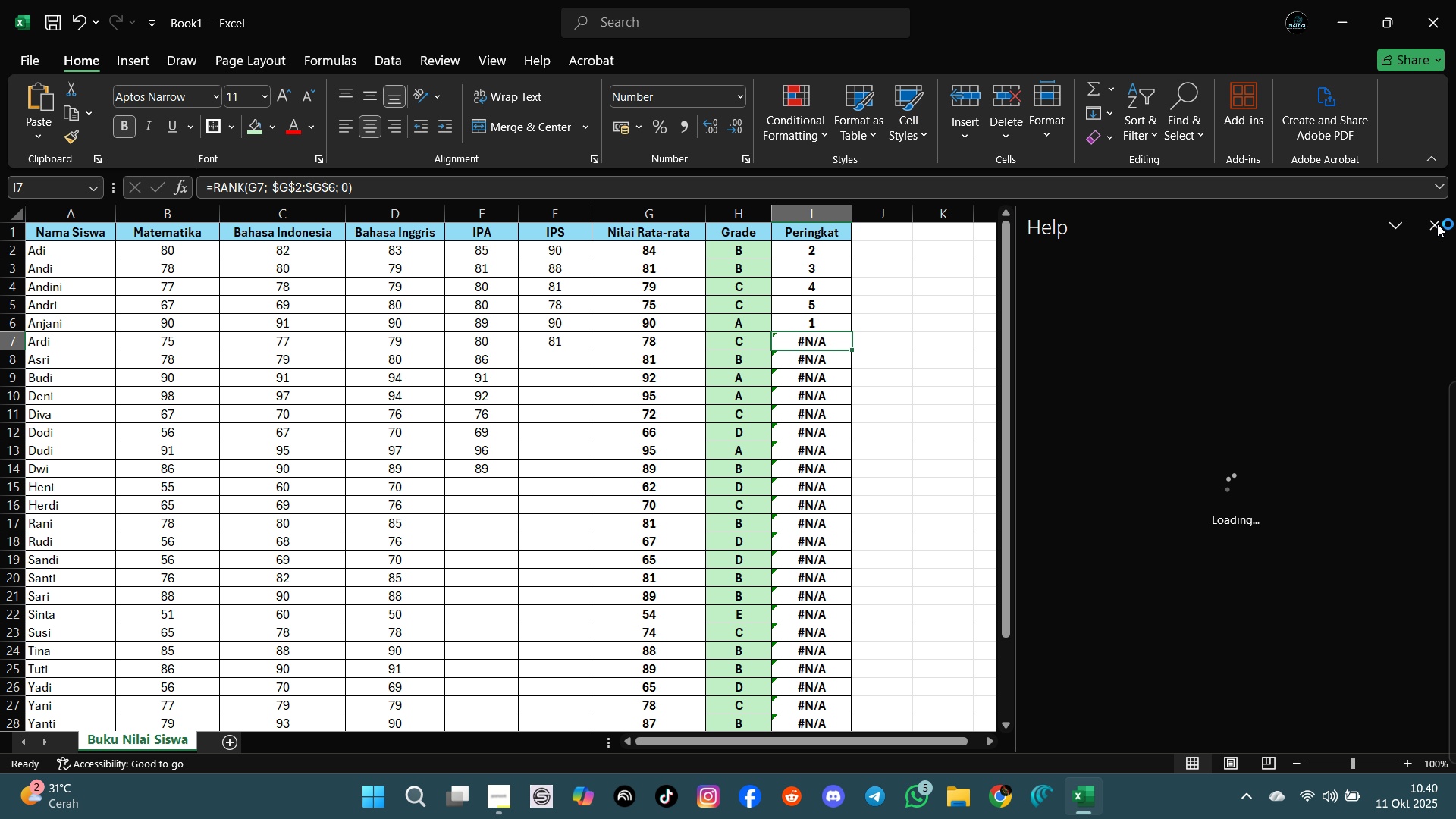 
scroll: coordinate [1409, 331], scroll_direction: down, amount: 1.0
 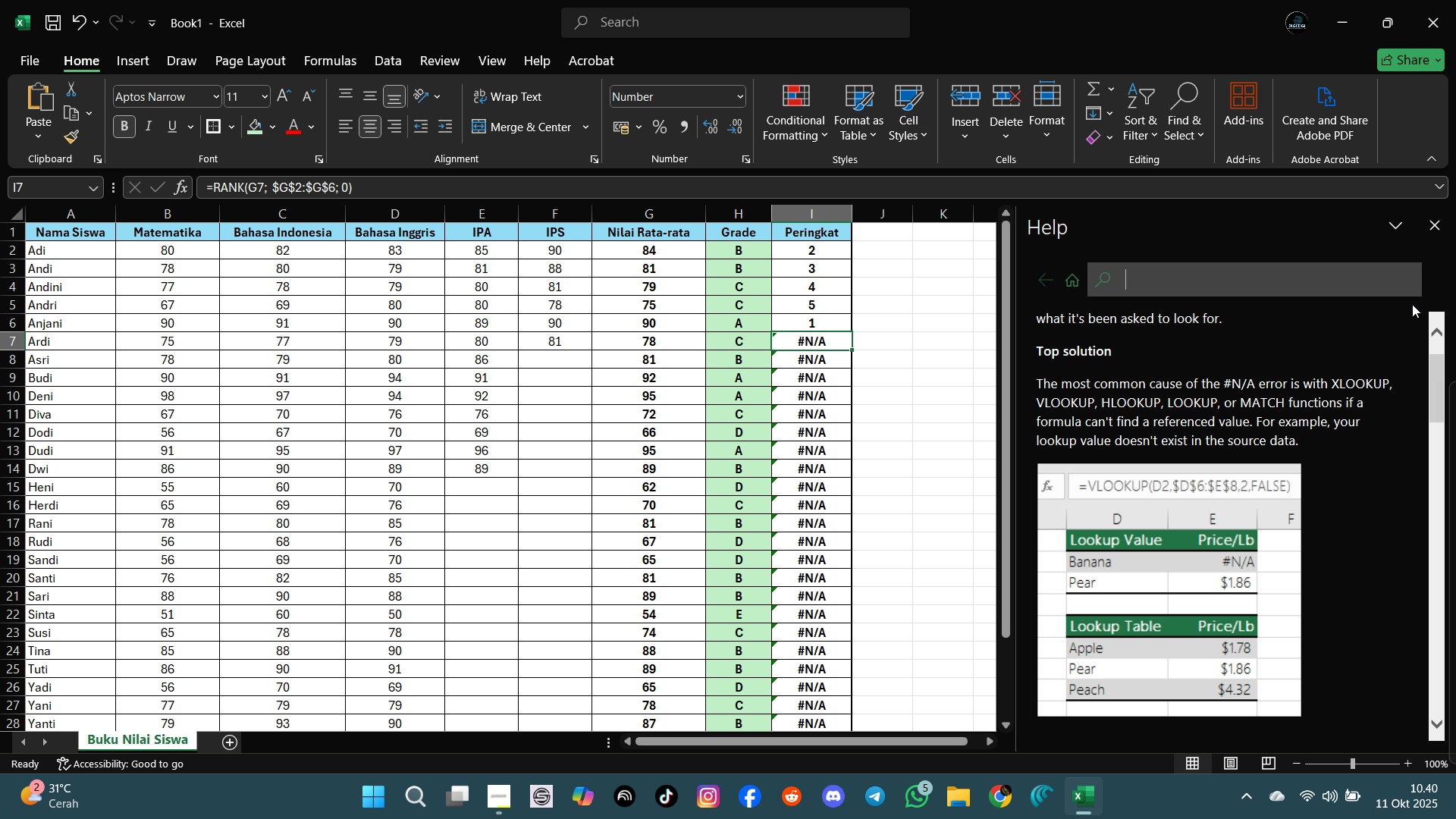 
left_click([1435, 224])
 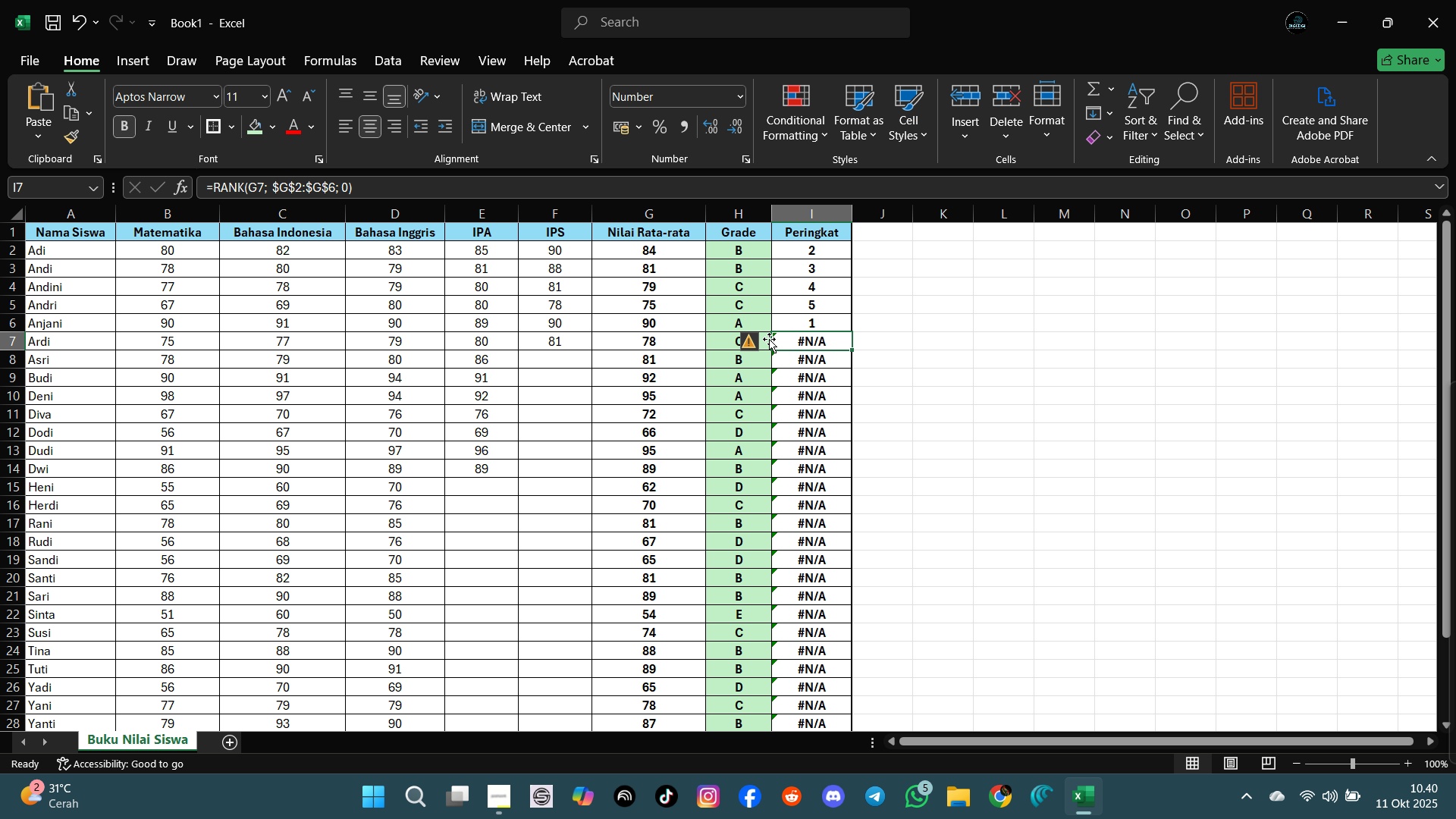 
left_click([764, 340])
 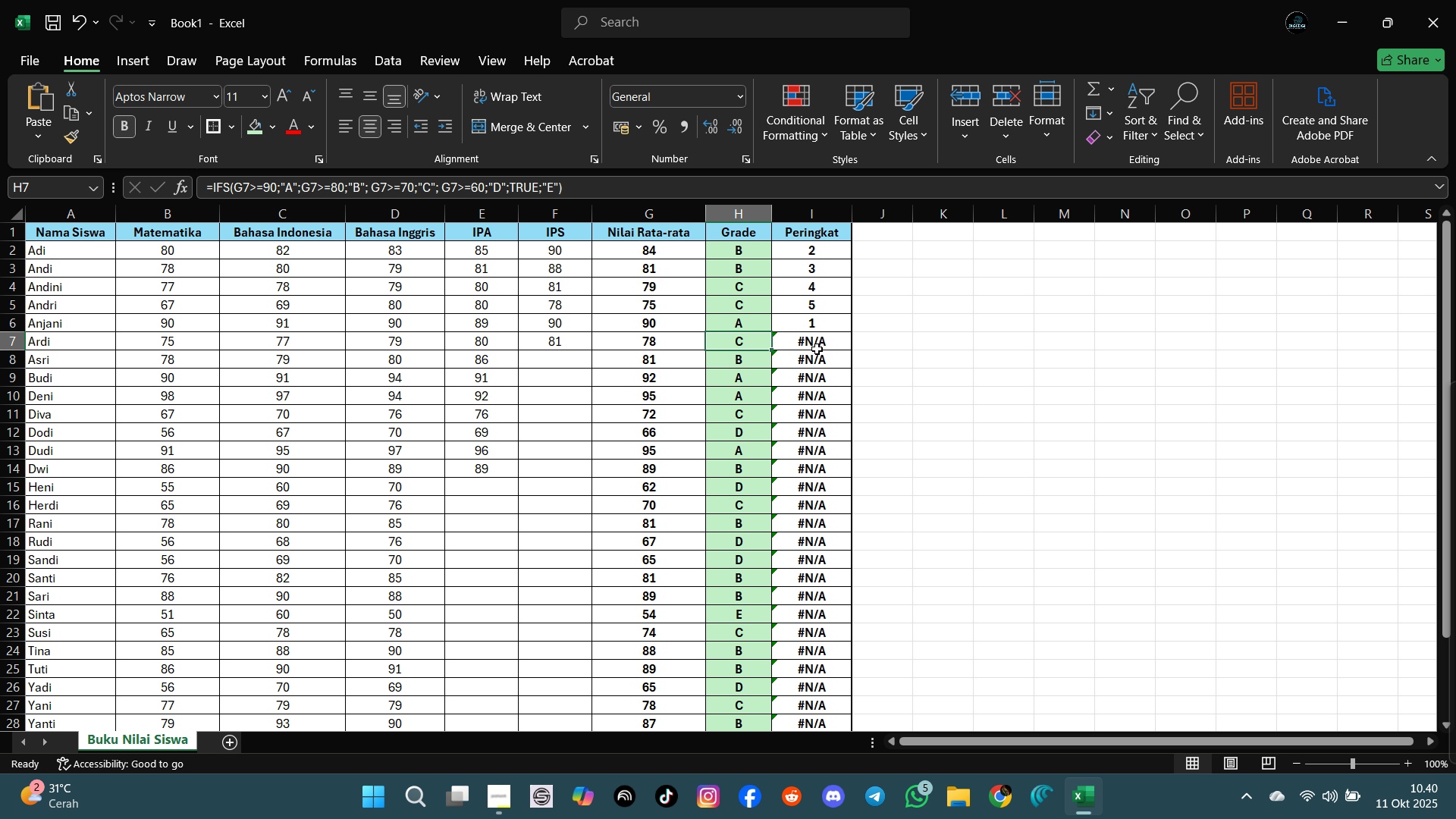 
left_click([817, 349])
 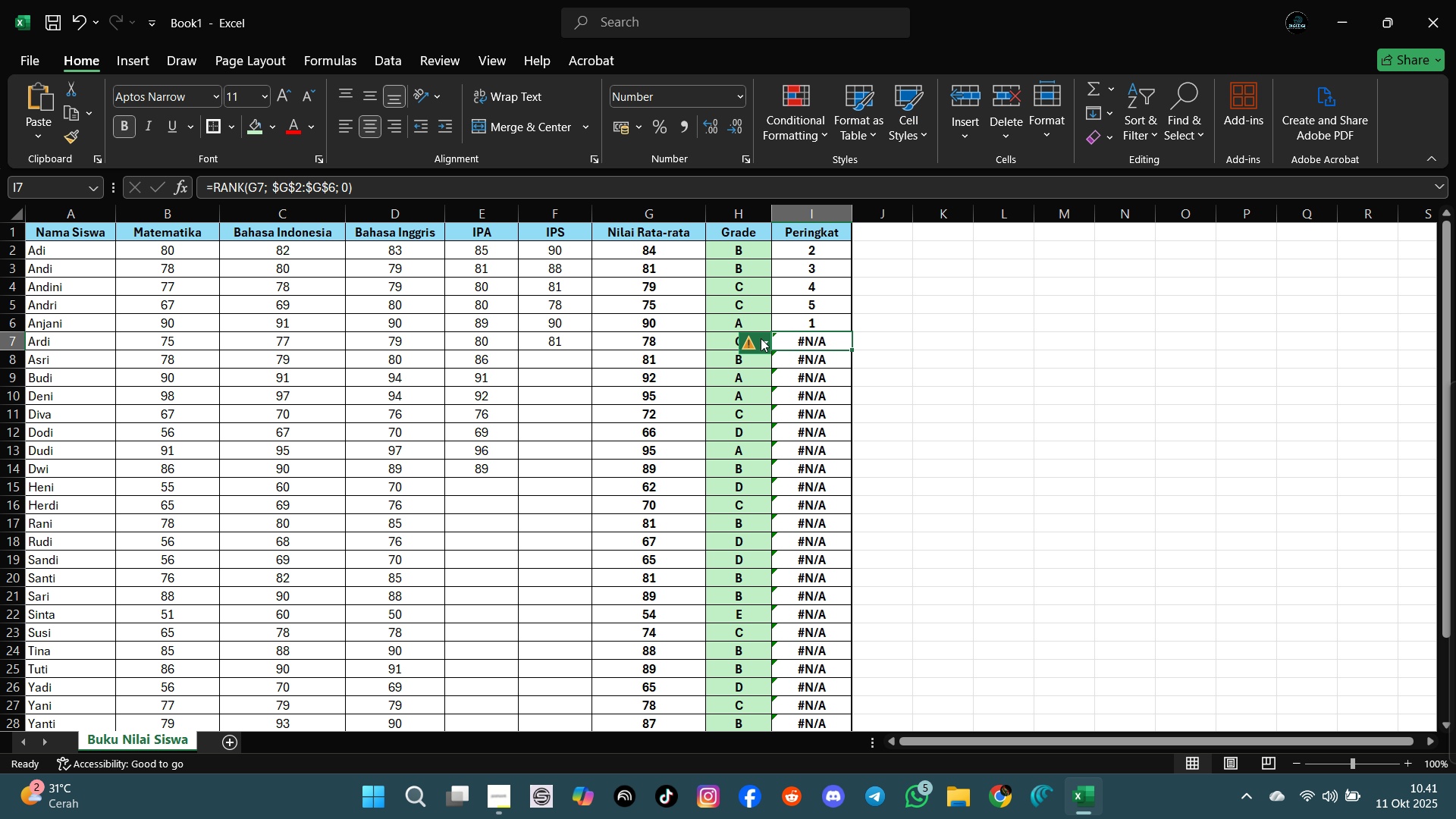 
left_click([761, 338])
 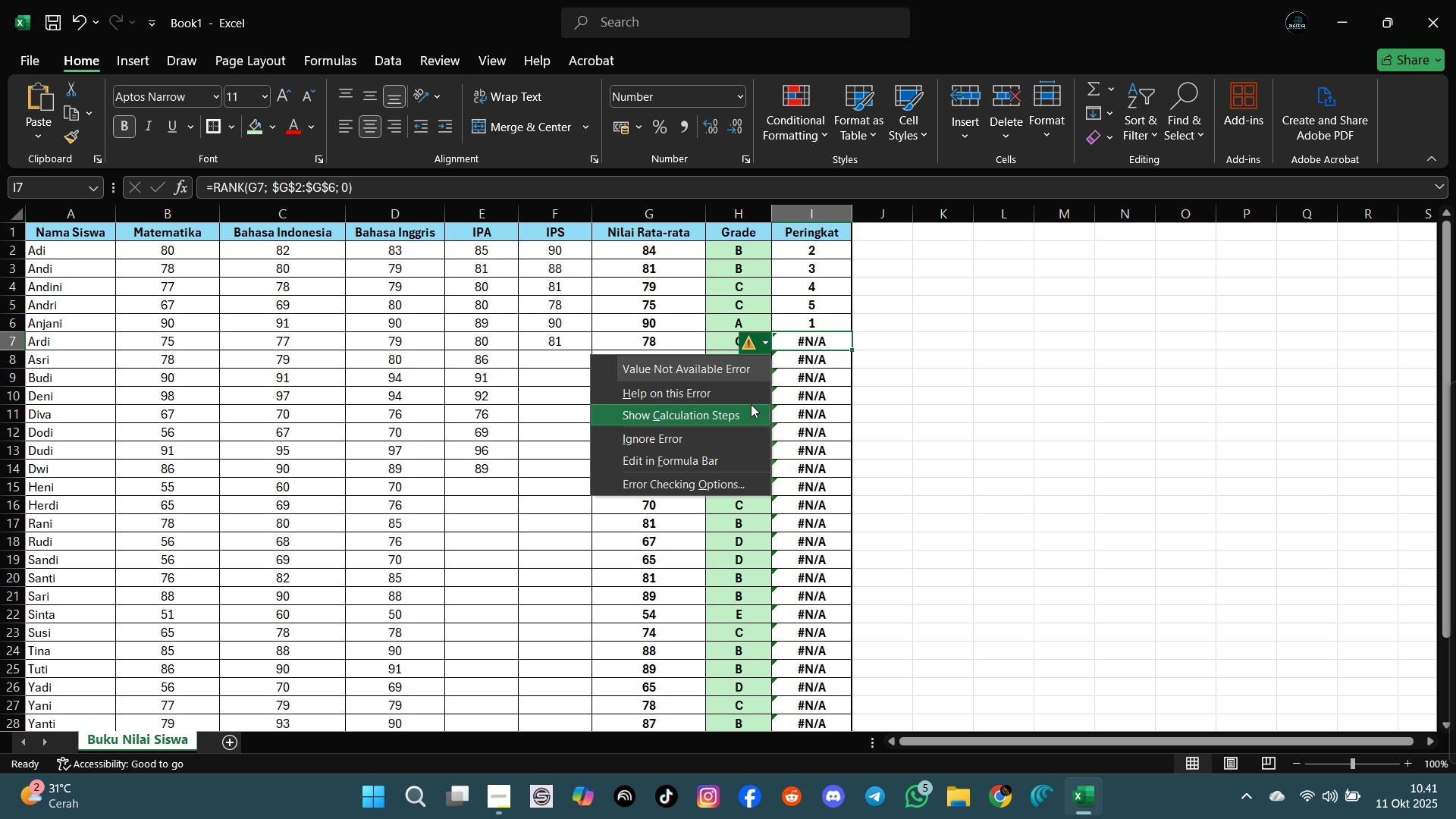 
left_click([750, 408])
 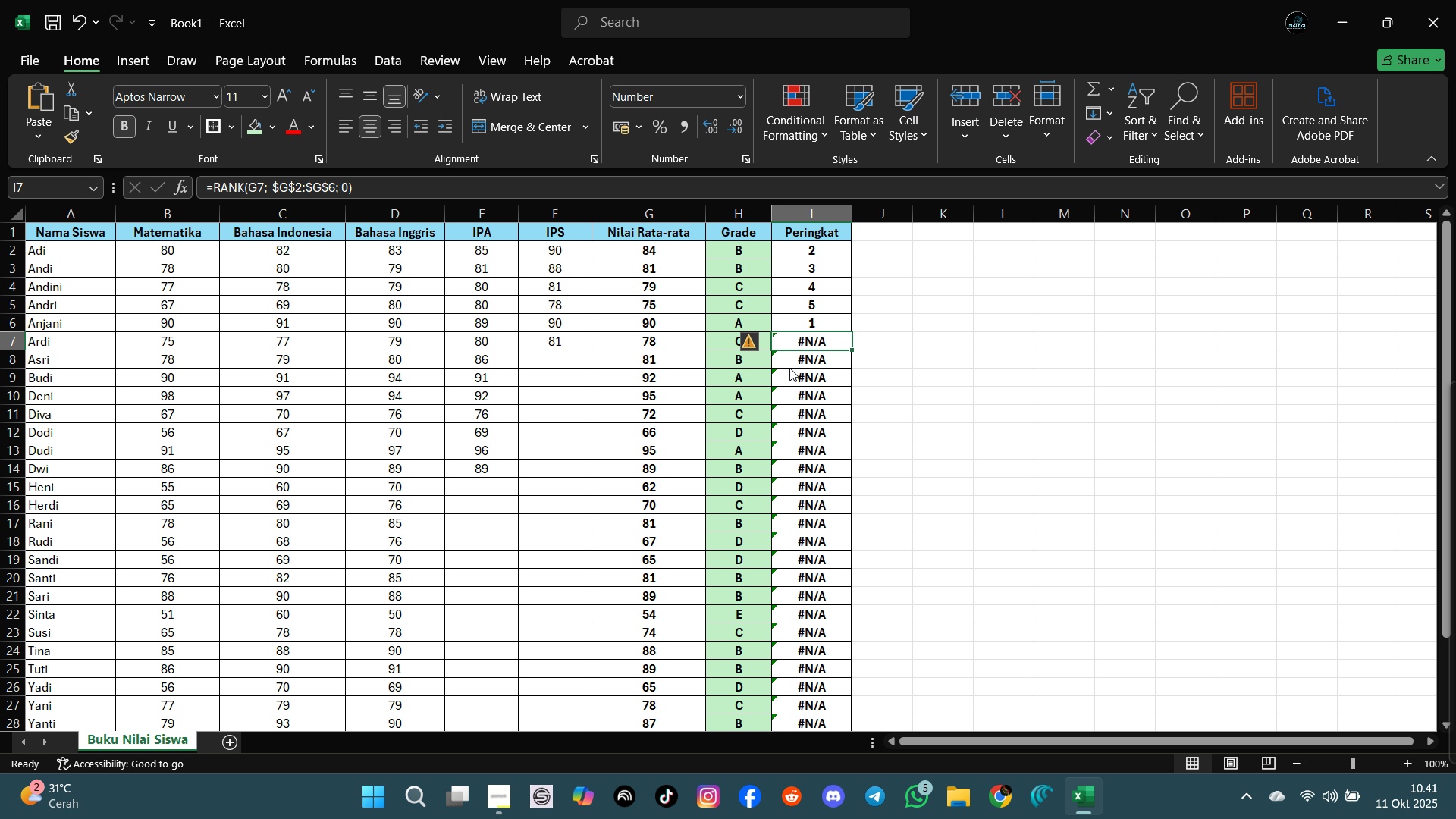 
mouse_move([769, 357])
 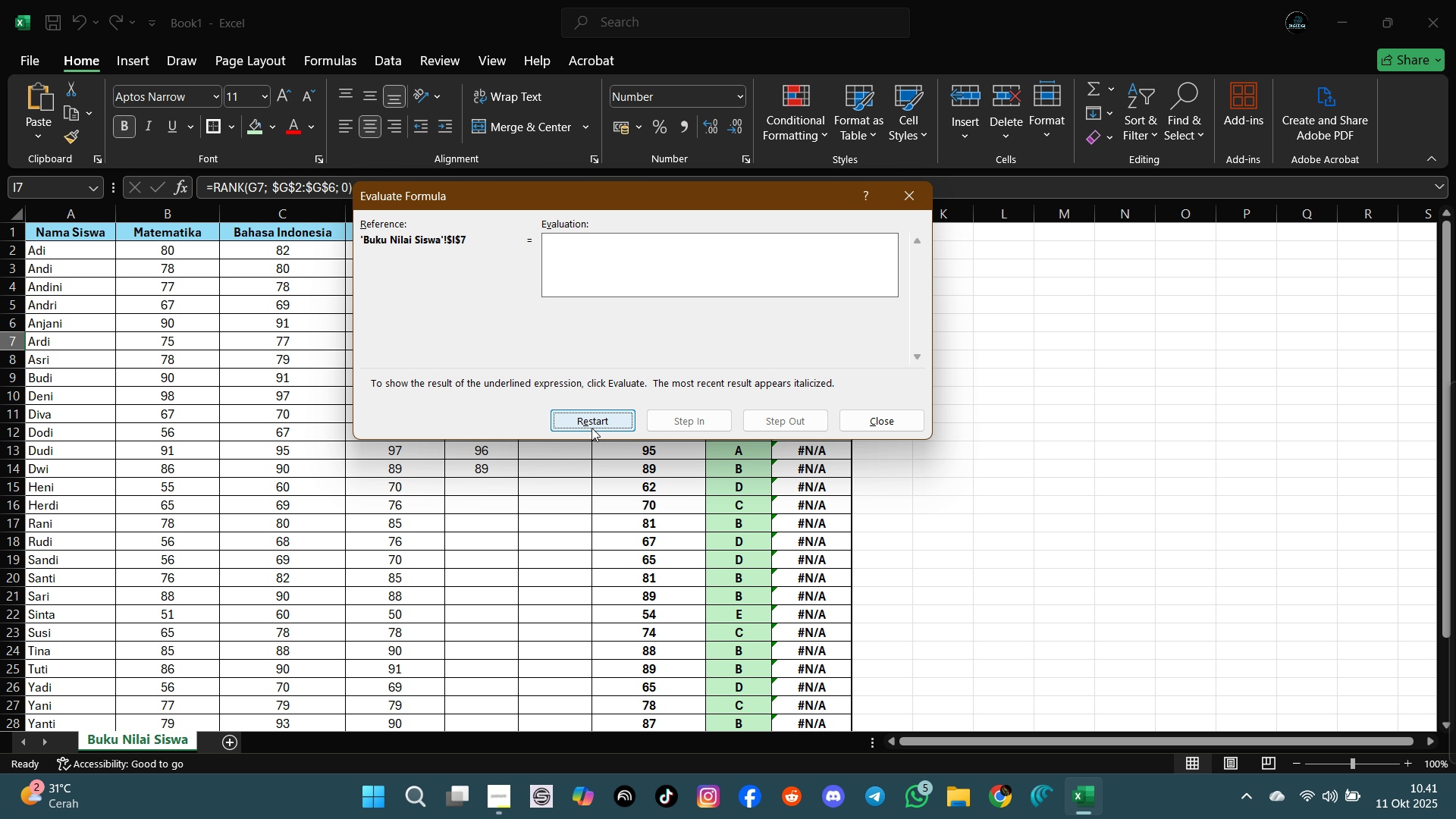 
wait(6.48)
 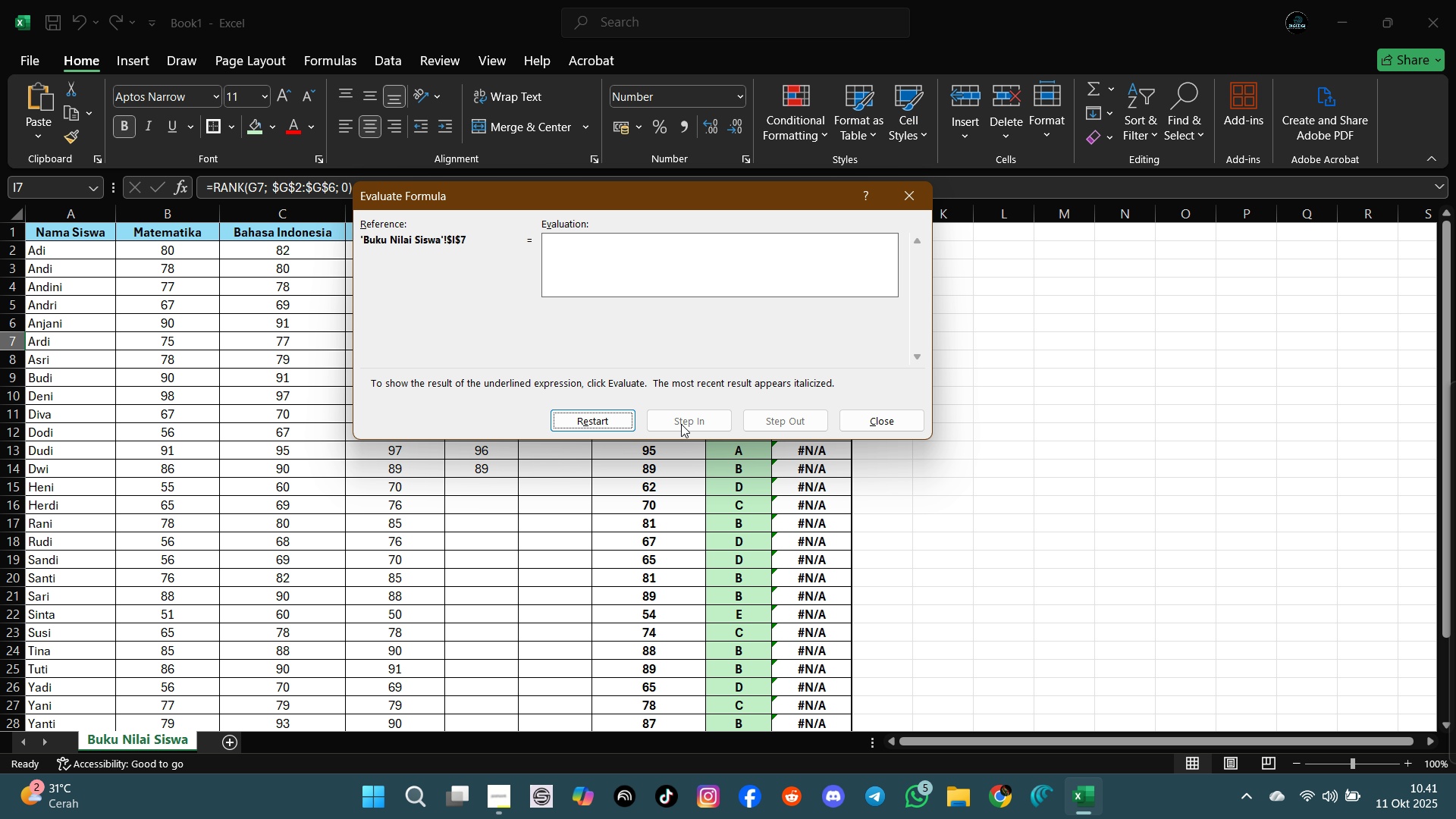 
left_click([592, 428])
 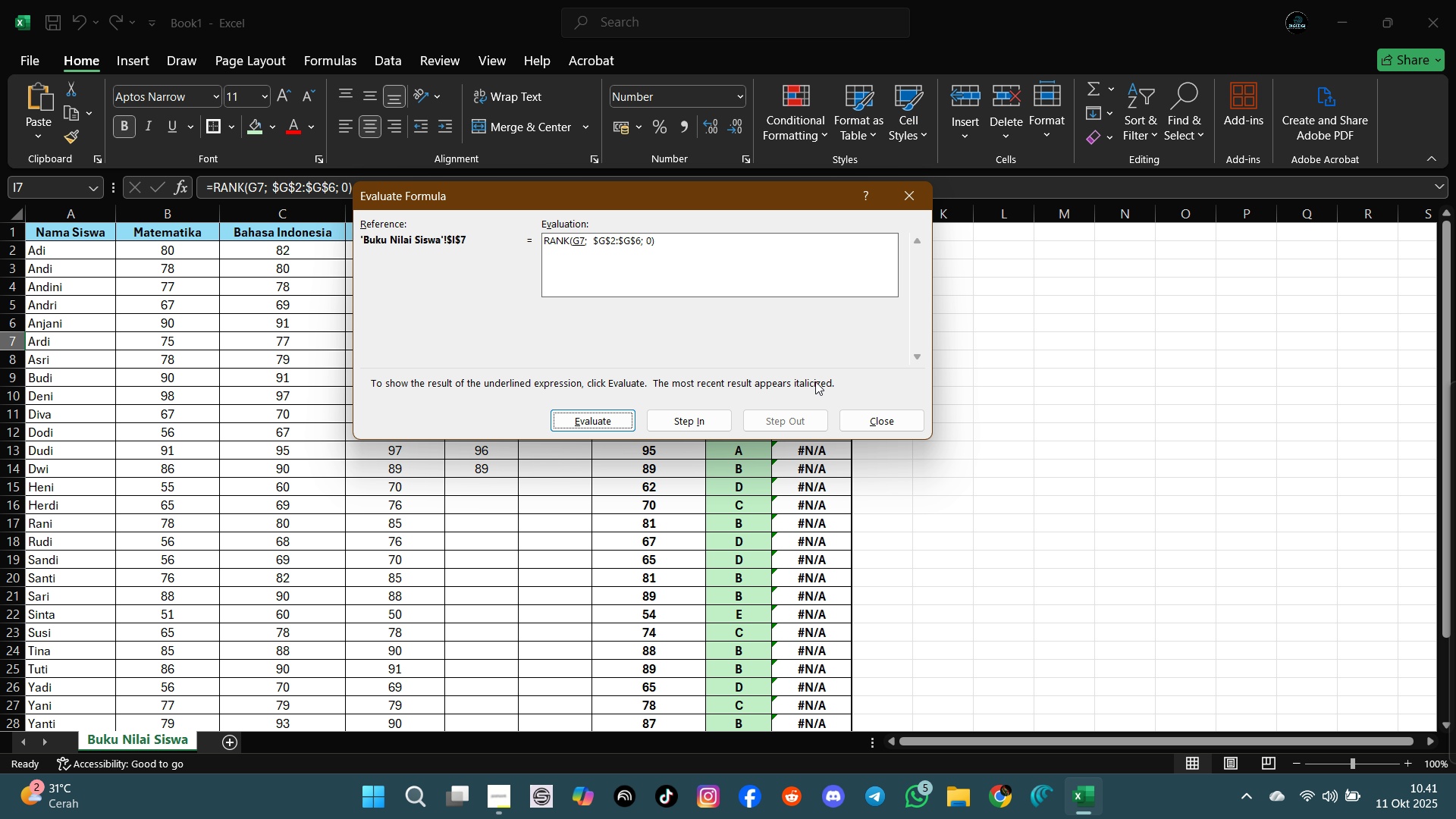 
left_click([890, 414])
 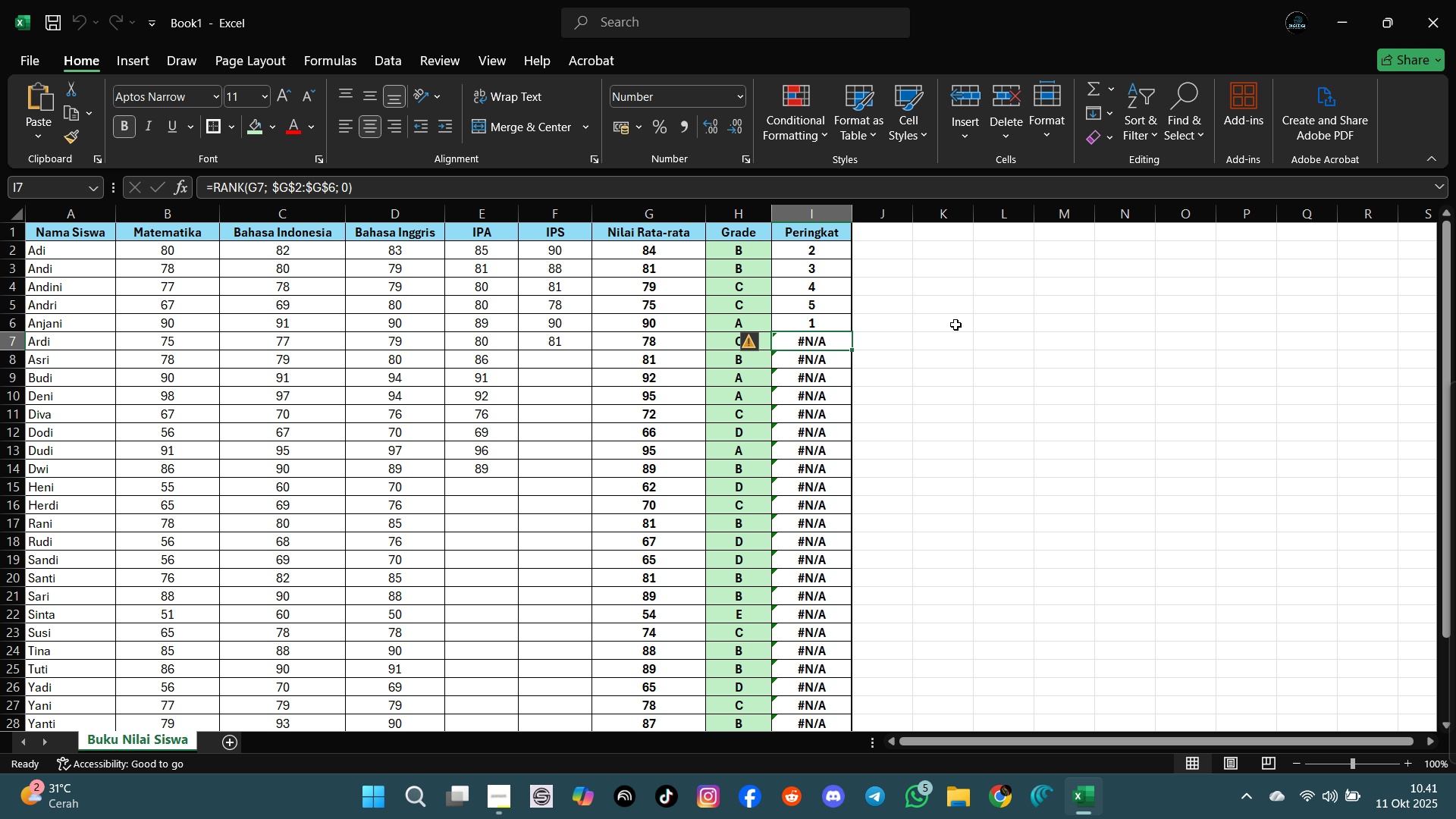 
key(ArrowDown)
 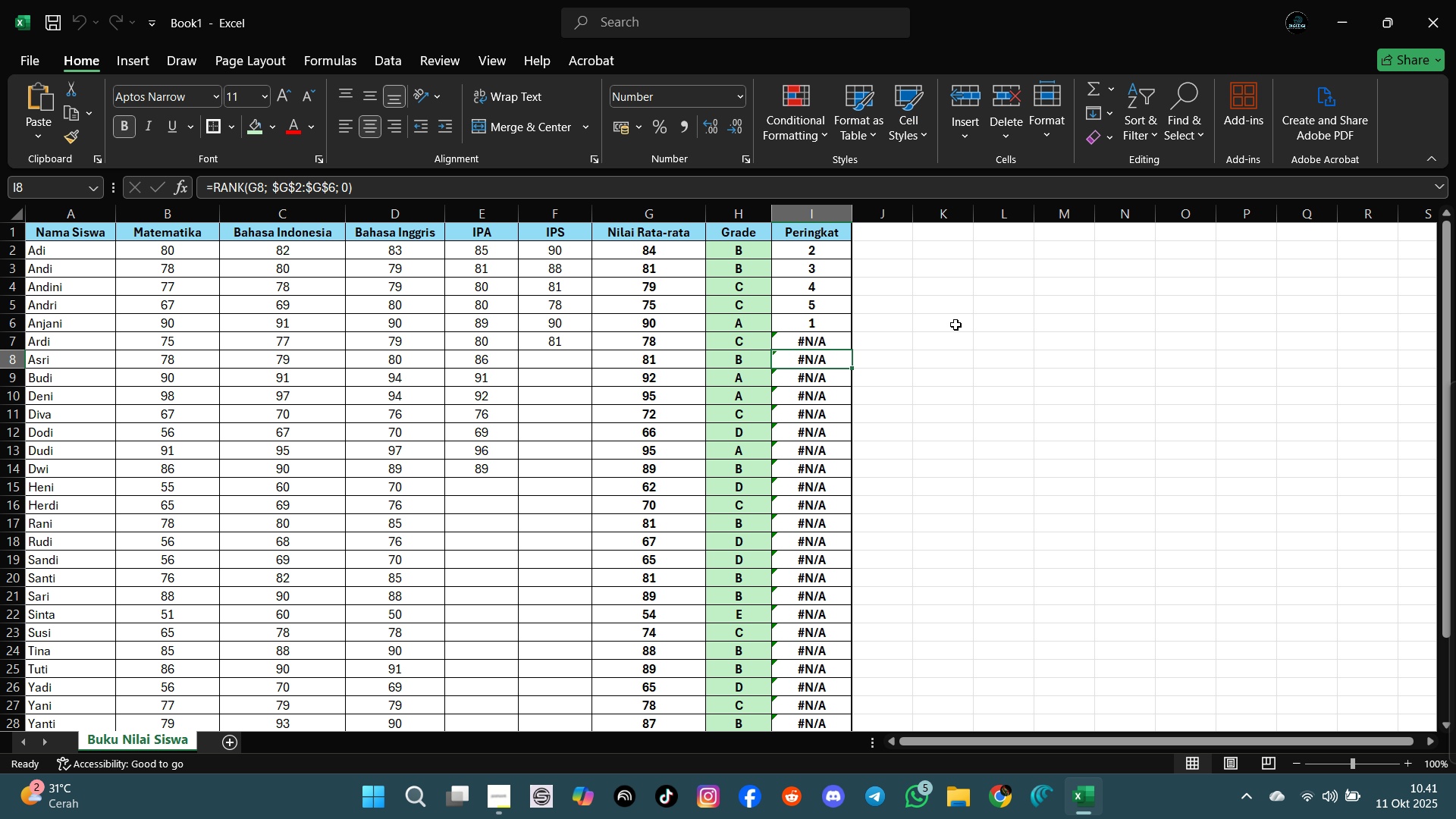 
key(ArrowUp)
 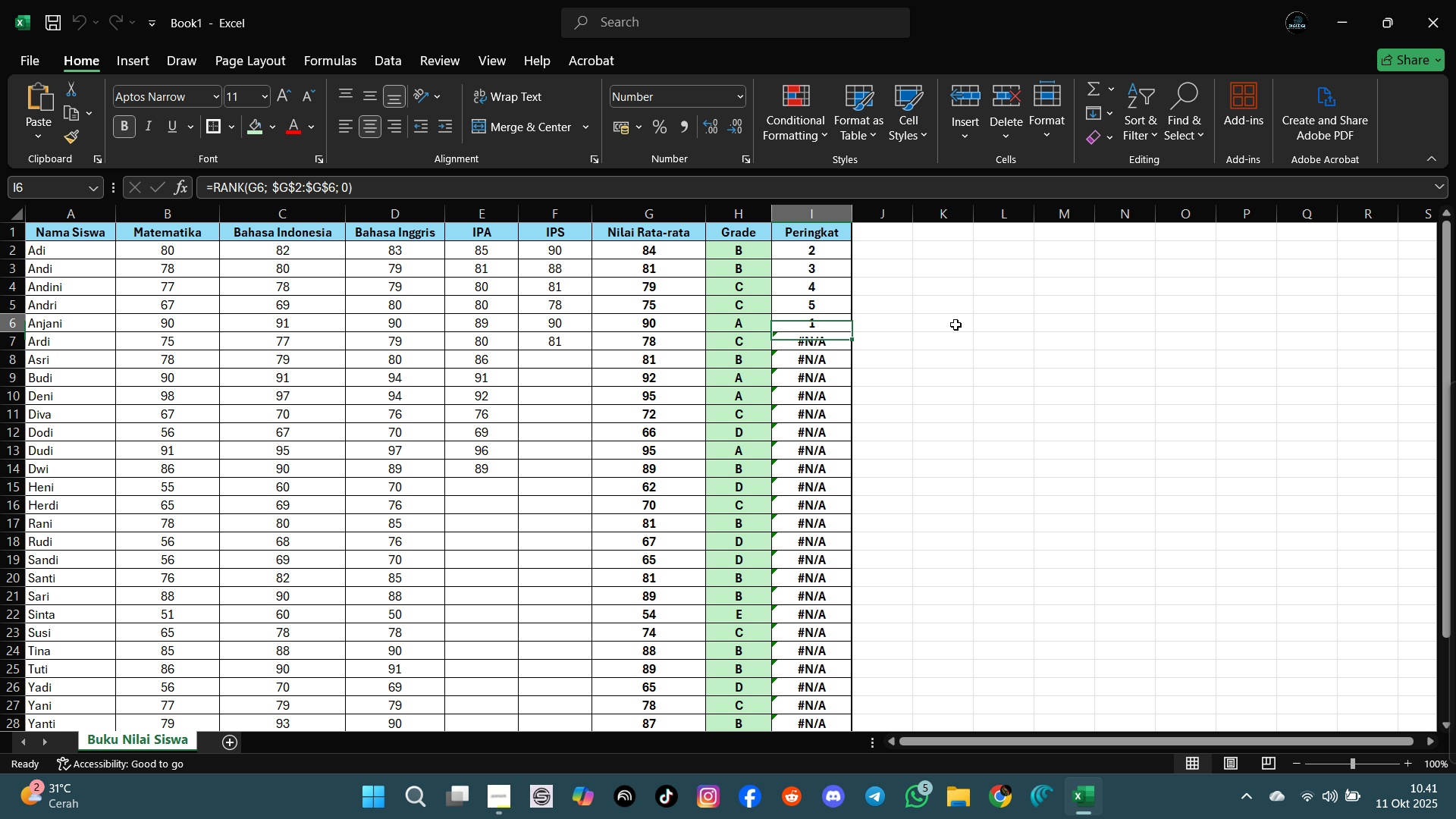 
key(ArrowUp)
 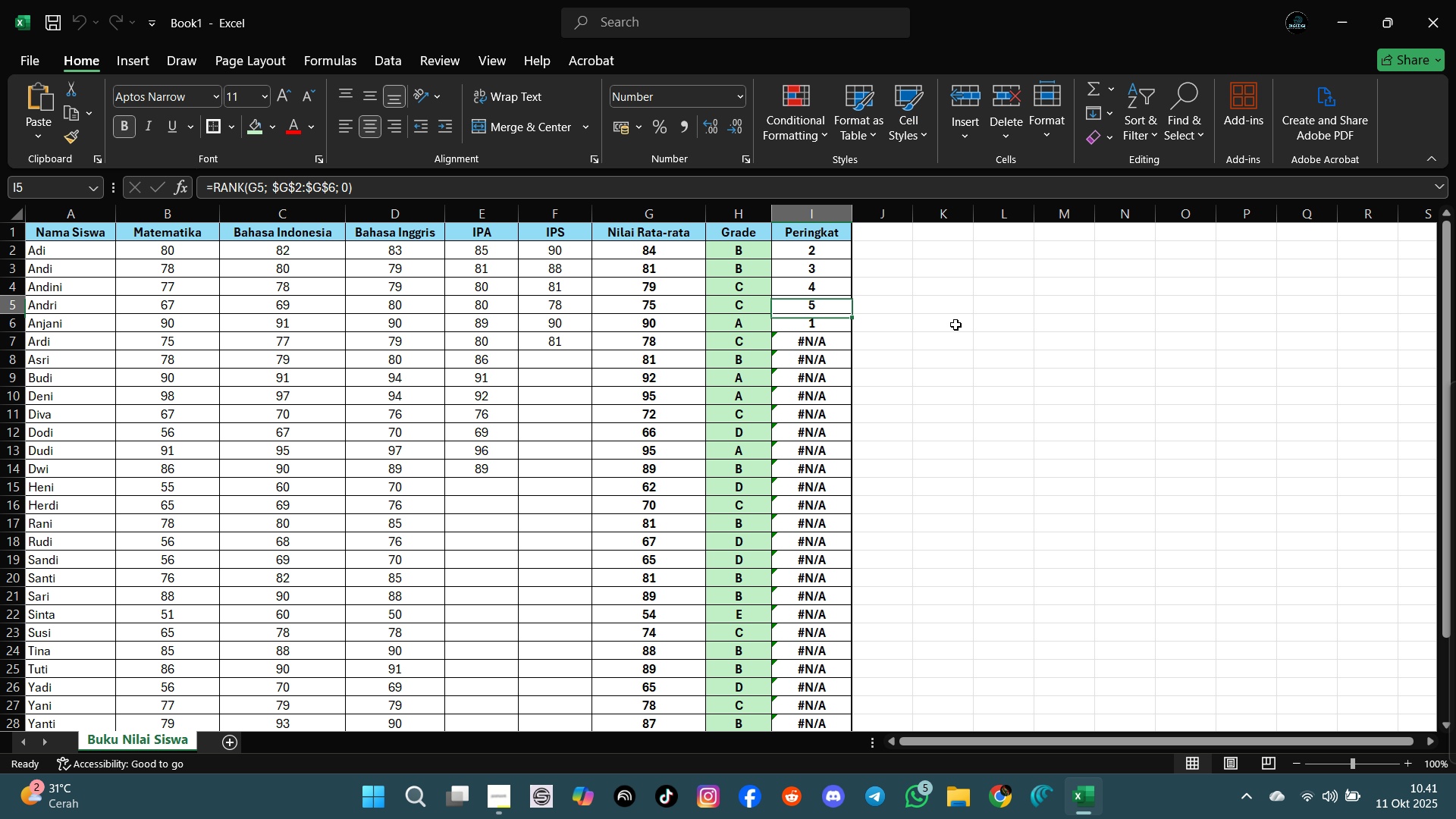 
key(ArrowUp)
 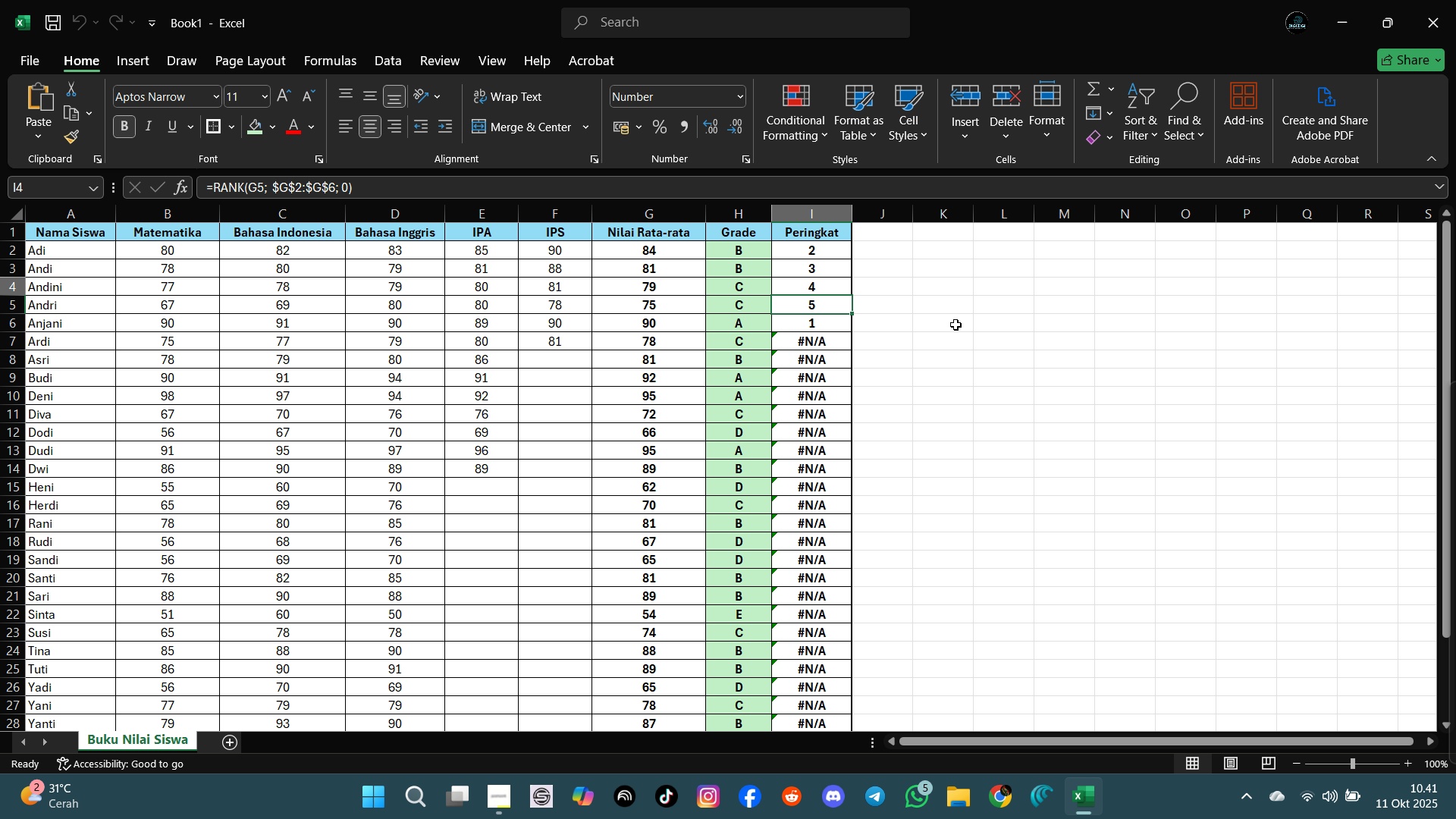 
key(ArrowUp)
 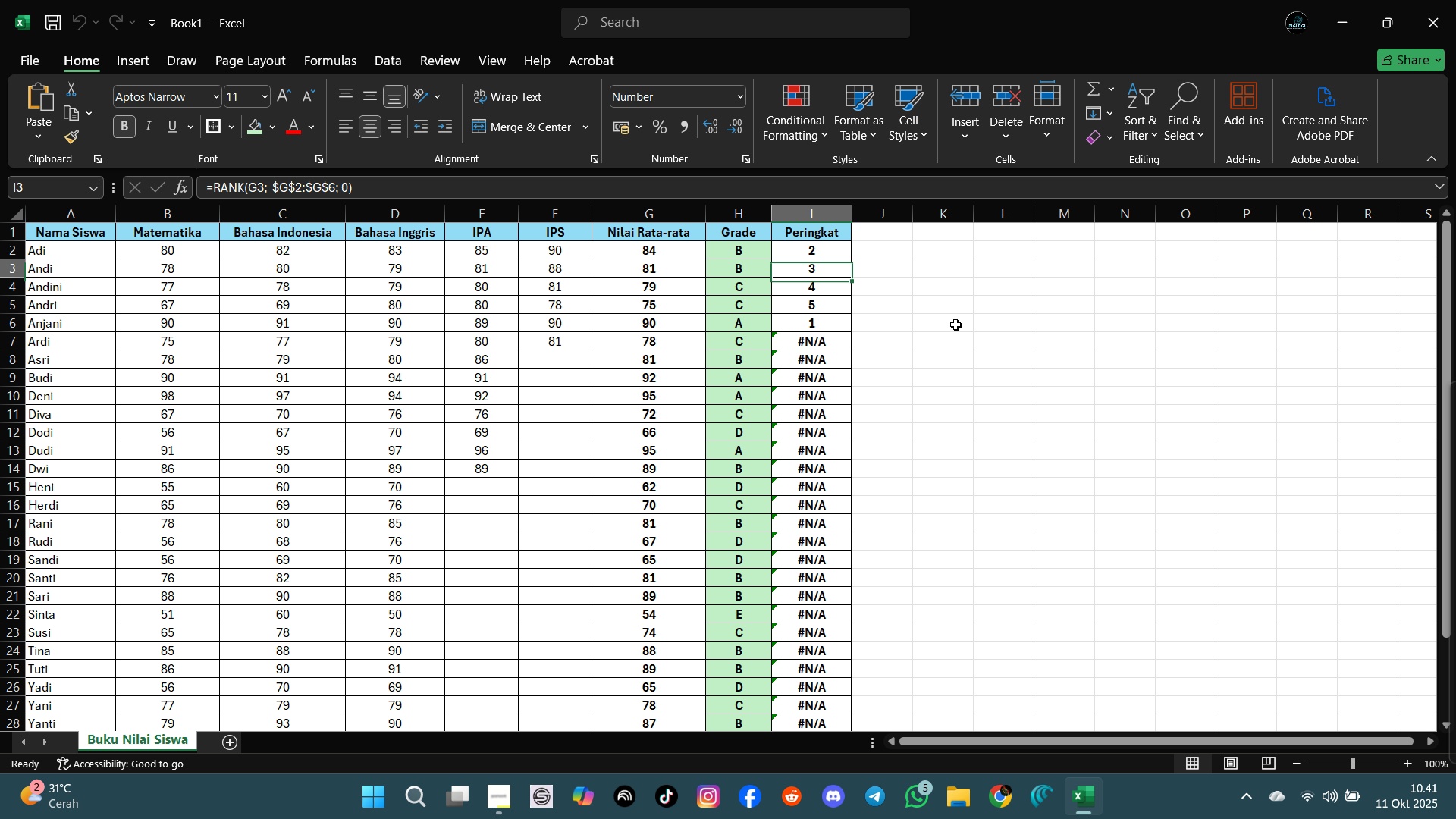 
key(ArrowUp)
 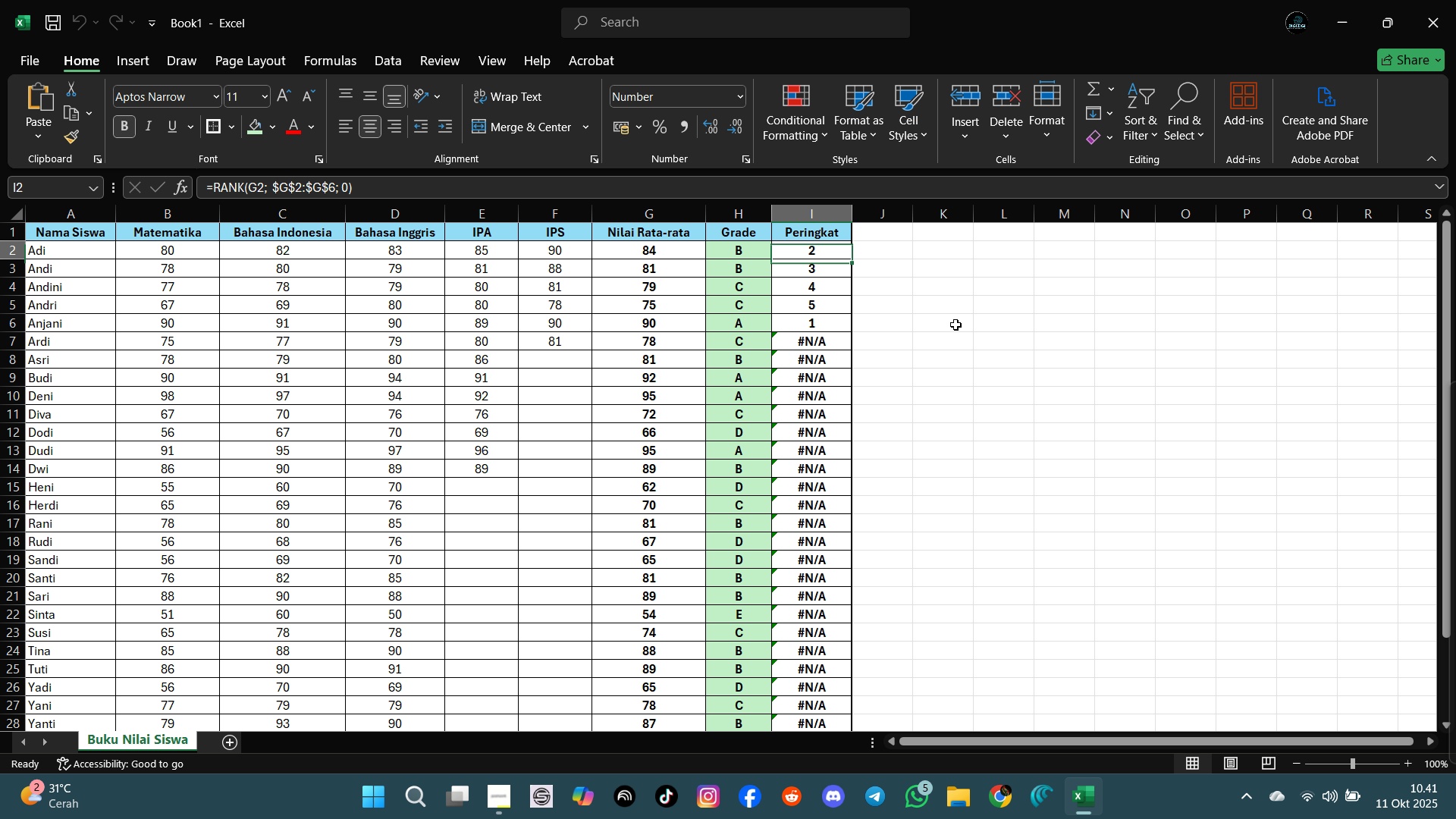 
key(ArrowUp)
 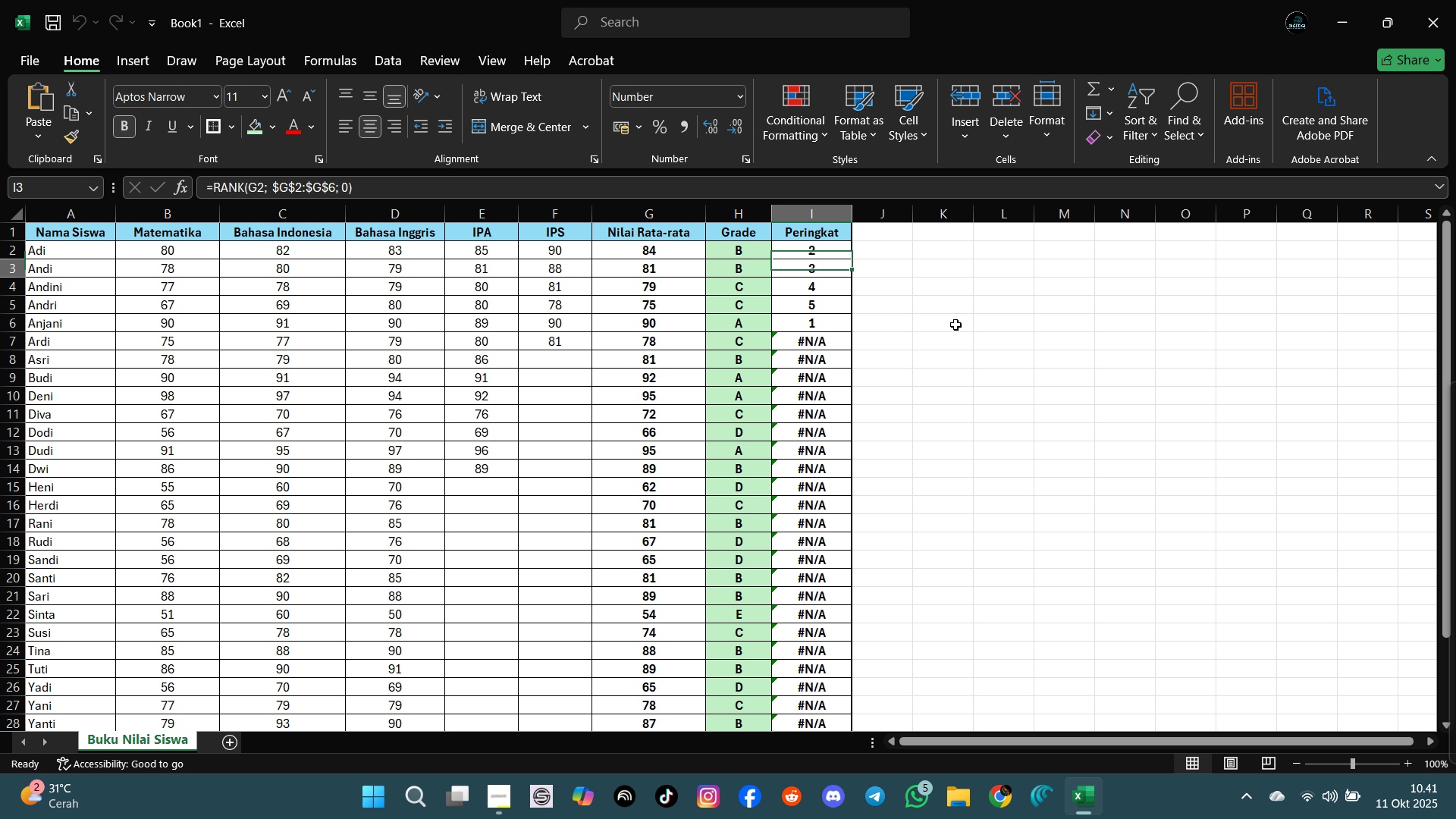 
key(ArrowDown)
 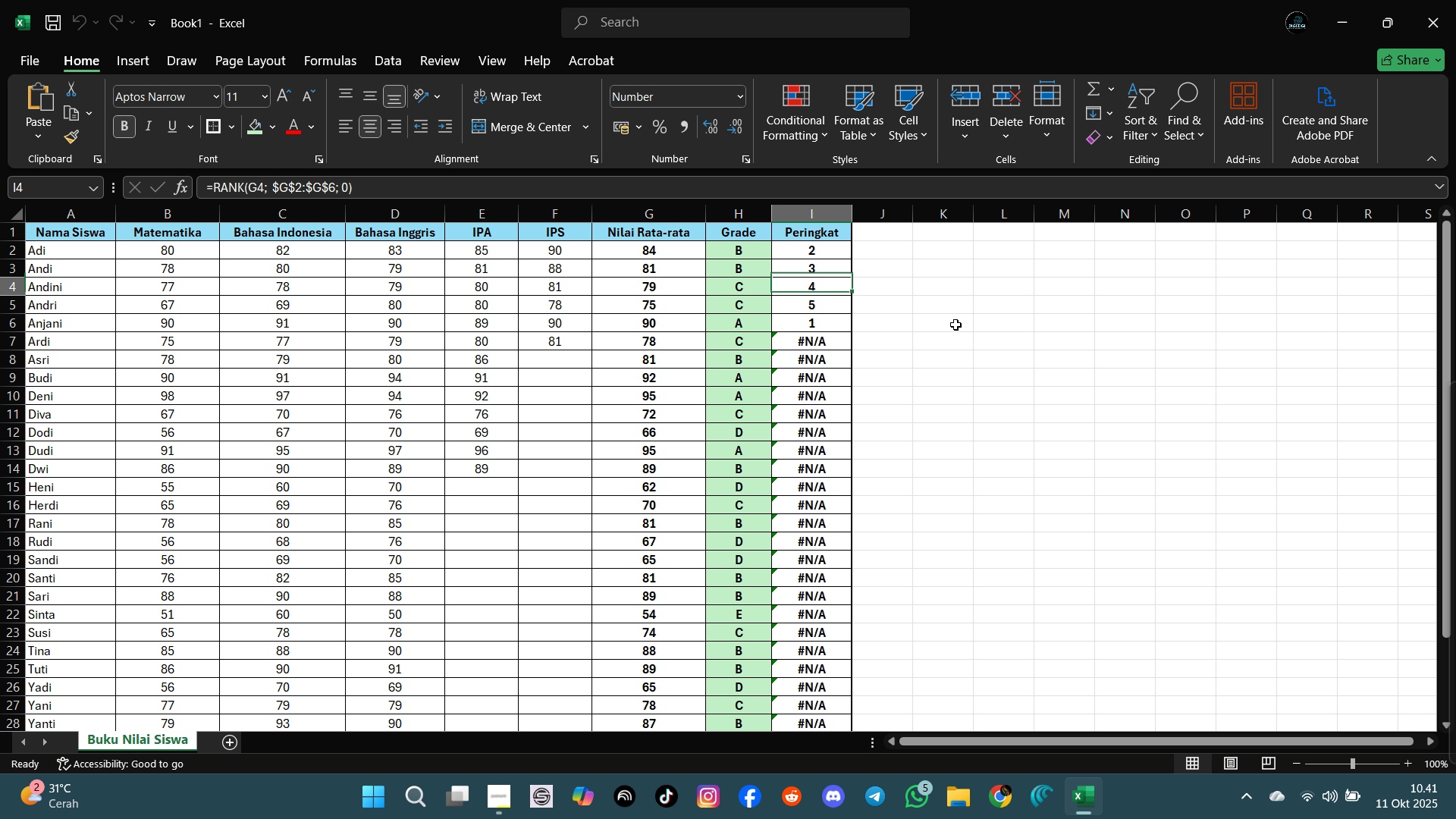 
key(ArrowDown)
 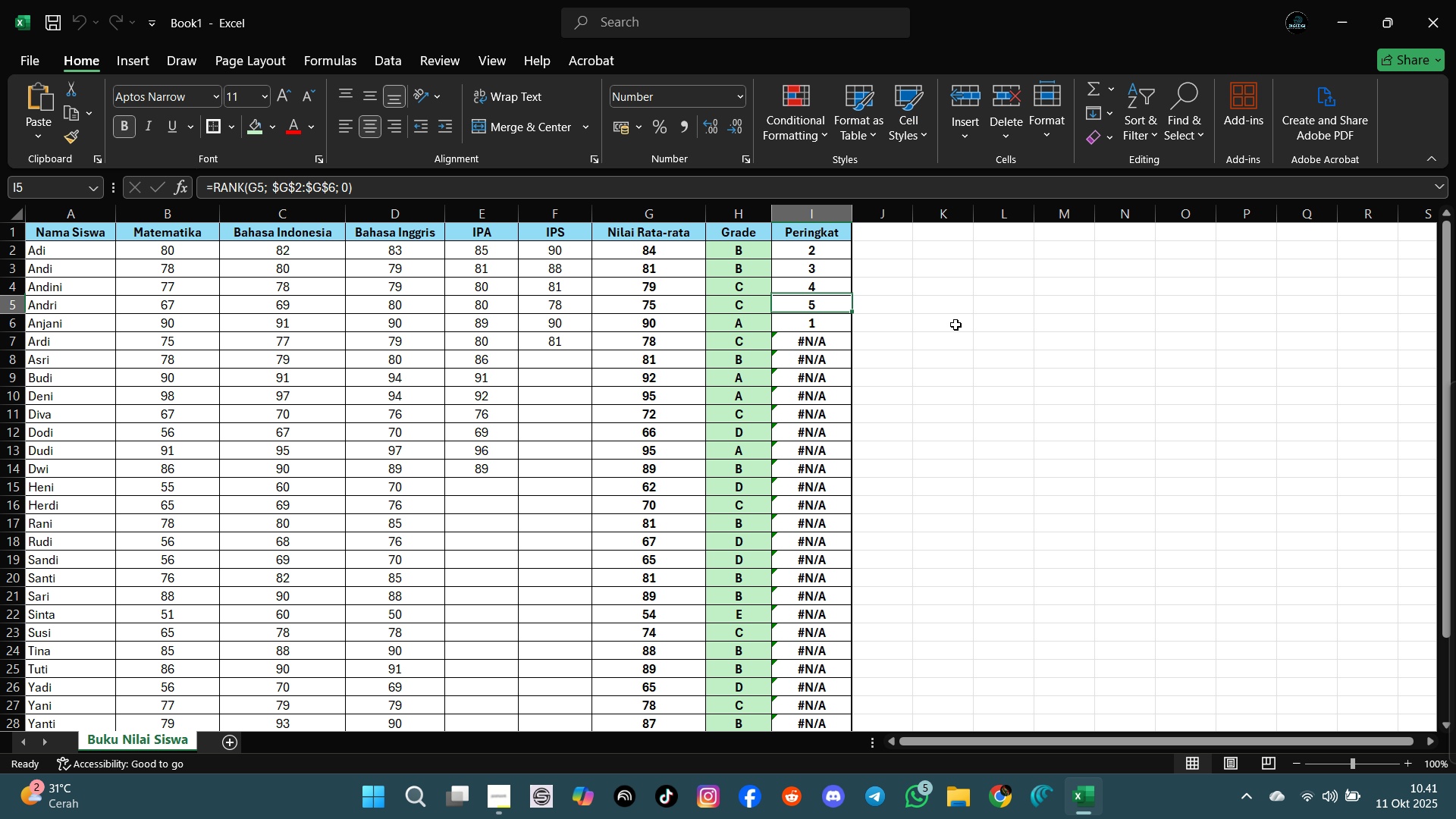 
key(ArrowDown)
 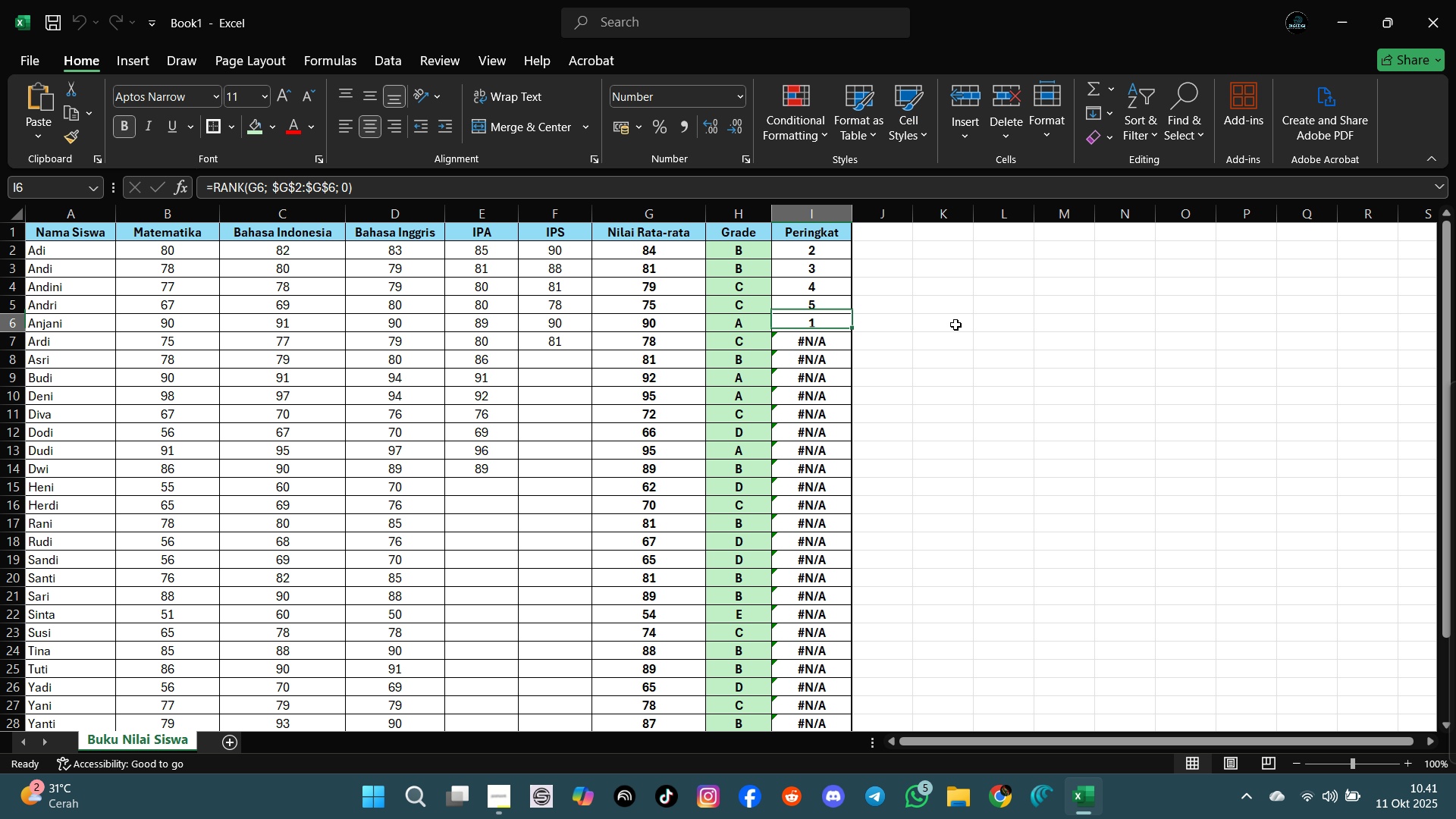 
key(ArrowDown)
 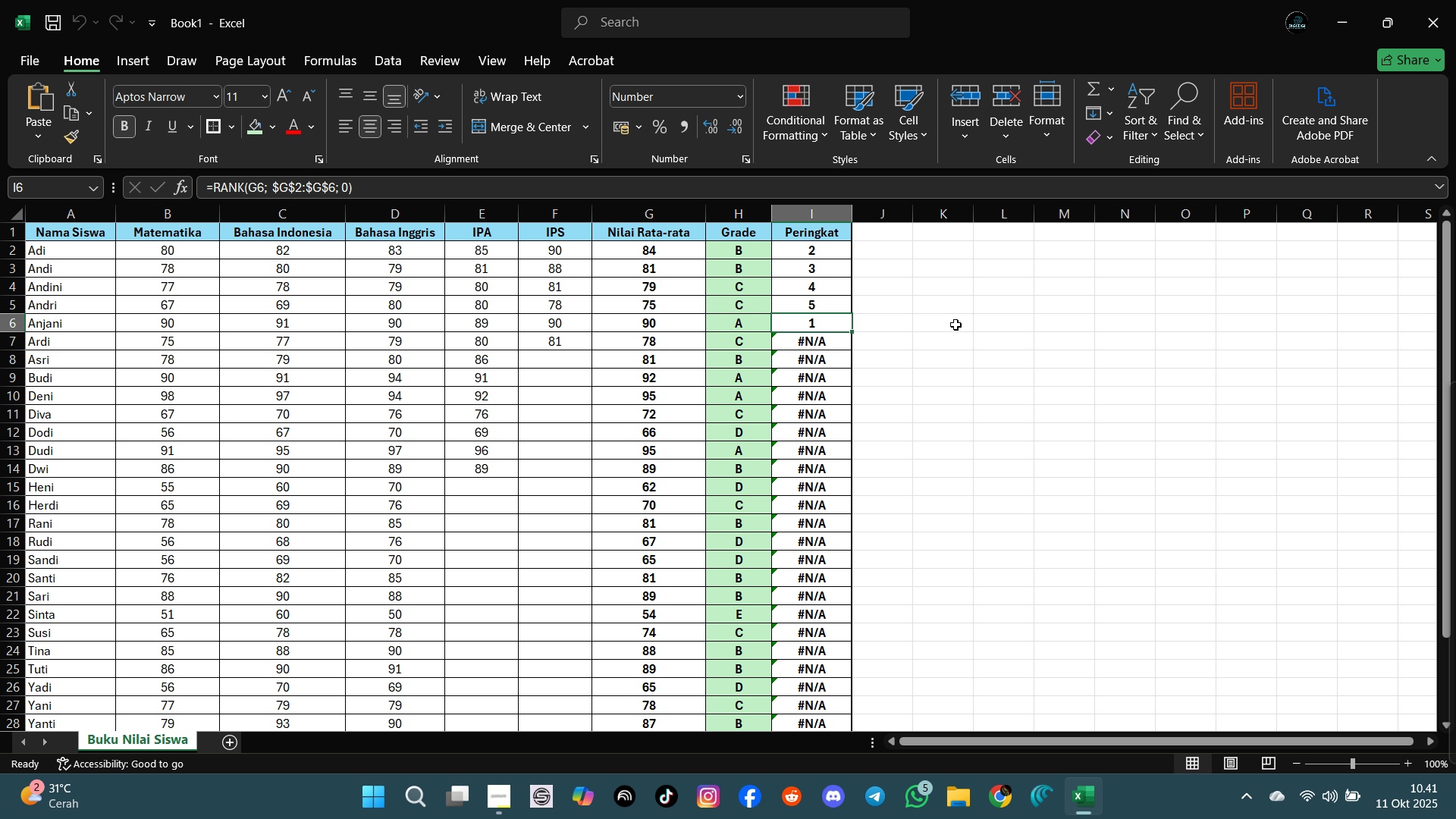 
key(ArrowUp)
 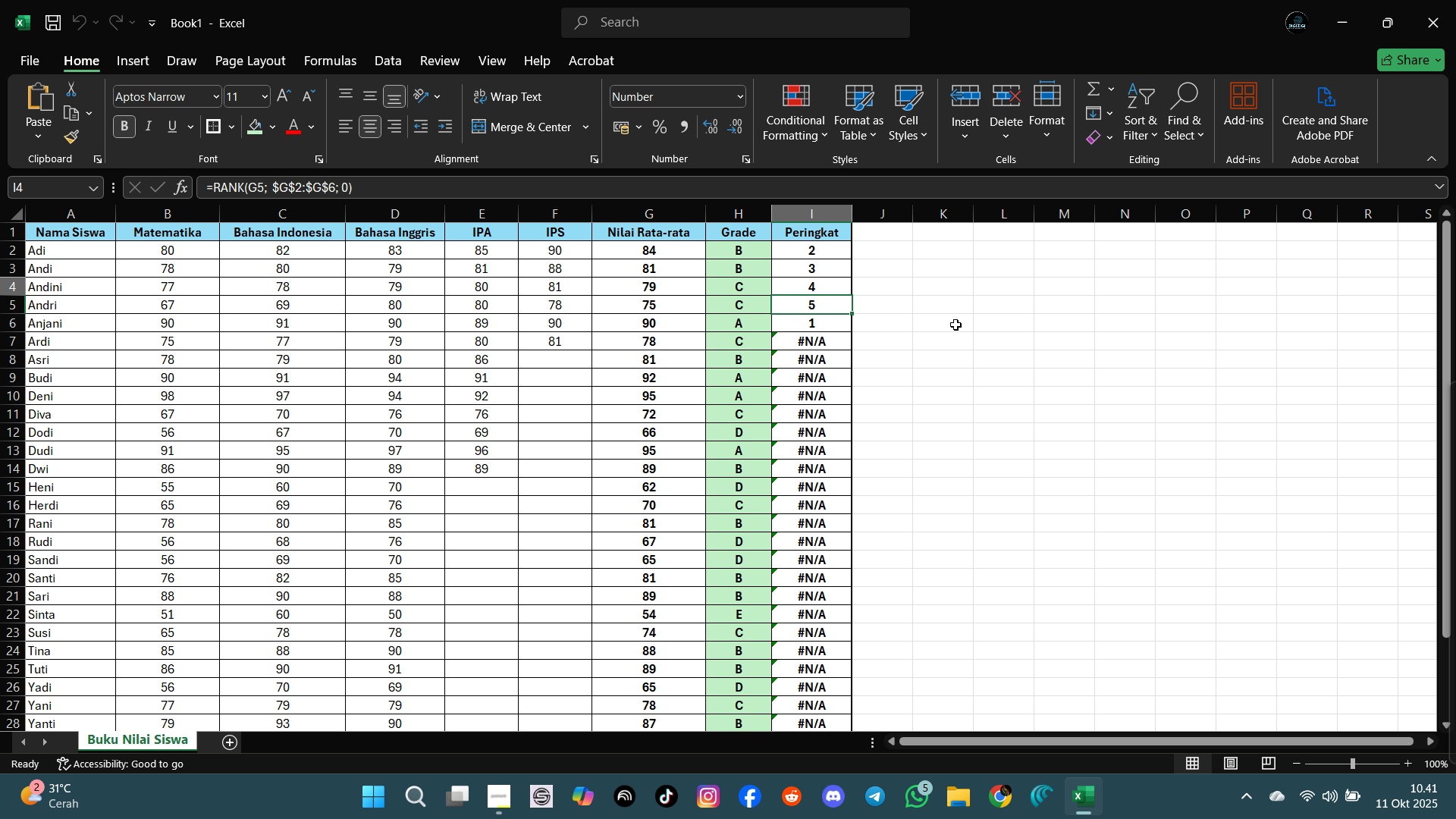 
key(ArrowUp)
 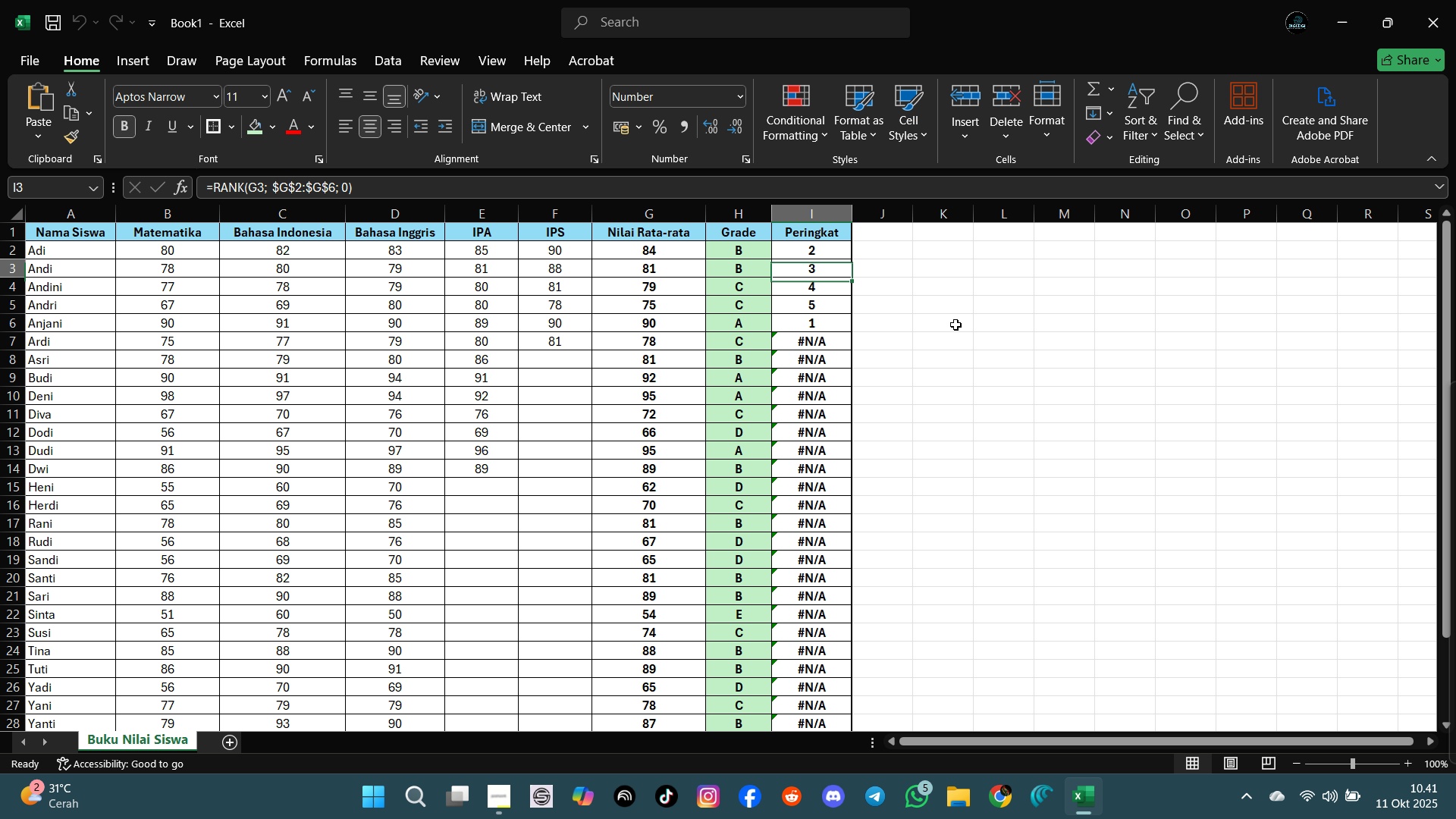 
key(ArrowUp)
 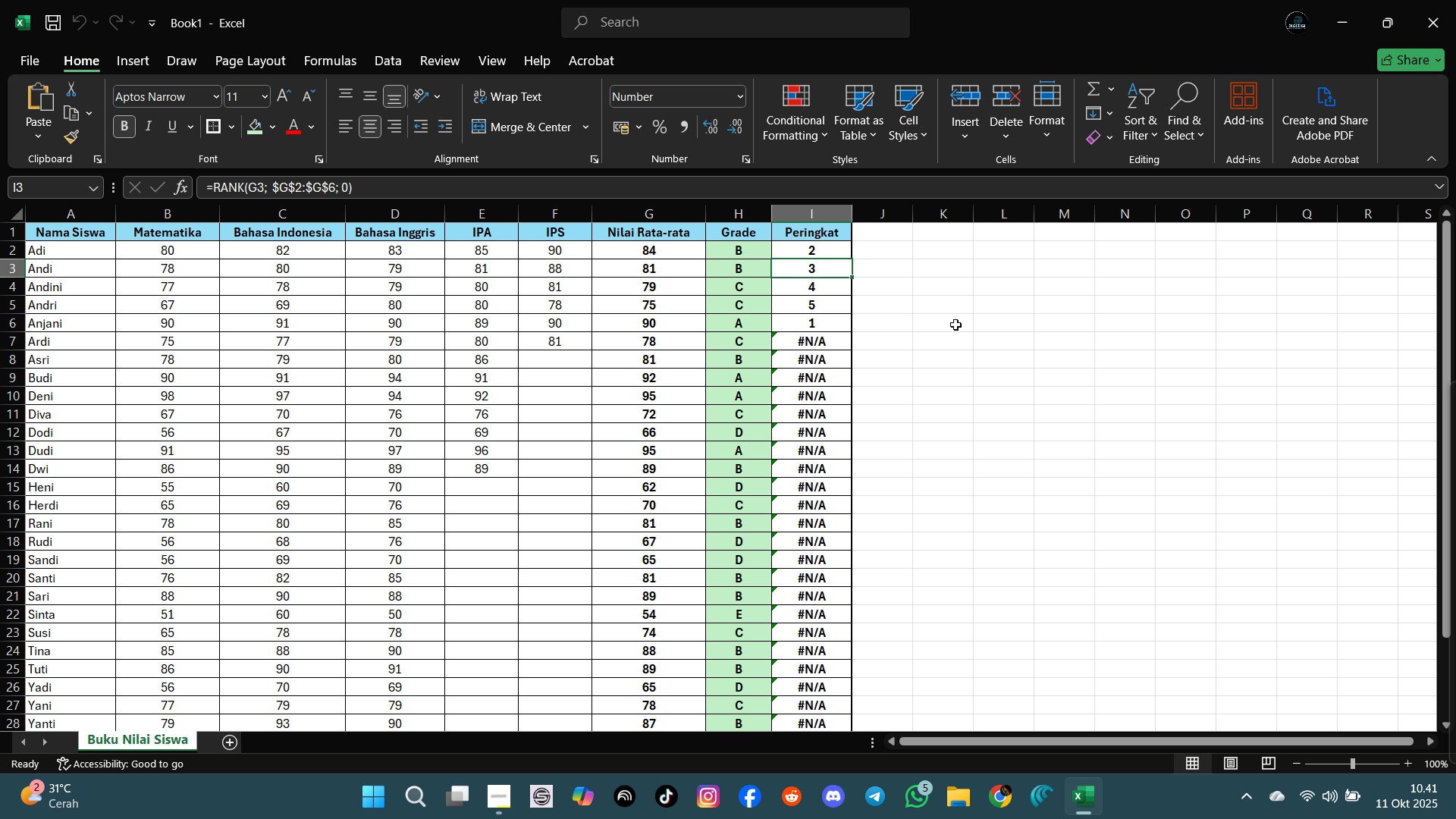 
key(ArrowUp)
 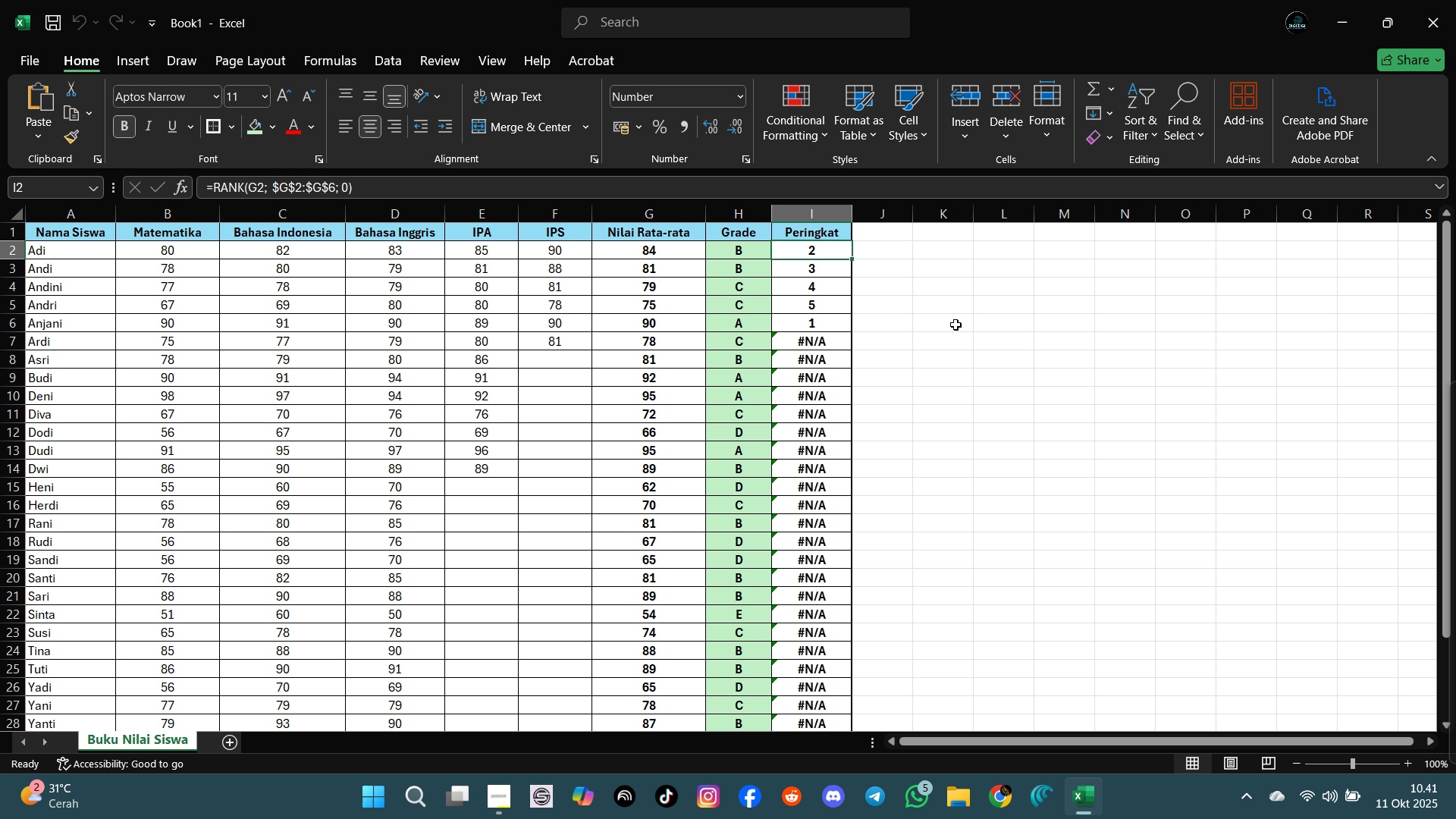 
wait(5.79)
 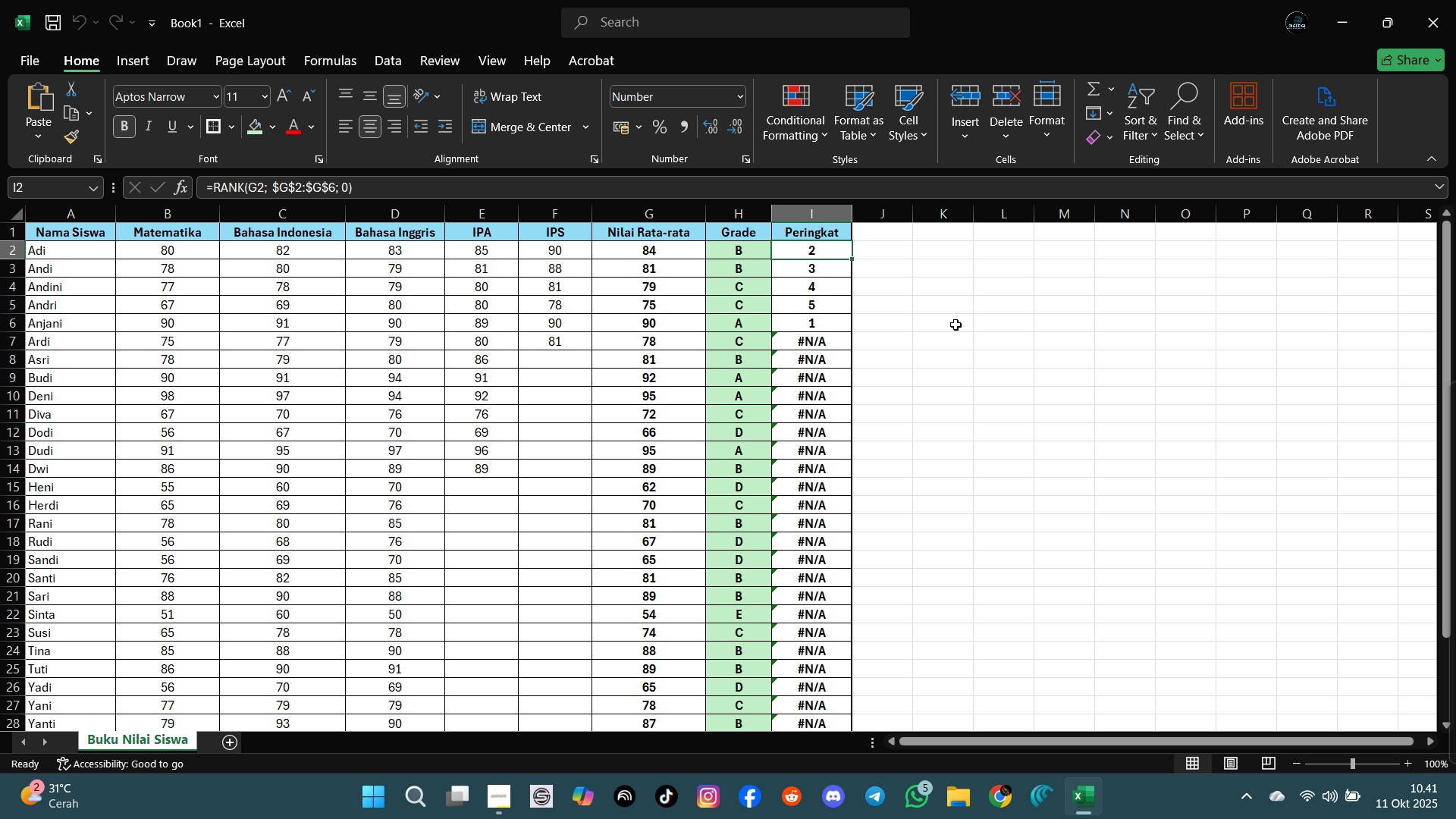 
key(ArrowDown)
 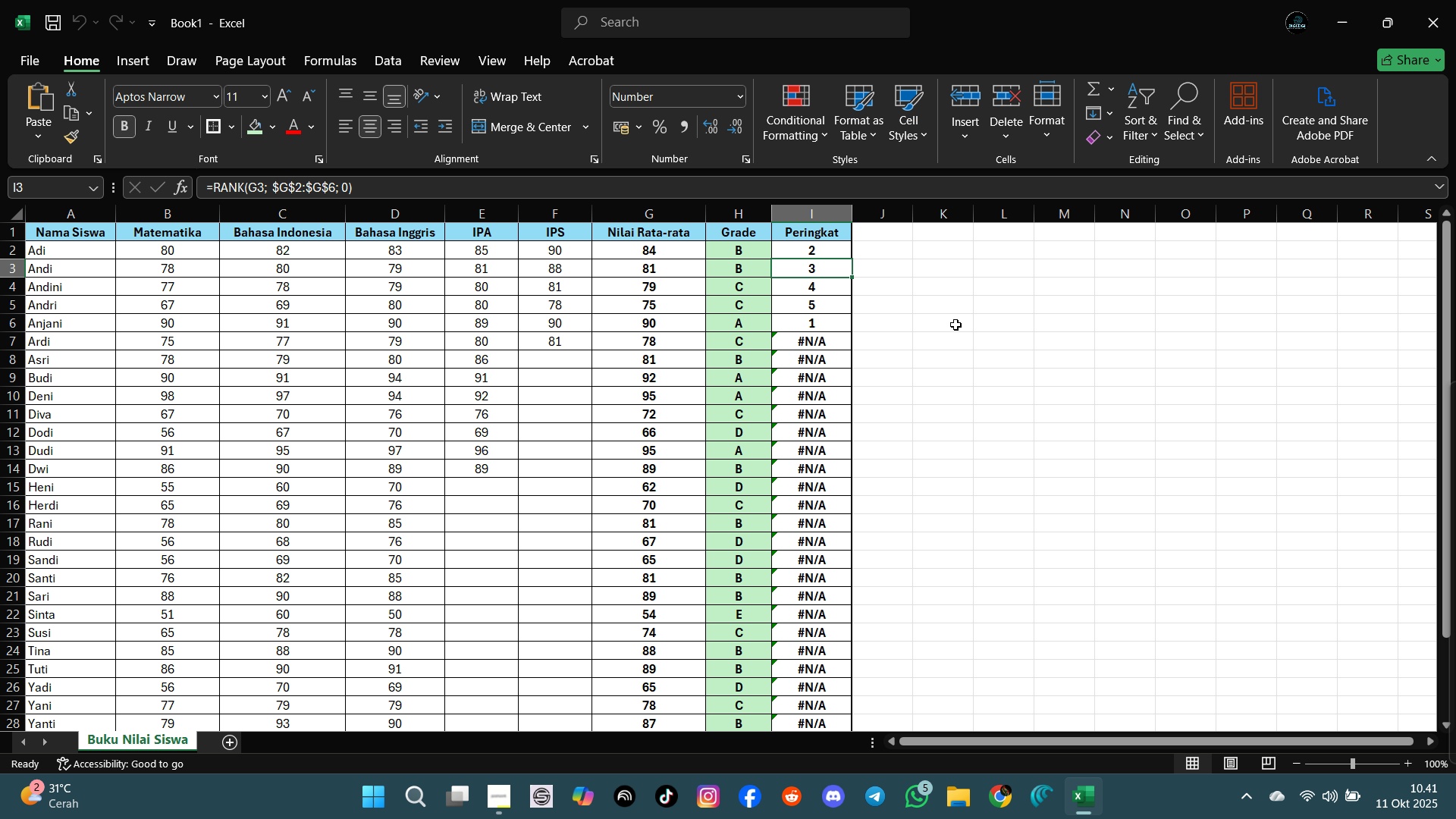 
wait(15.1)
 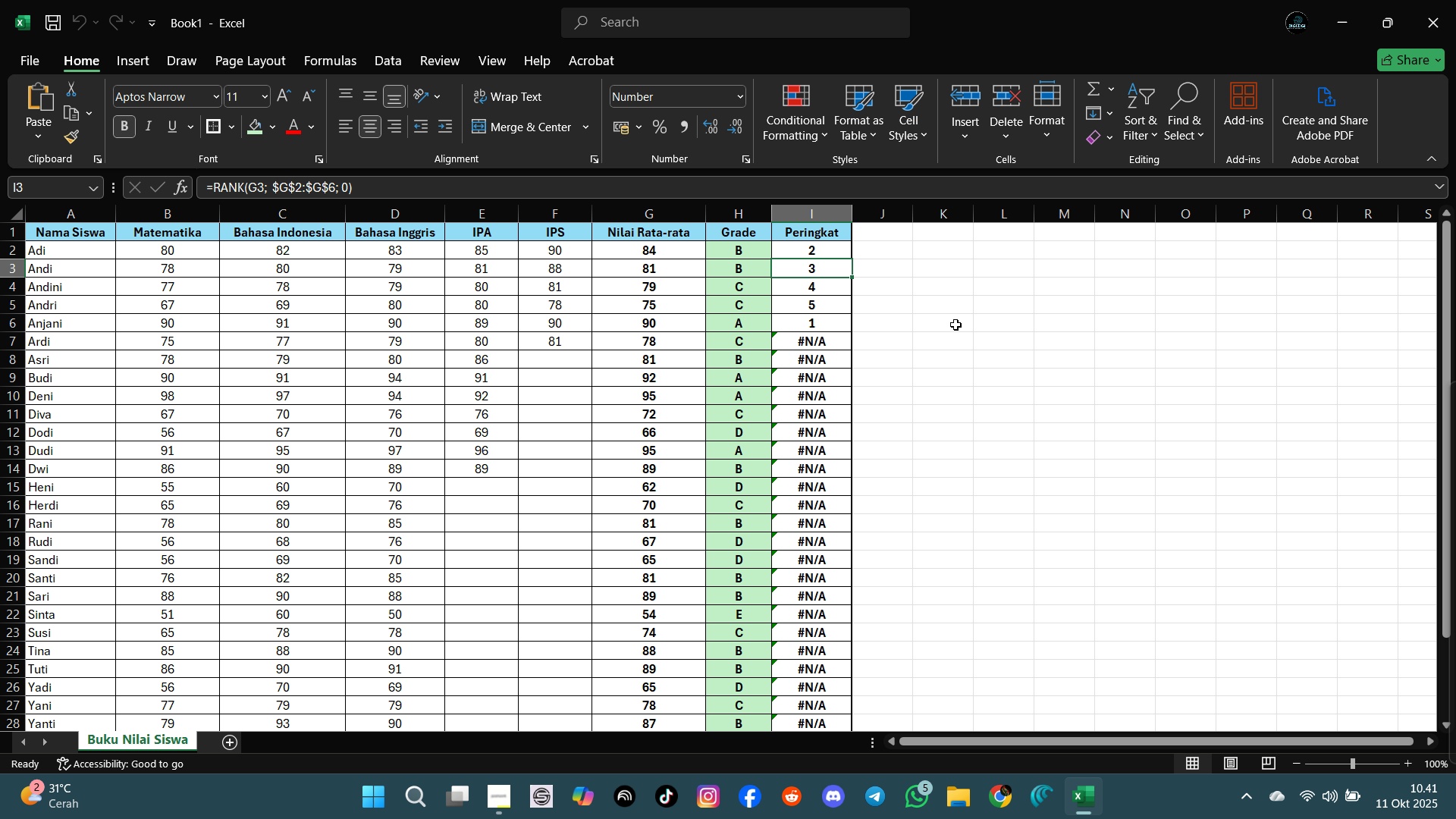 
scroll: coordinate [930, 339], scroll_direction: up, amount: 2.0
 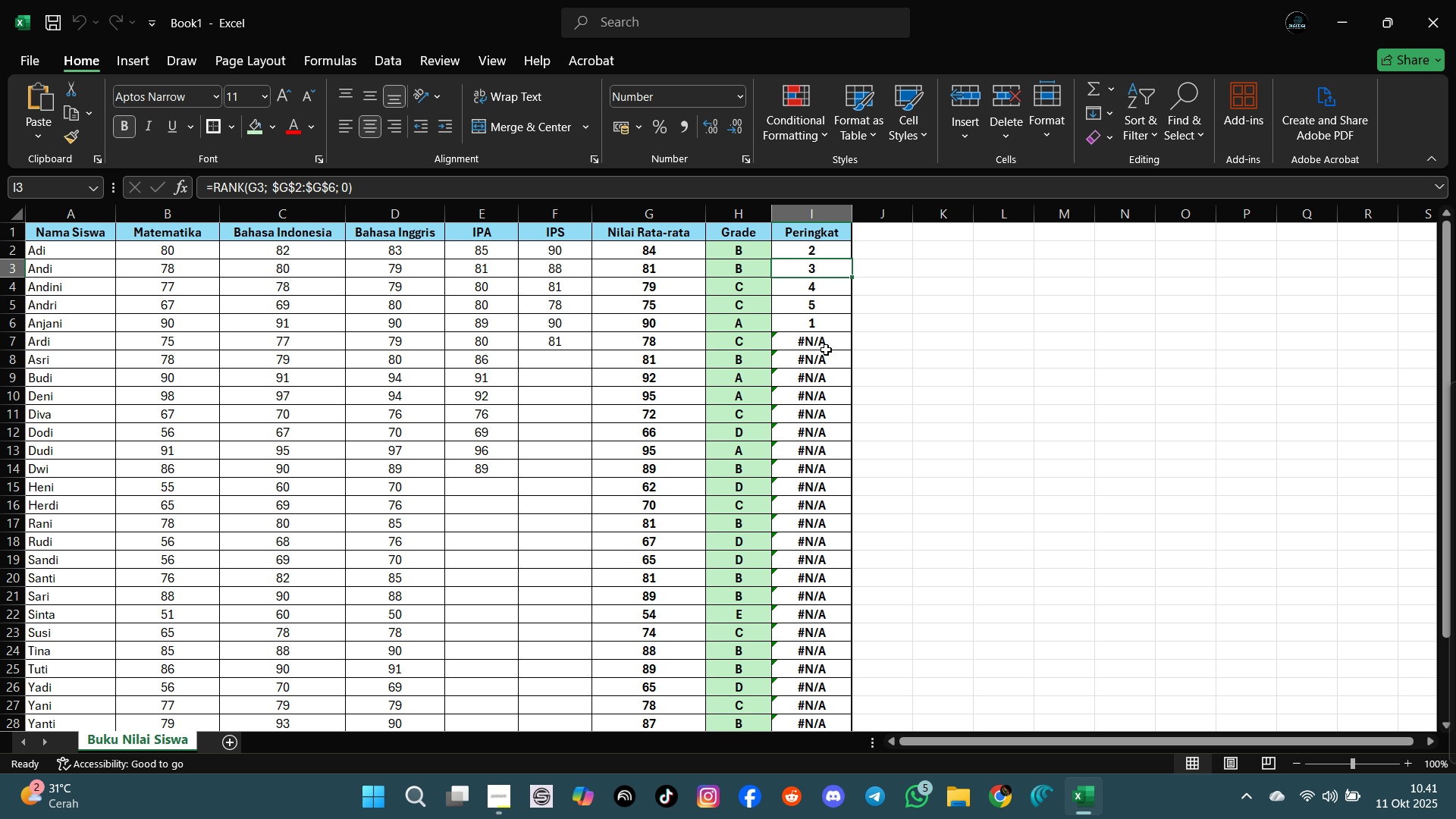 
left_click([824, 351])
 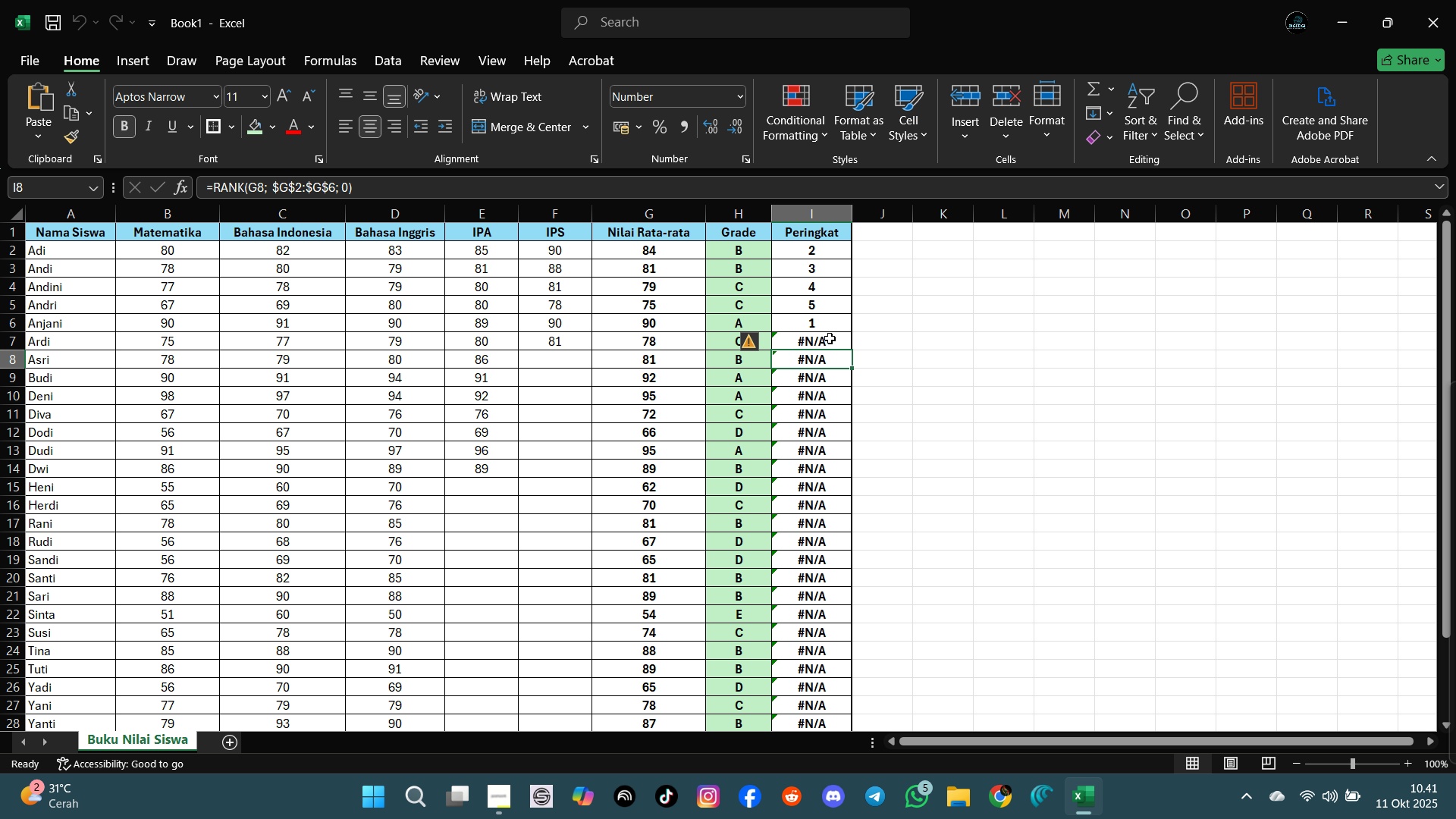 
left_click([830, 338])
 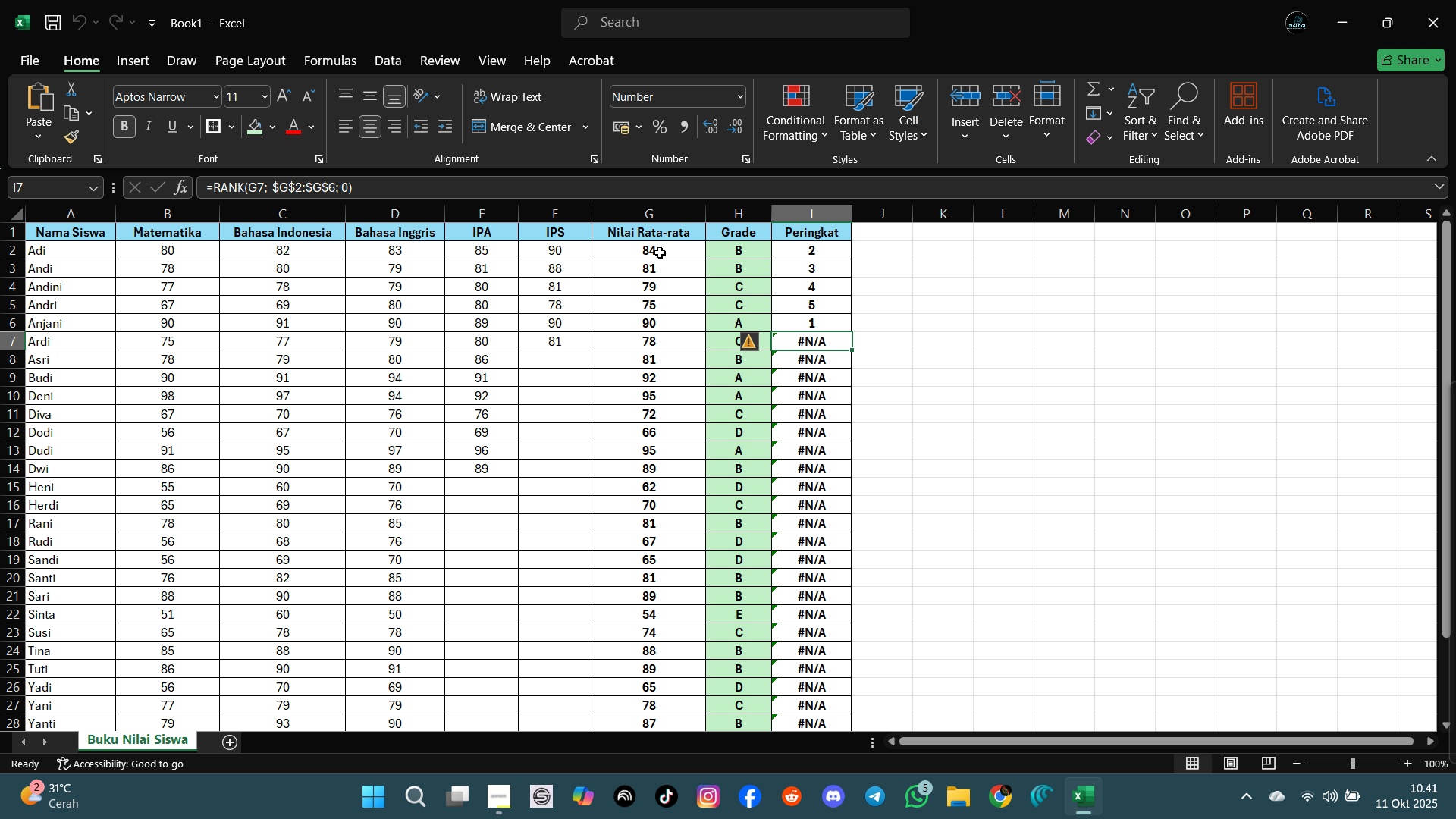 
wait(13.11)
 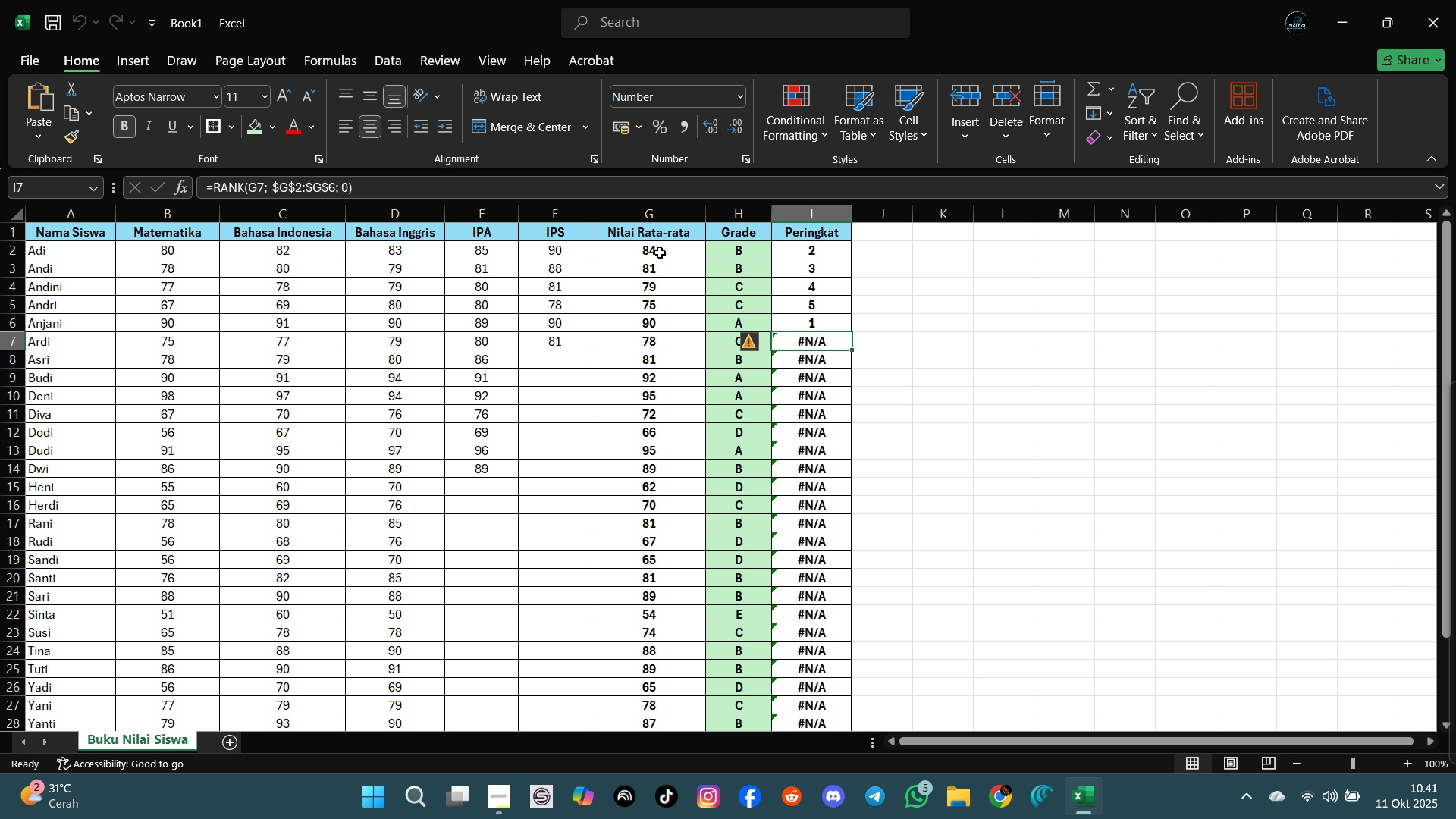 
left_click([827, 247])
 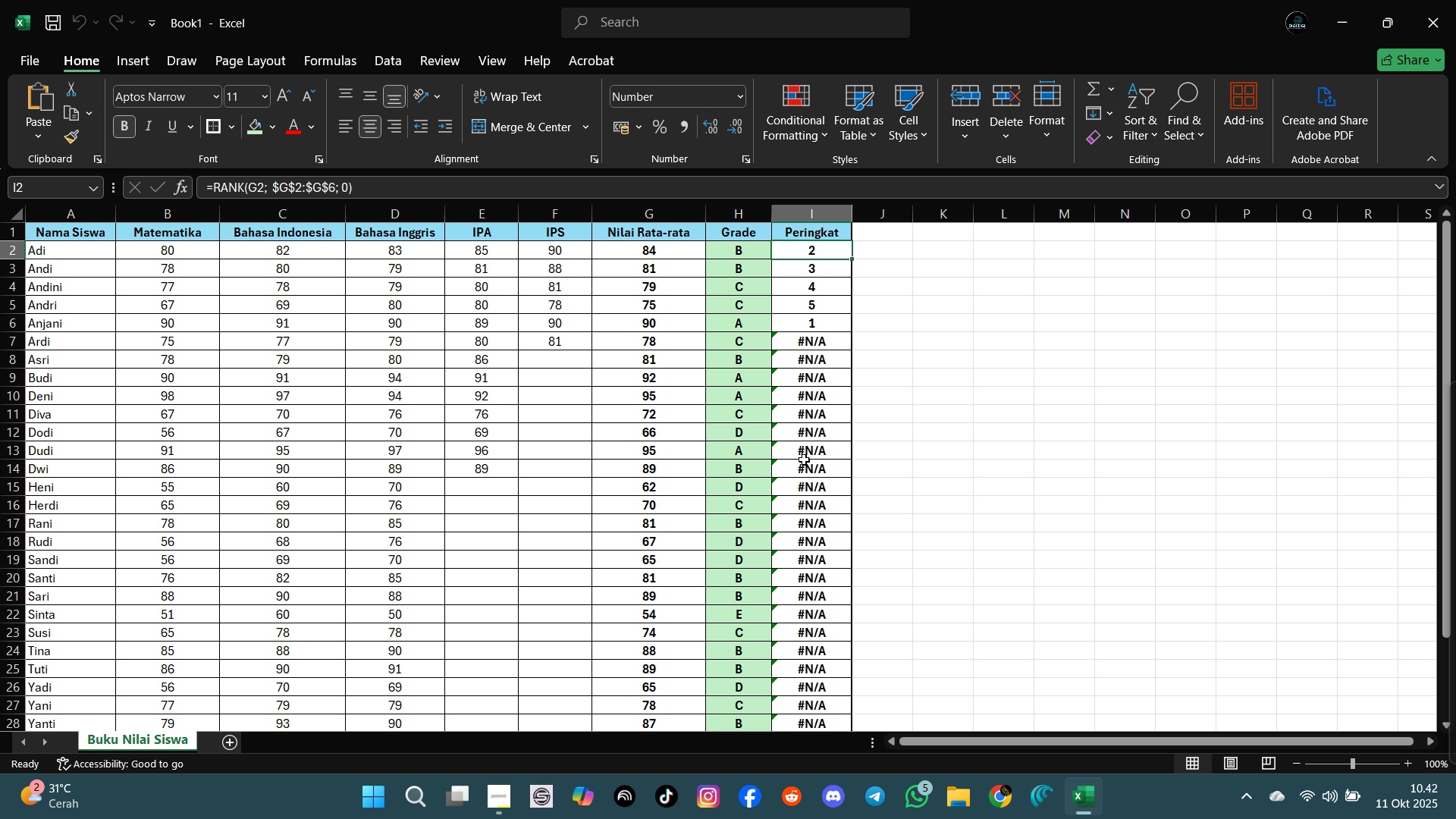 
scroll: coordinate [797, 461], scroll_direction: down, amount: 6.0
 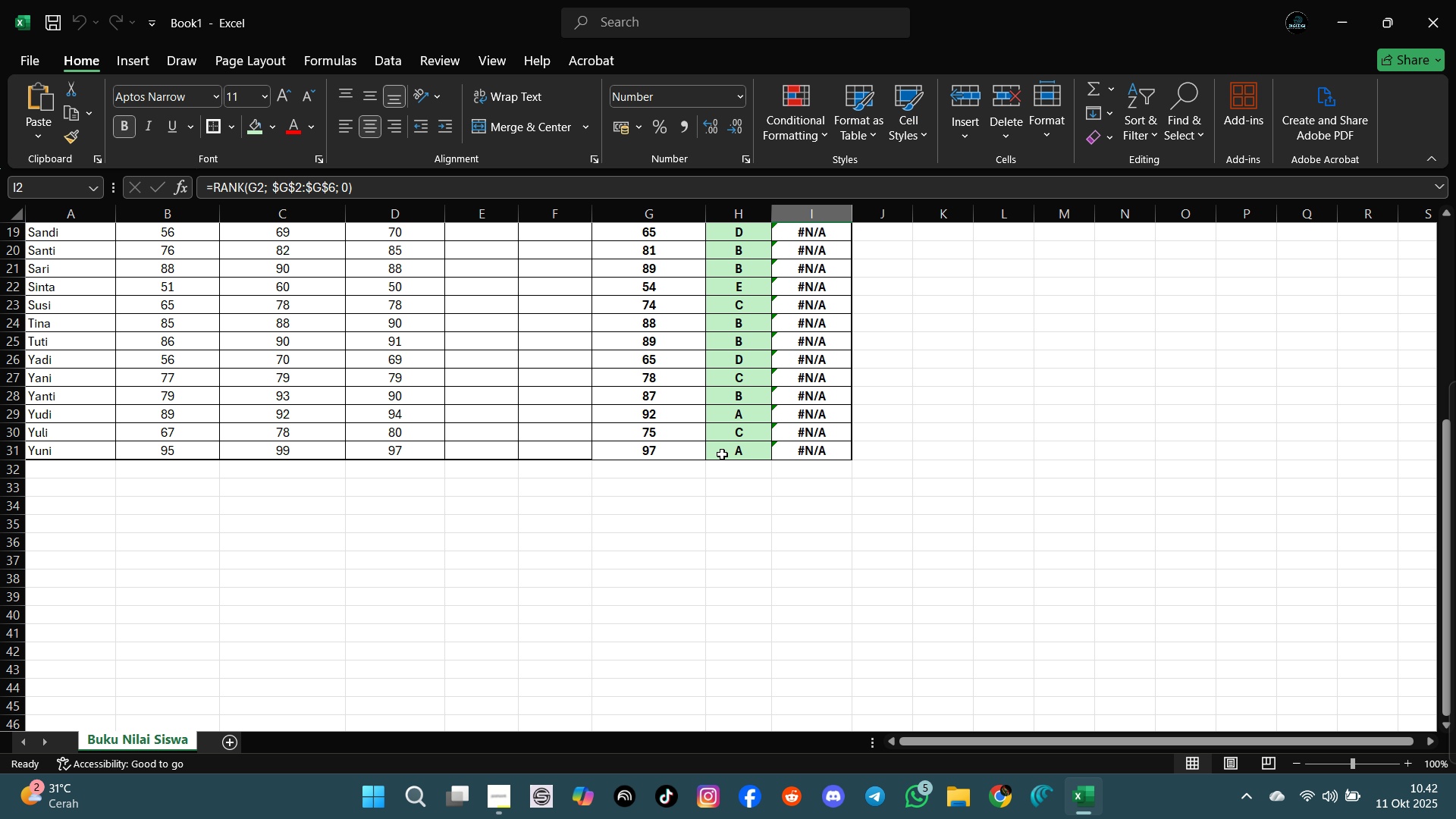 
scroll: coordinate [569, 404], scroll_direction: up, amount: 12.0
 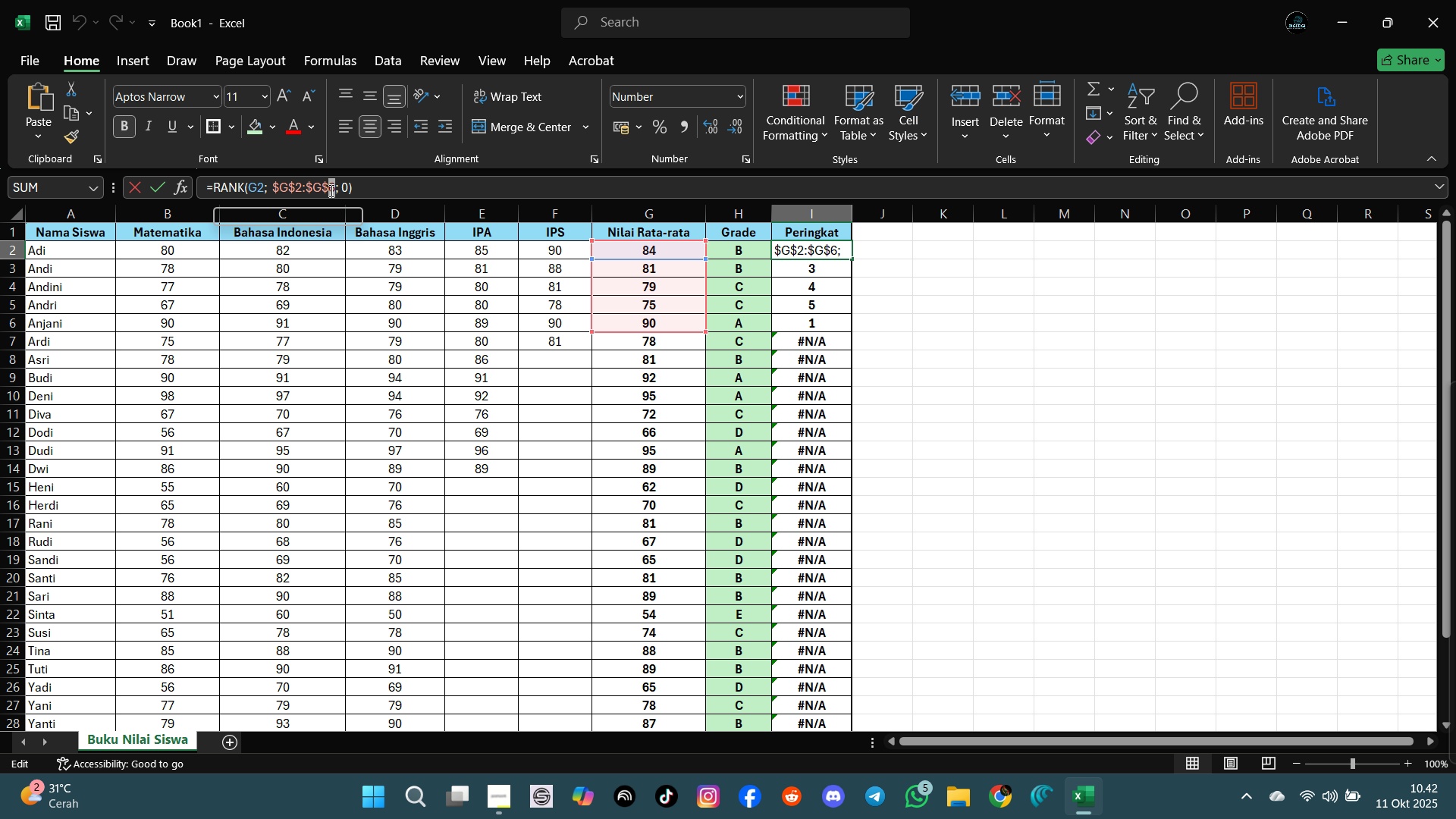 
wait(5.03)
 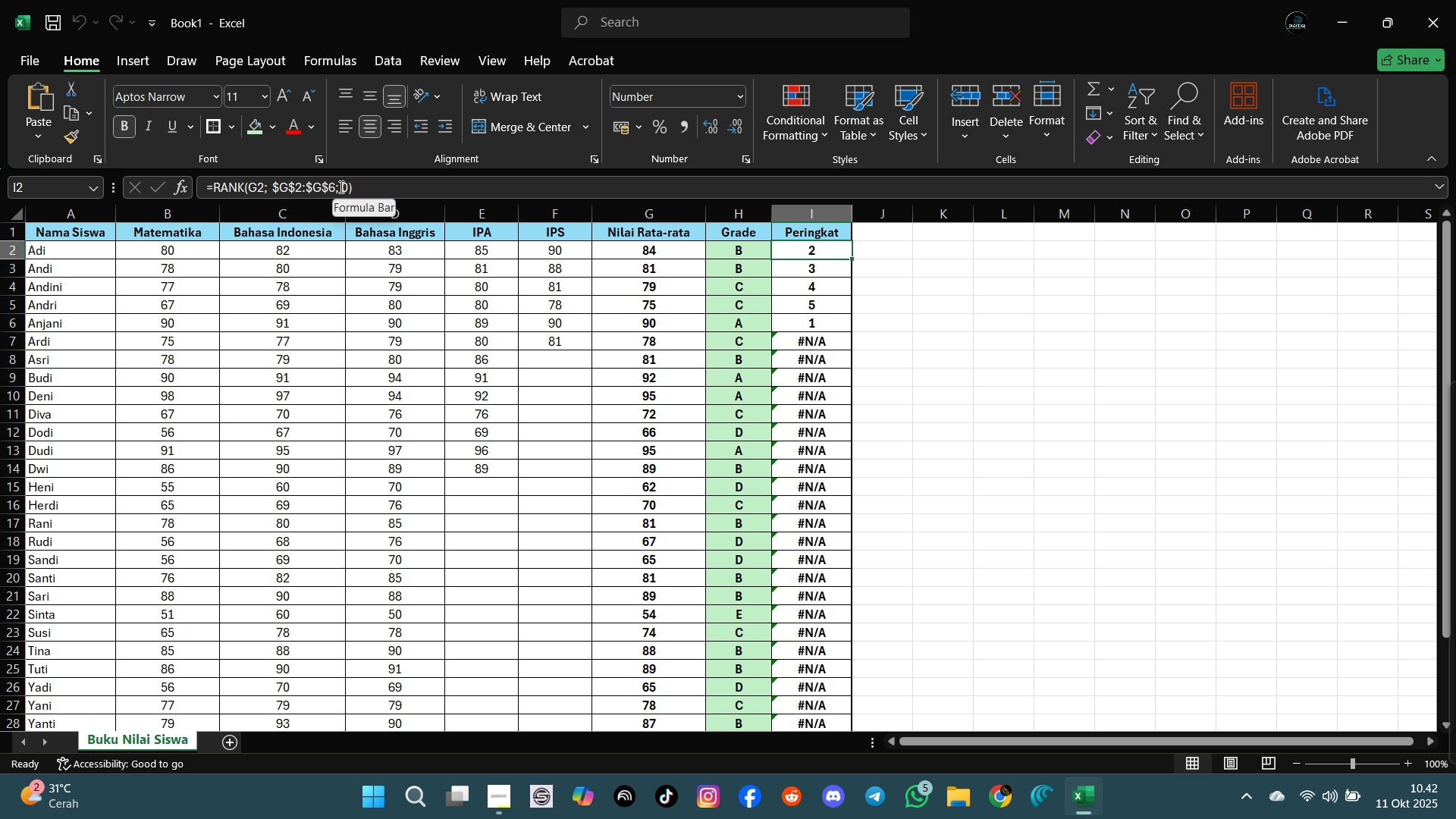 
type(31)
 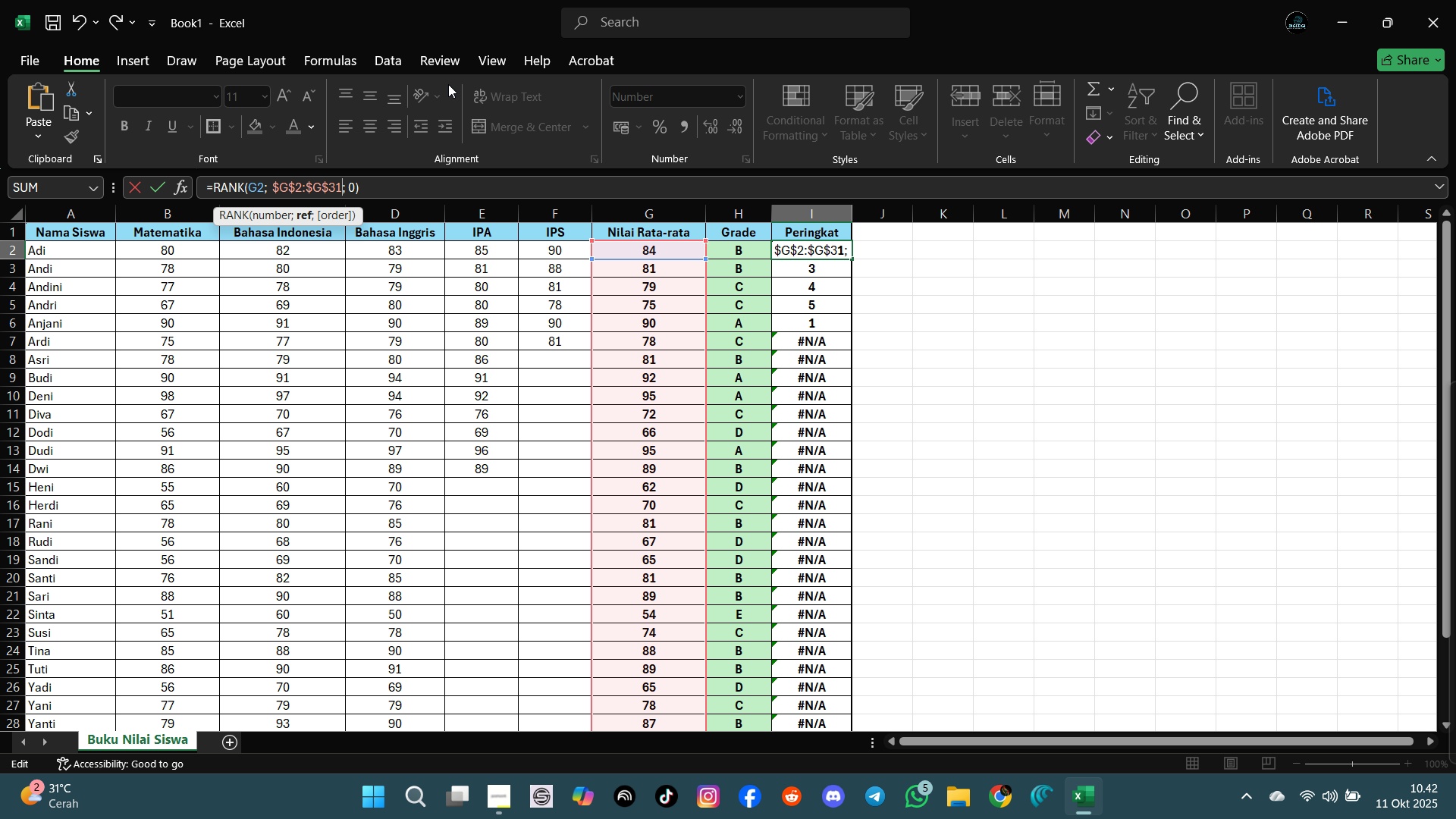 
key(Enter)
 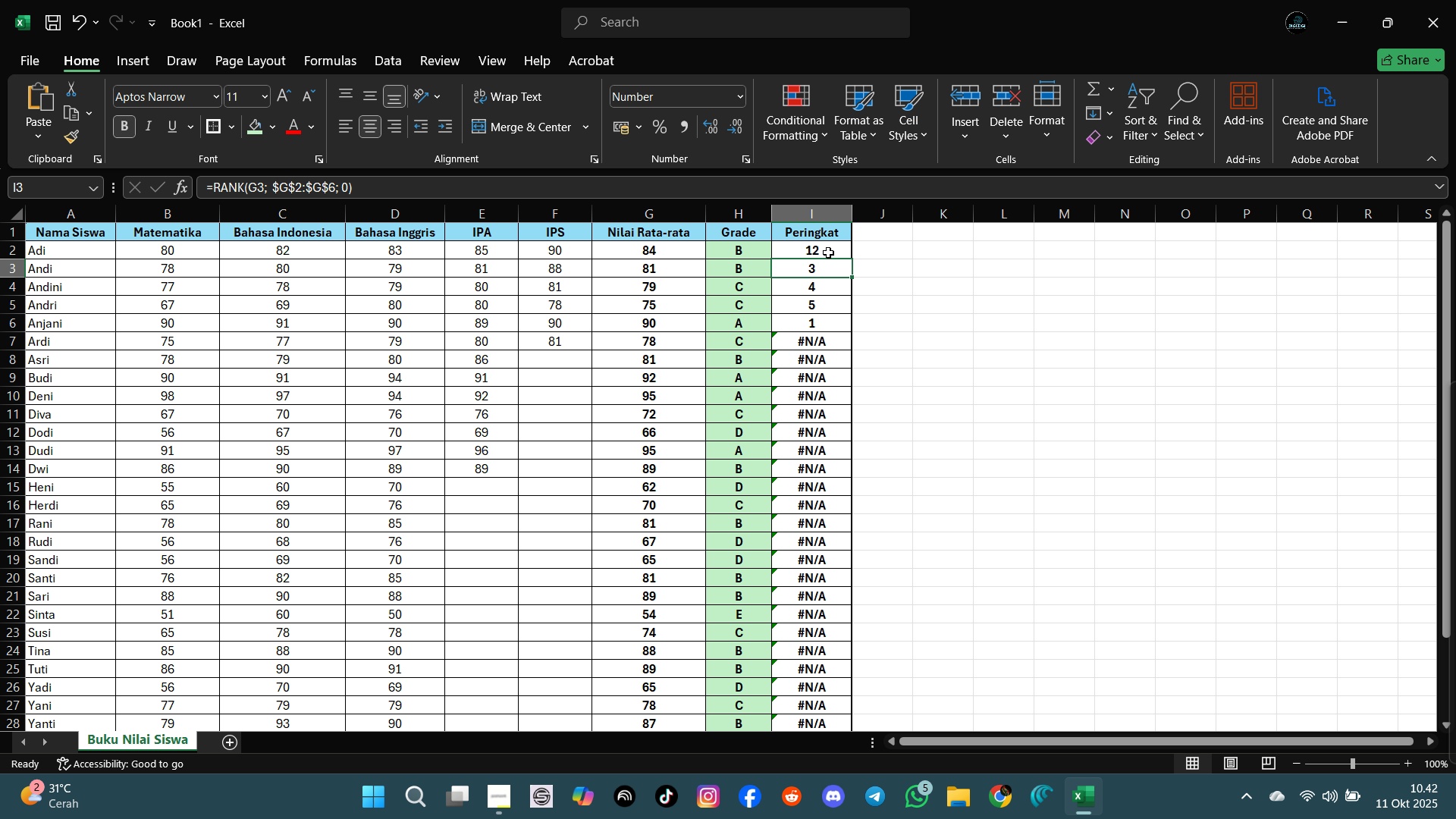 
left_click([824, 253])
 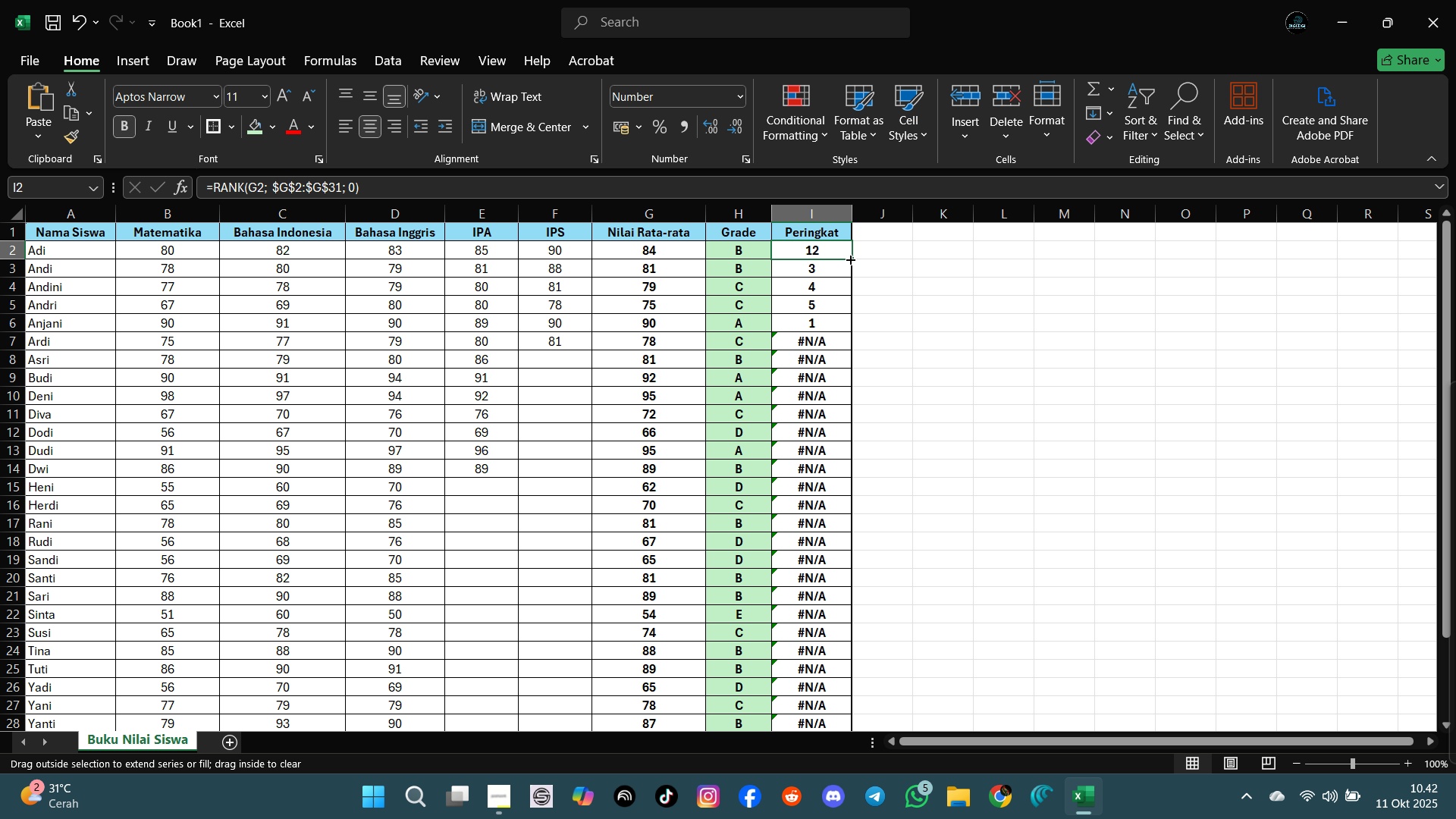 
left_click_drag(start_coordinate=[849, 259], to_coordinate=[856, 689])
 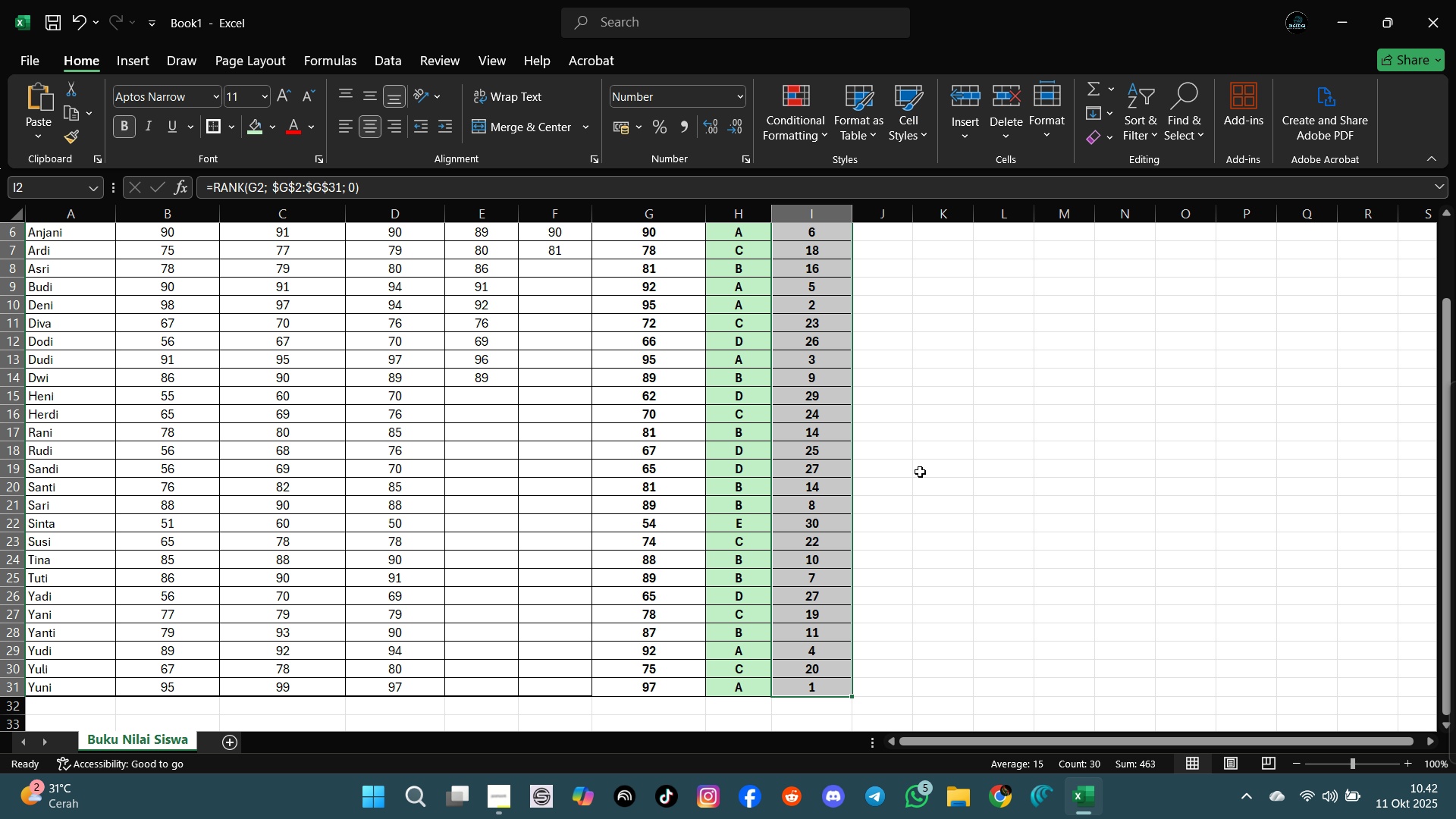 
scroll: coordinate [920, 472], scroll_direction: up, amount: 8.0
 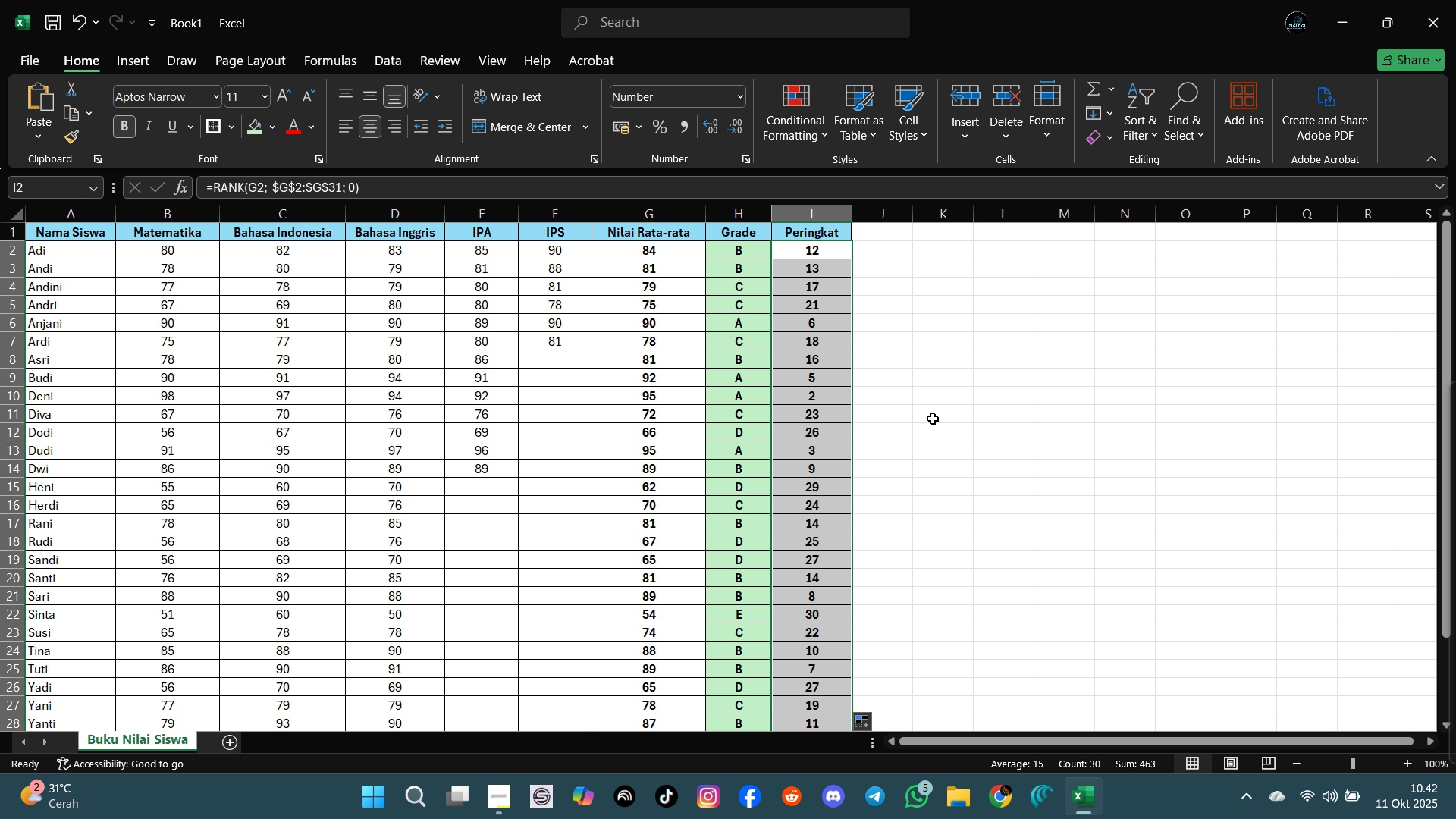 
scroll: coordinate [935, 427], scroll_direction: down, amount: 3.0
 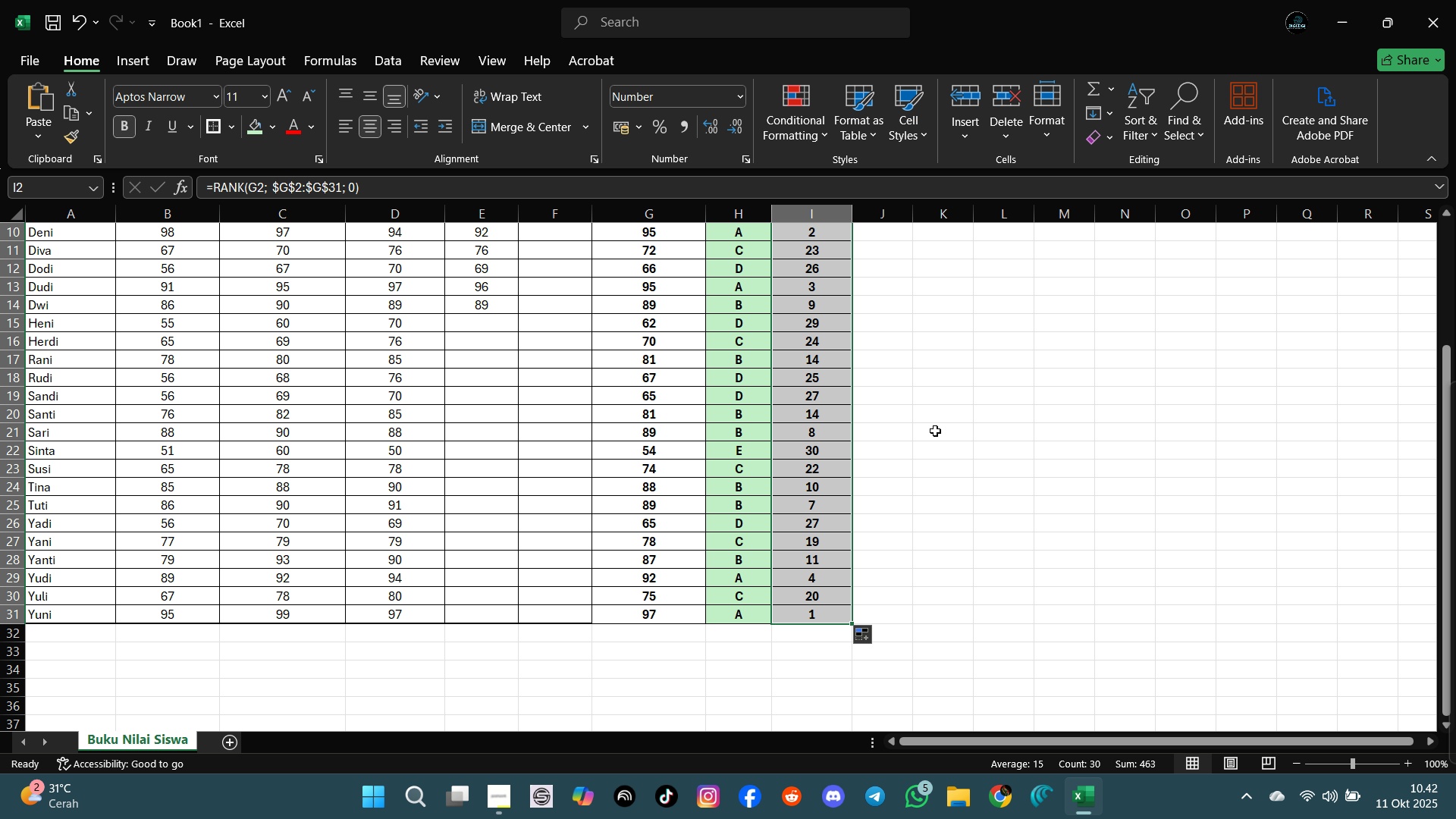 
scroll: coordinate [935, 431], scroll_direction: up, amount: 11.0
 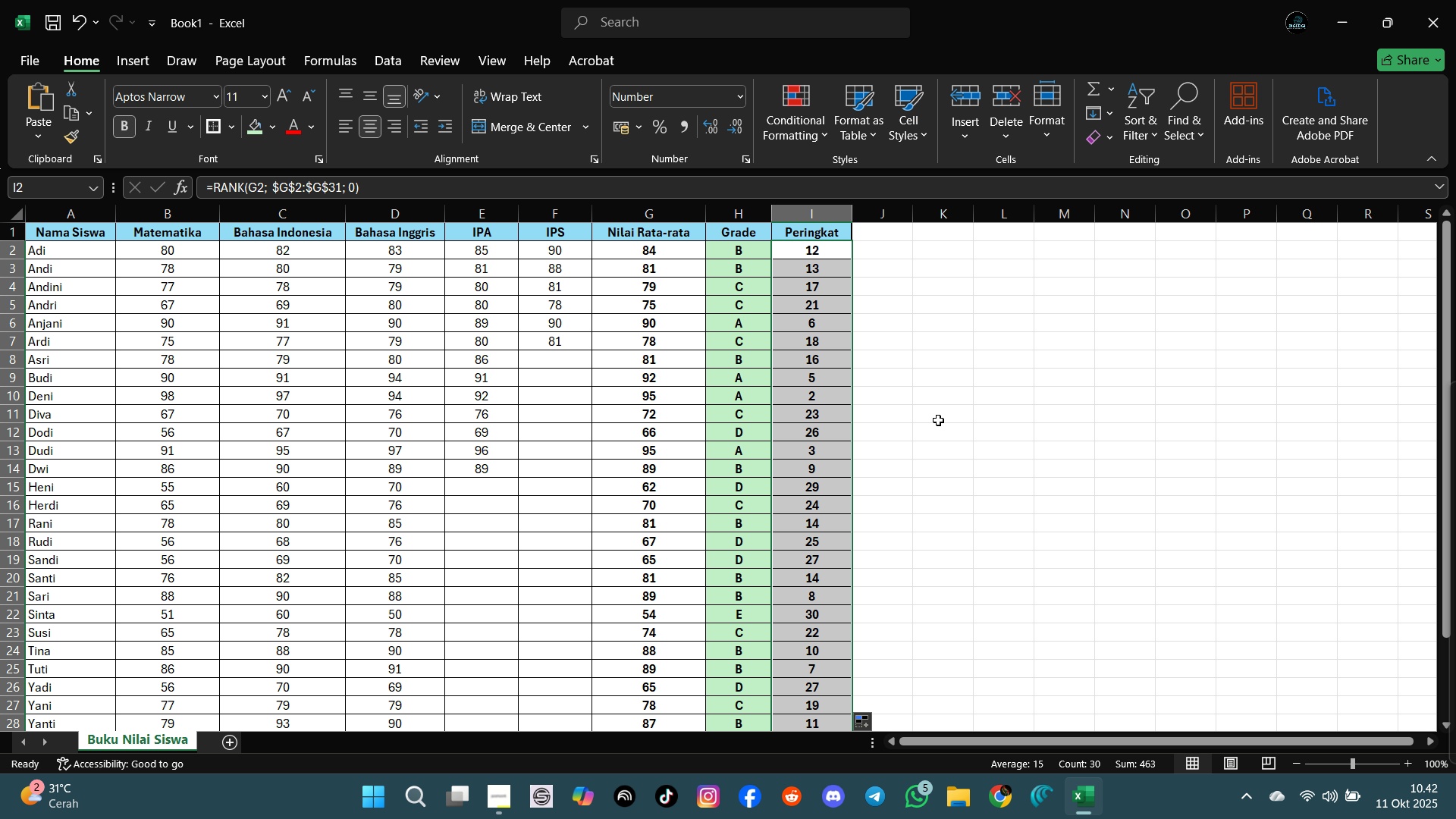 
left_click([953, 401])
 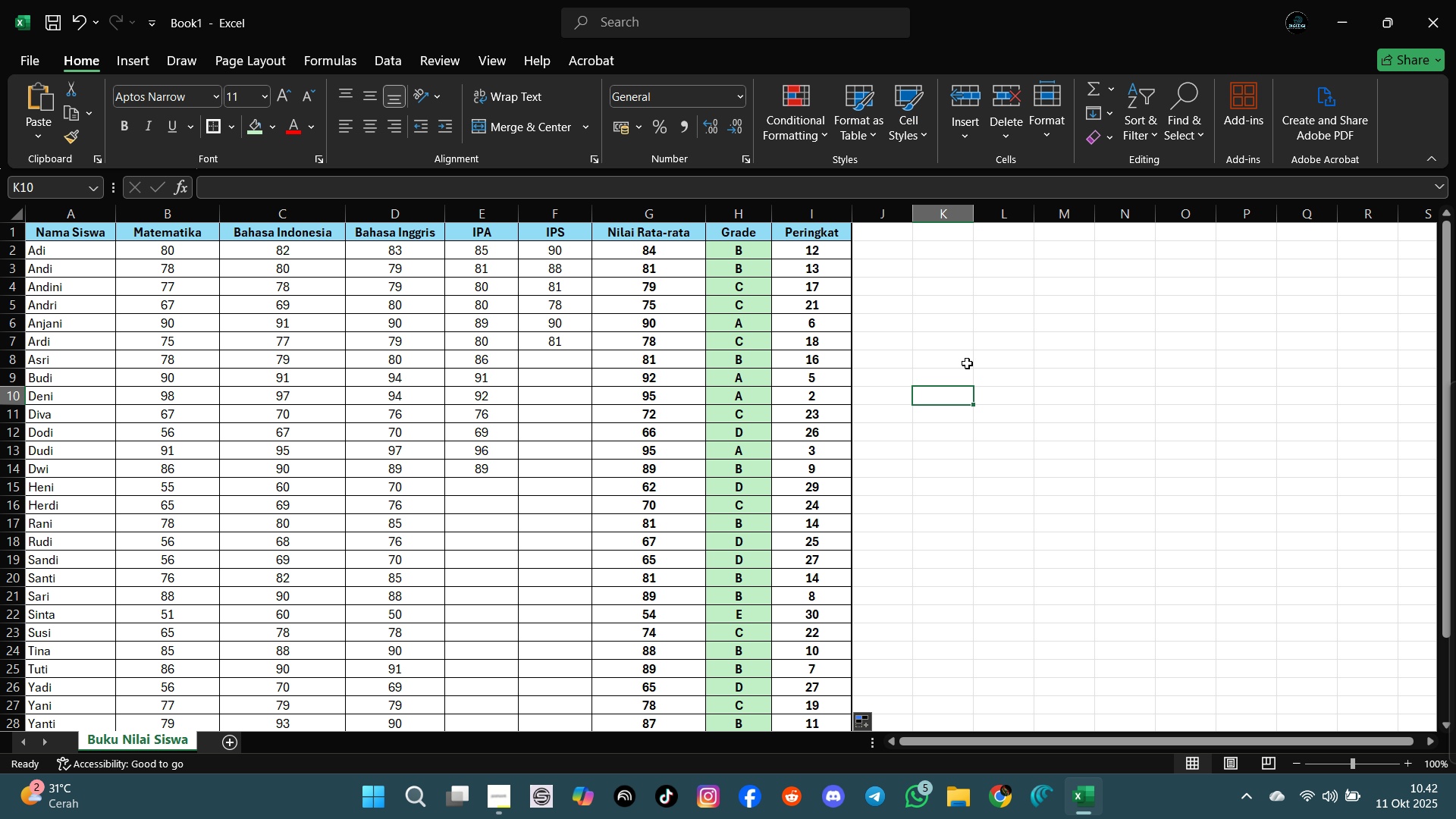 
scroll: coordinate [970, 366], scroll_direction: down, amount: 3.0
 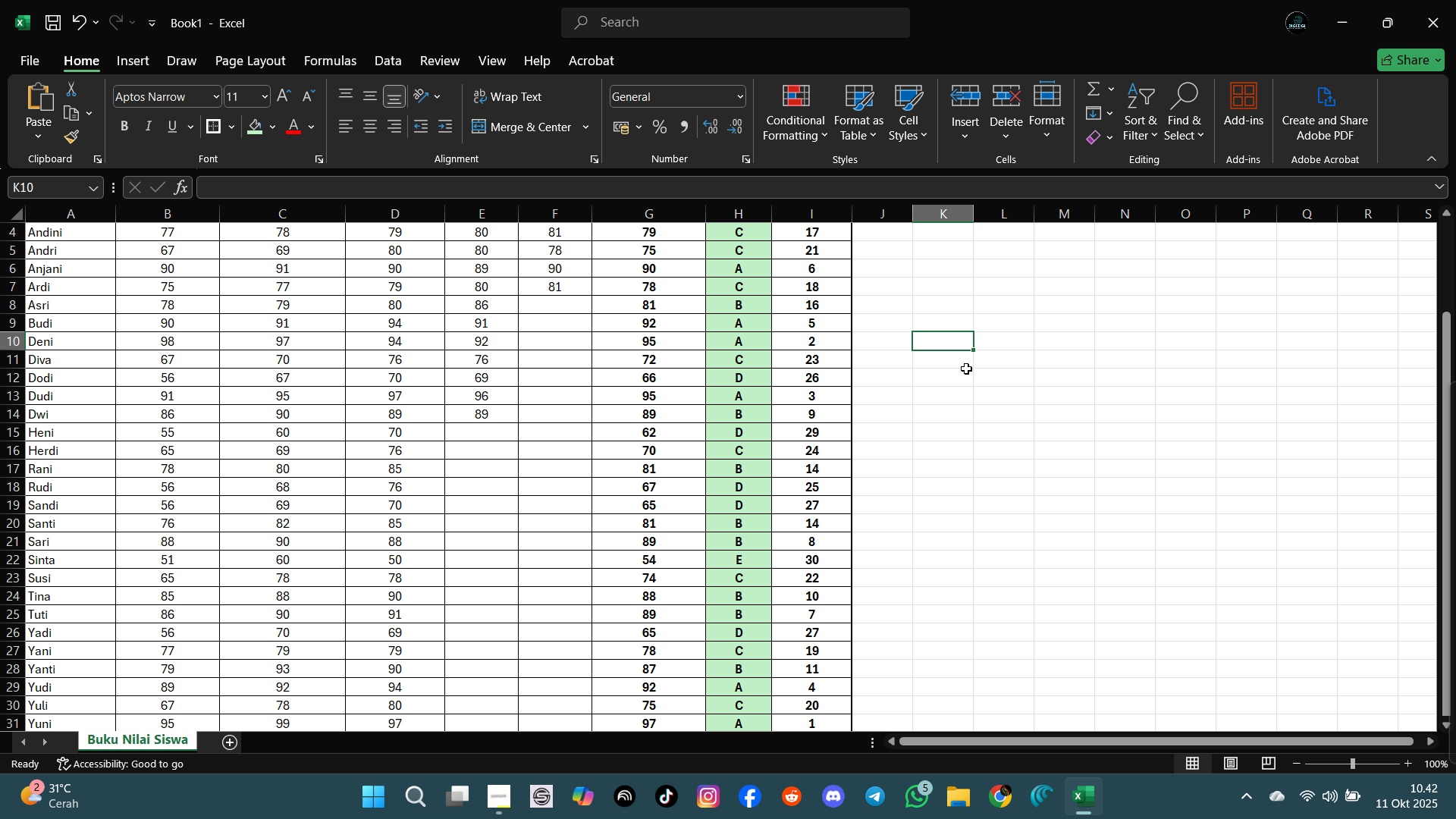 
scroll: coordinate [966, 369], scroll_direction: up, amount: 6.0
 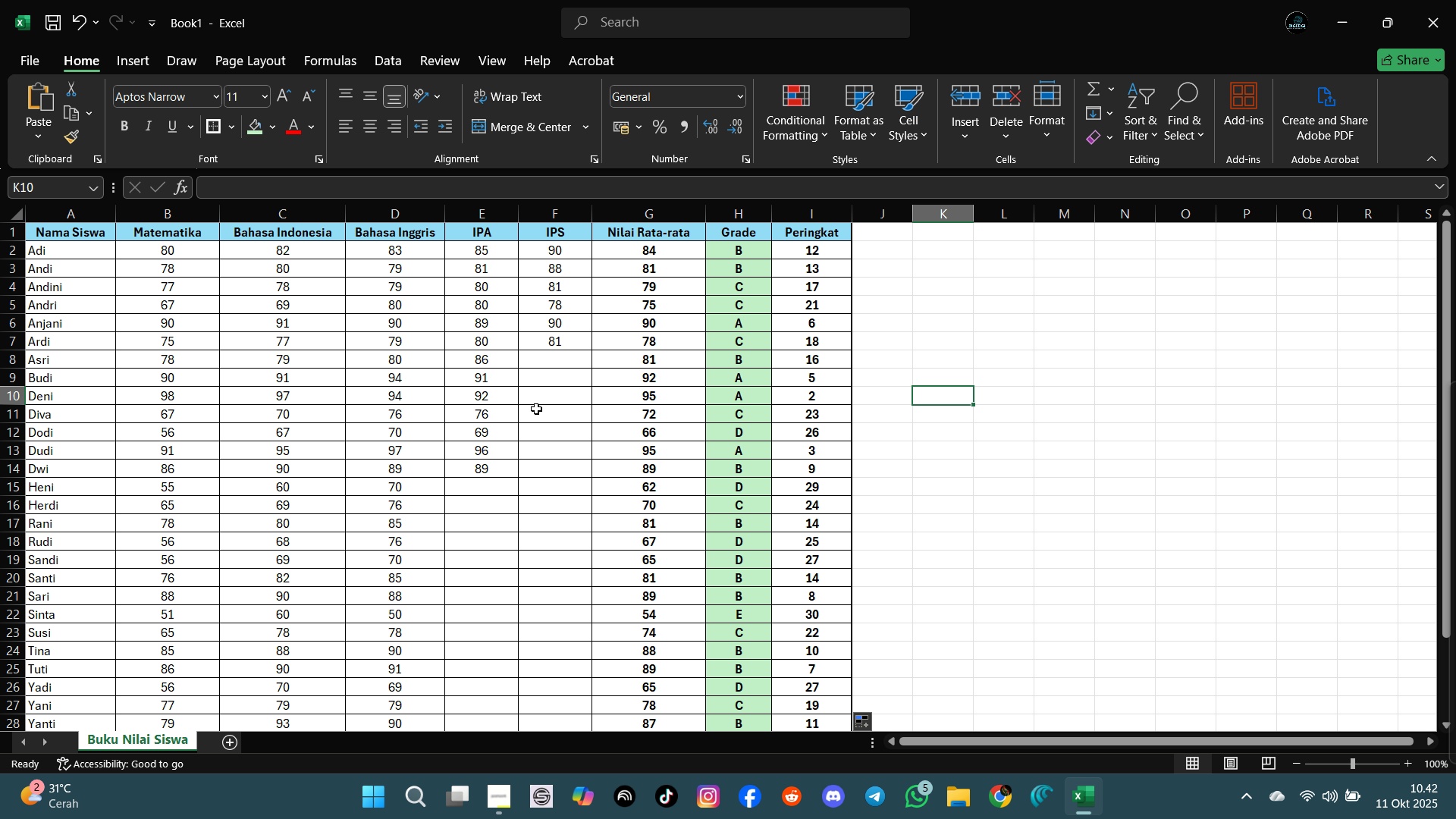 
wait(27.1)
 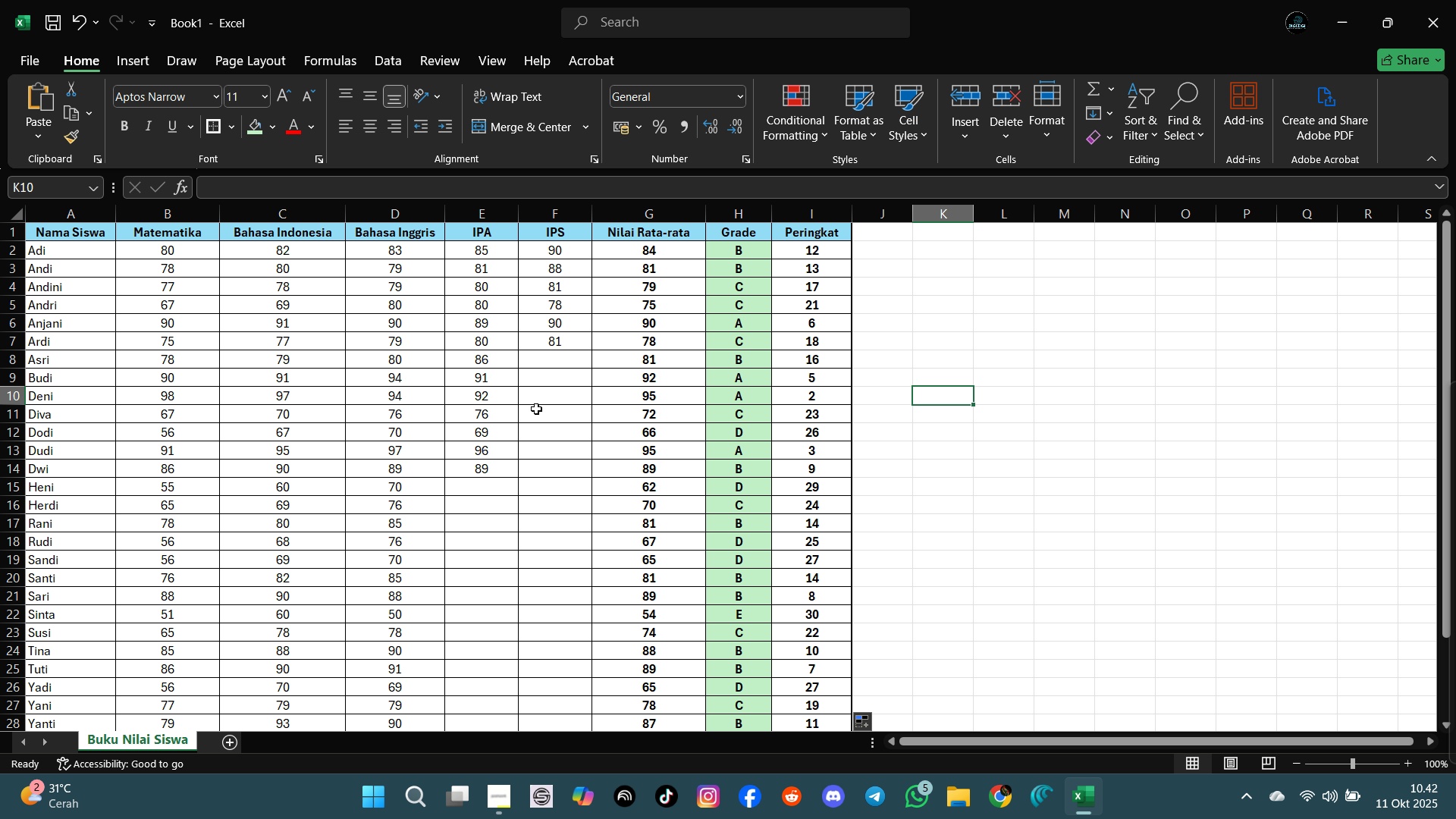 
left_click([487, 488])
 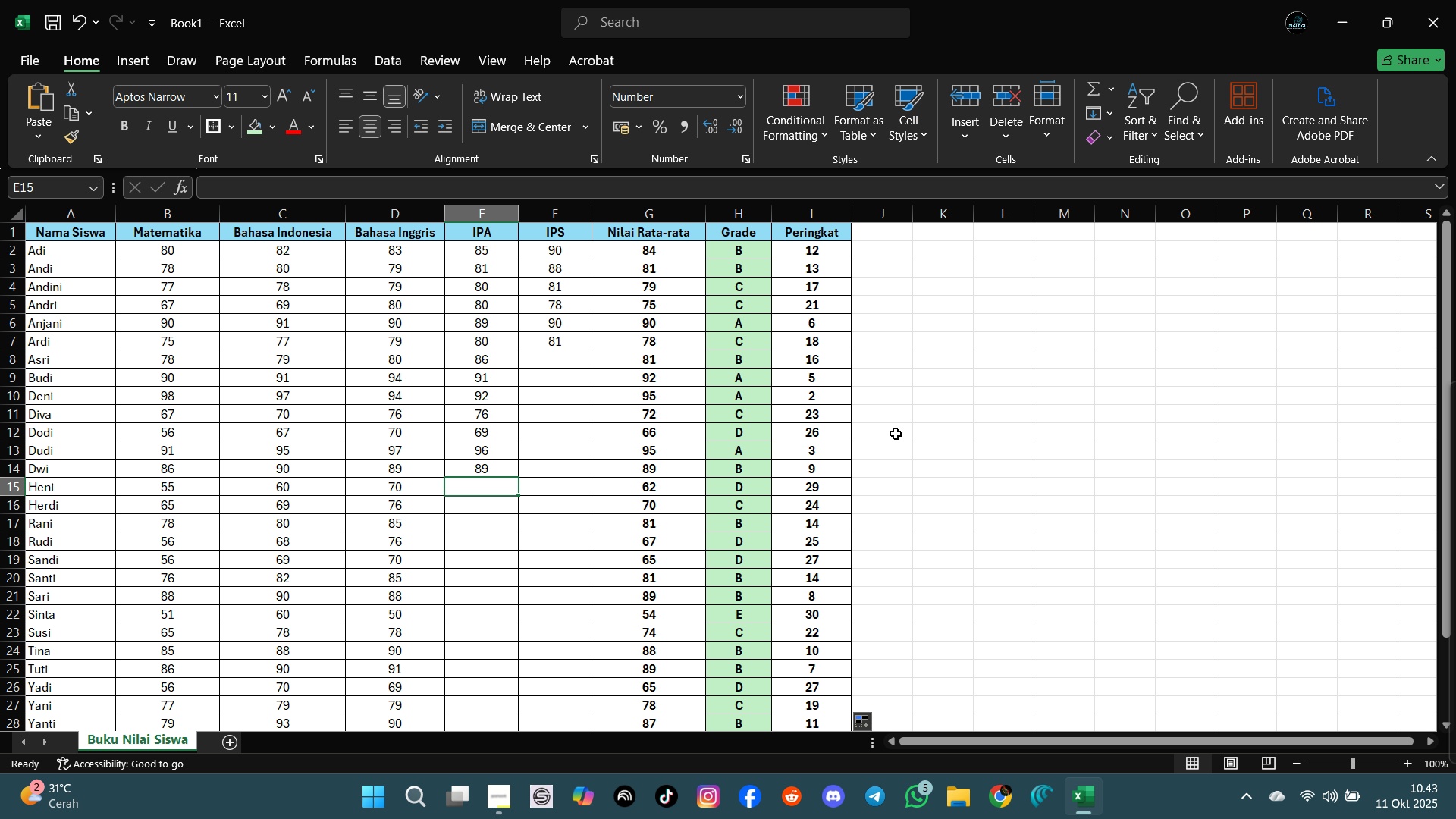 
wait(10.79)
 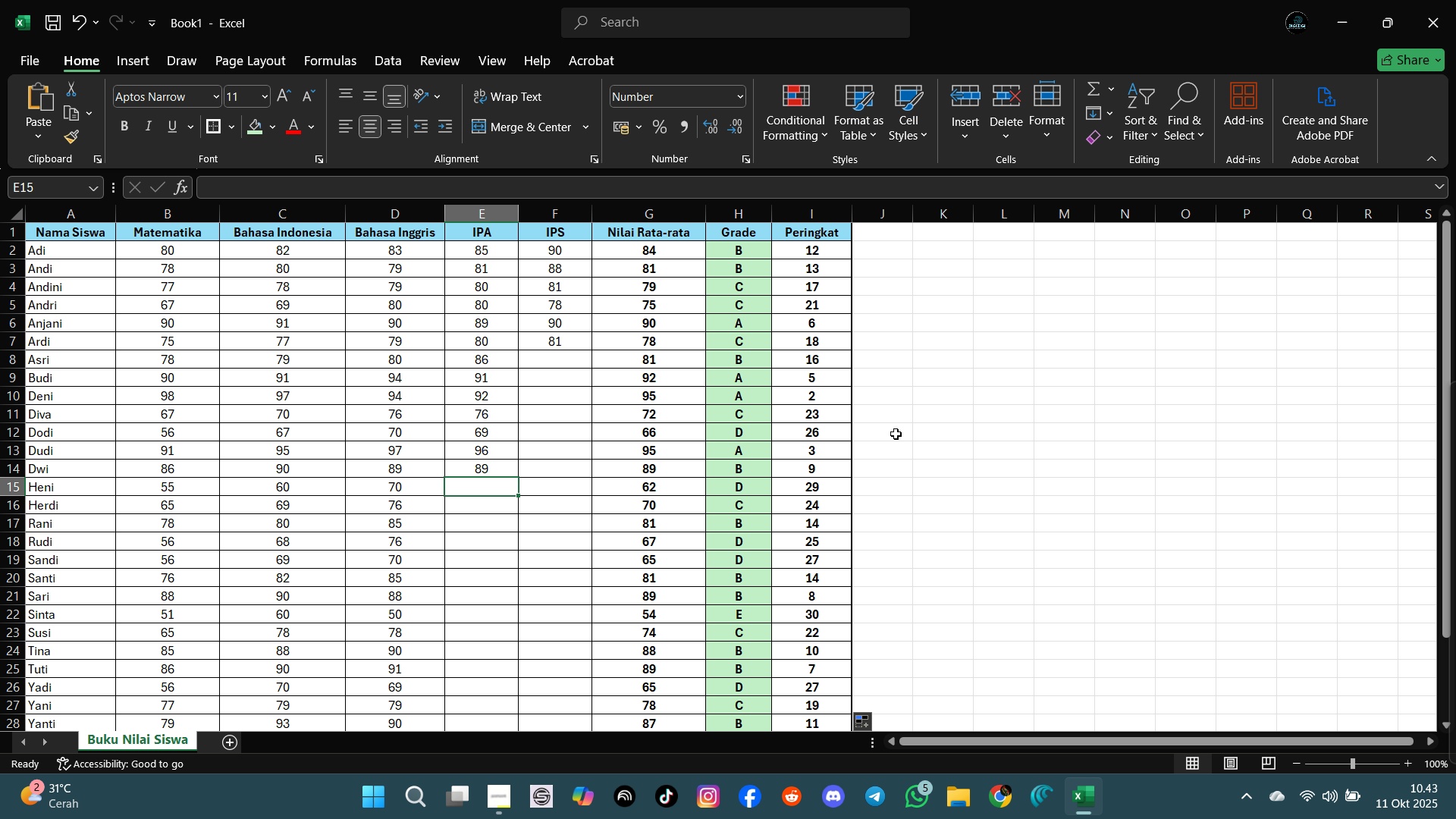 
type(71)
 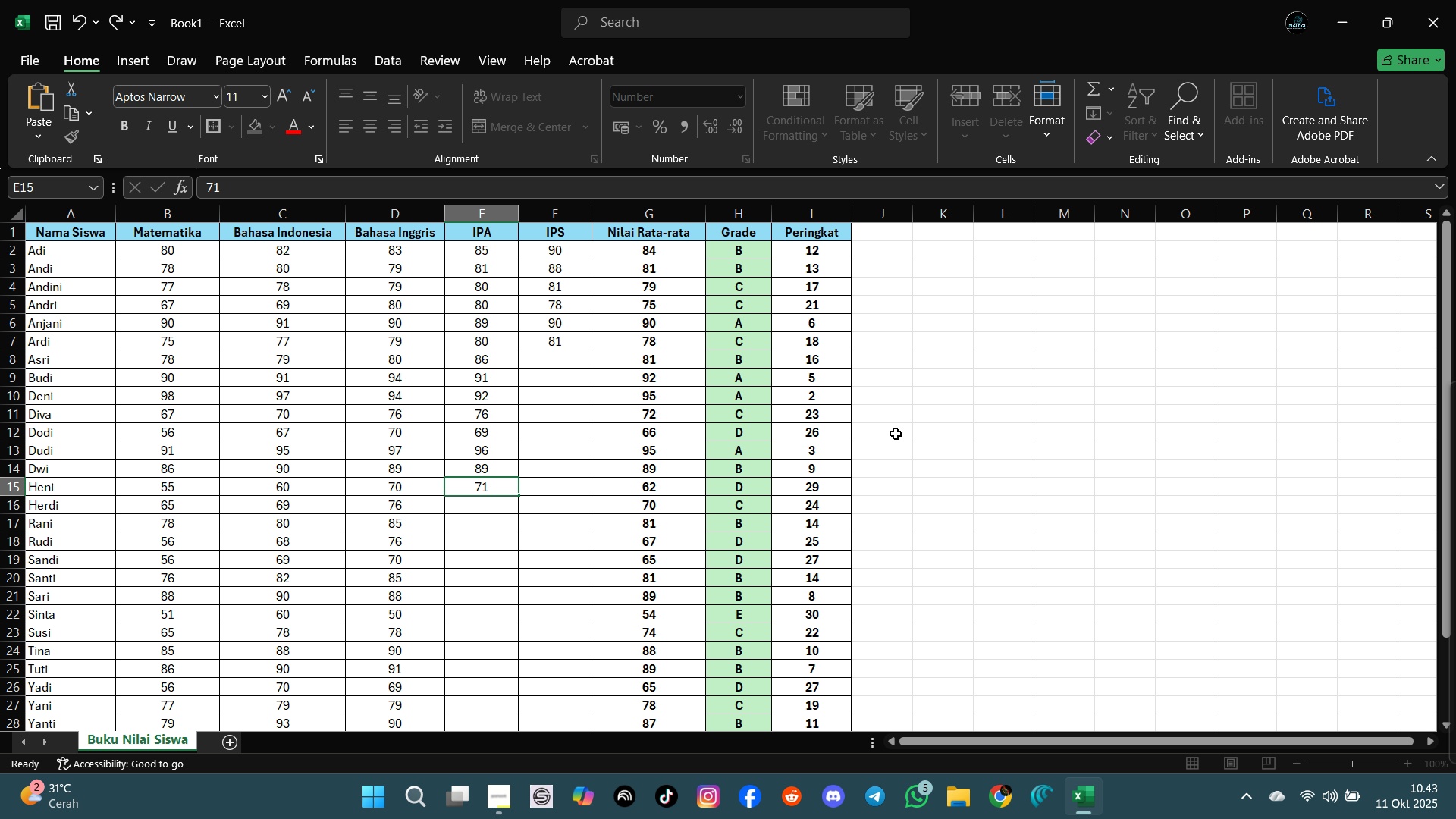 
key(Enter)
 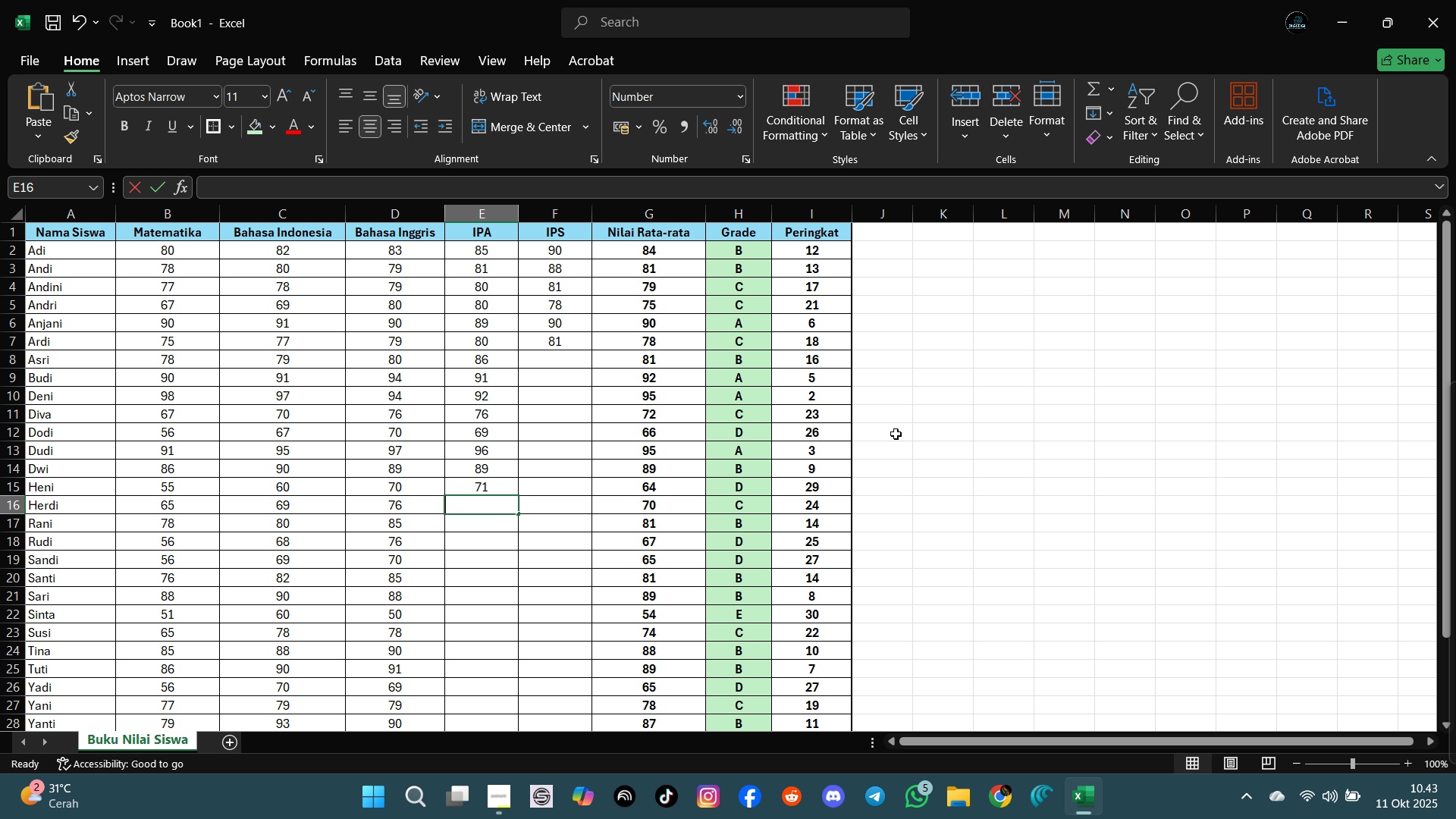 
type(77)
 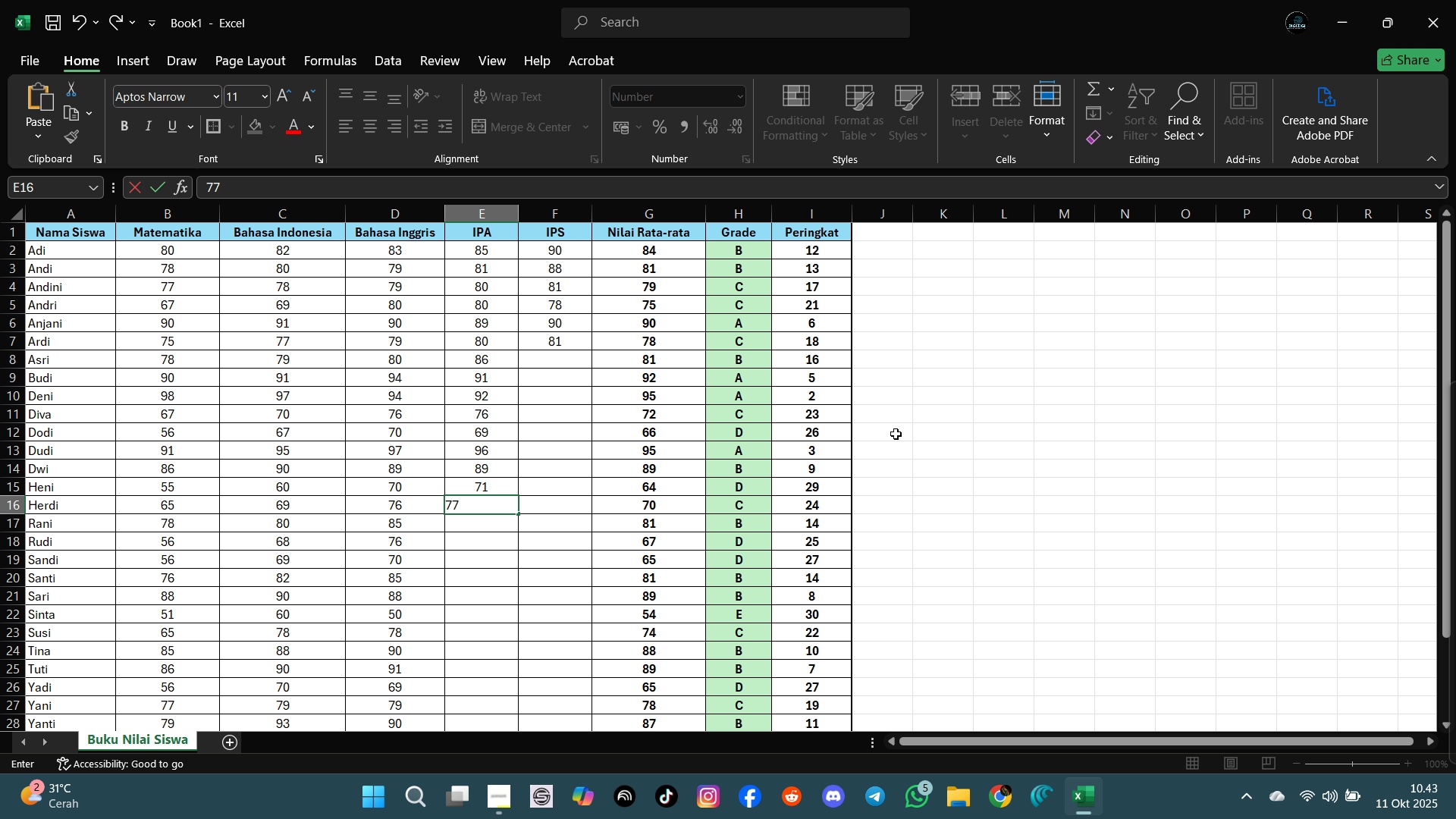 
key(Enter)
 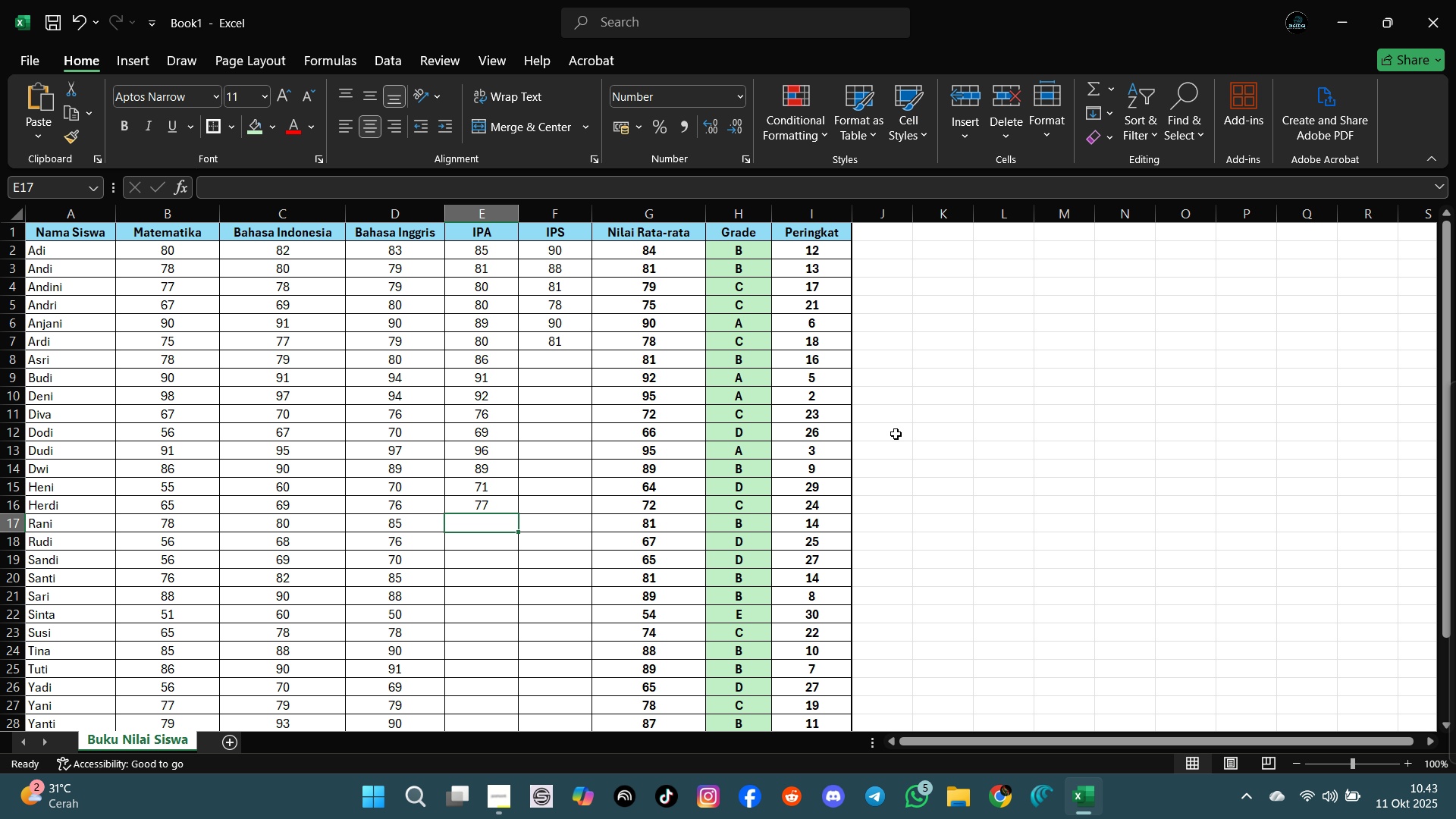 
type(86)
 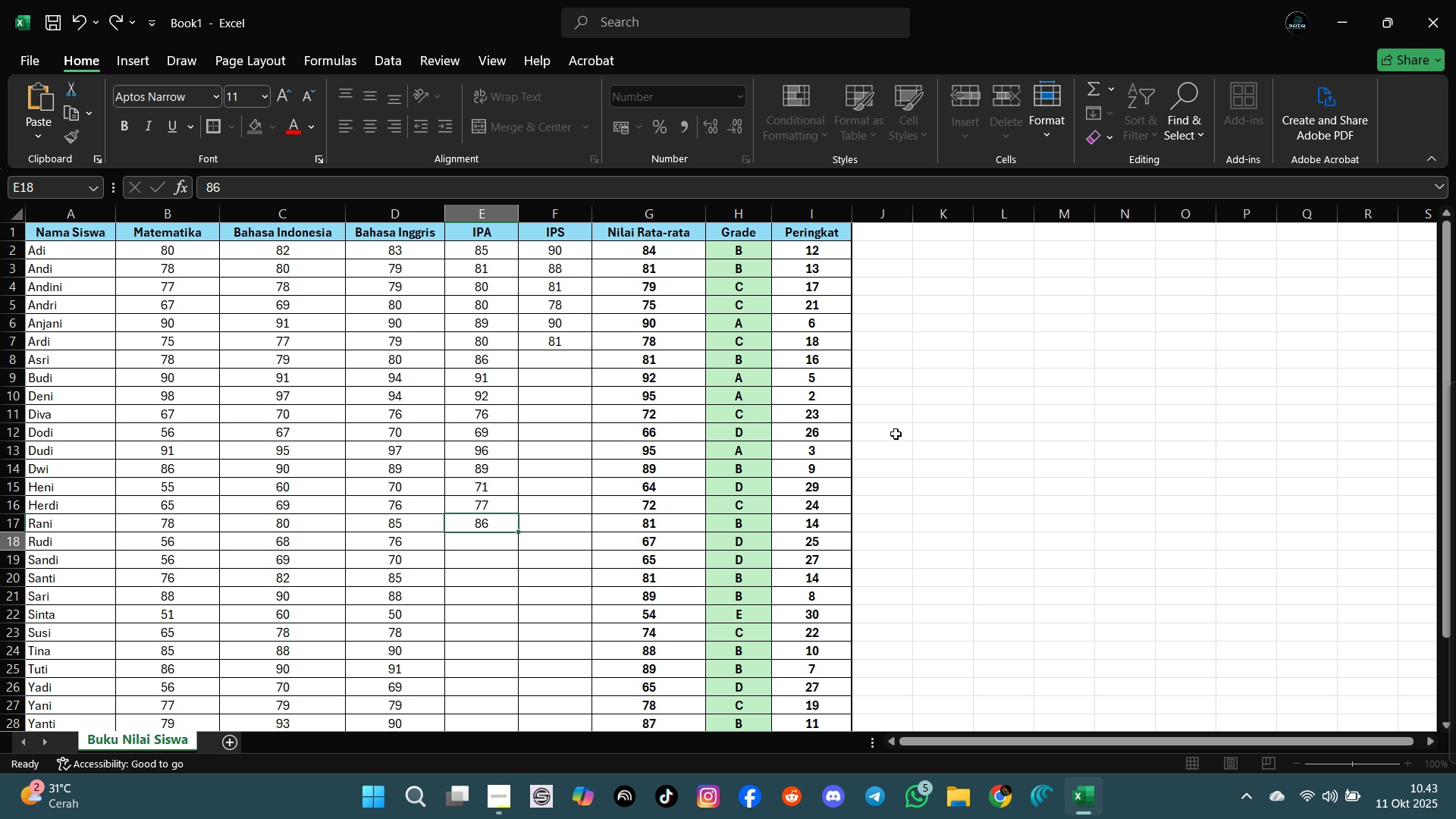 
key(Enter)
 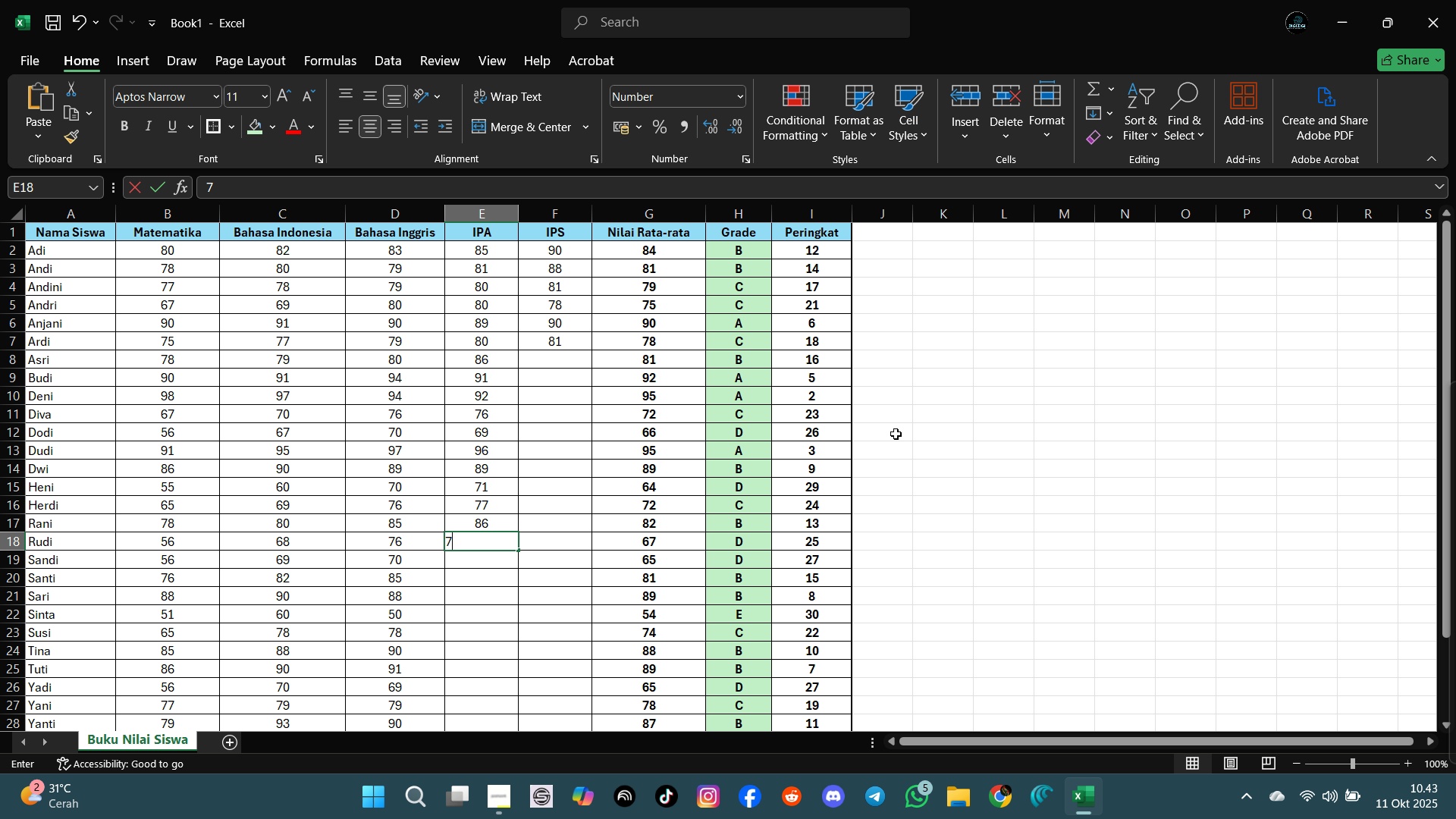 
type(79)
 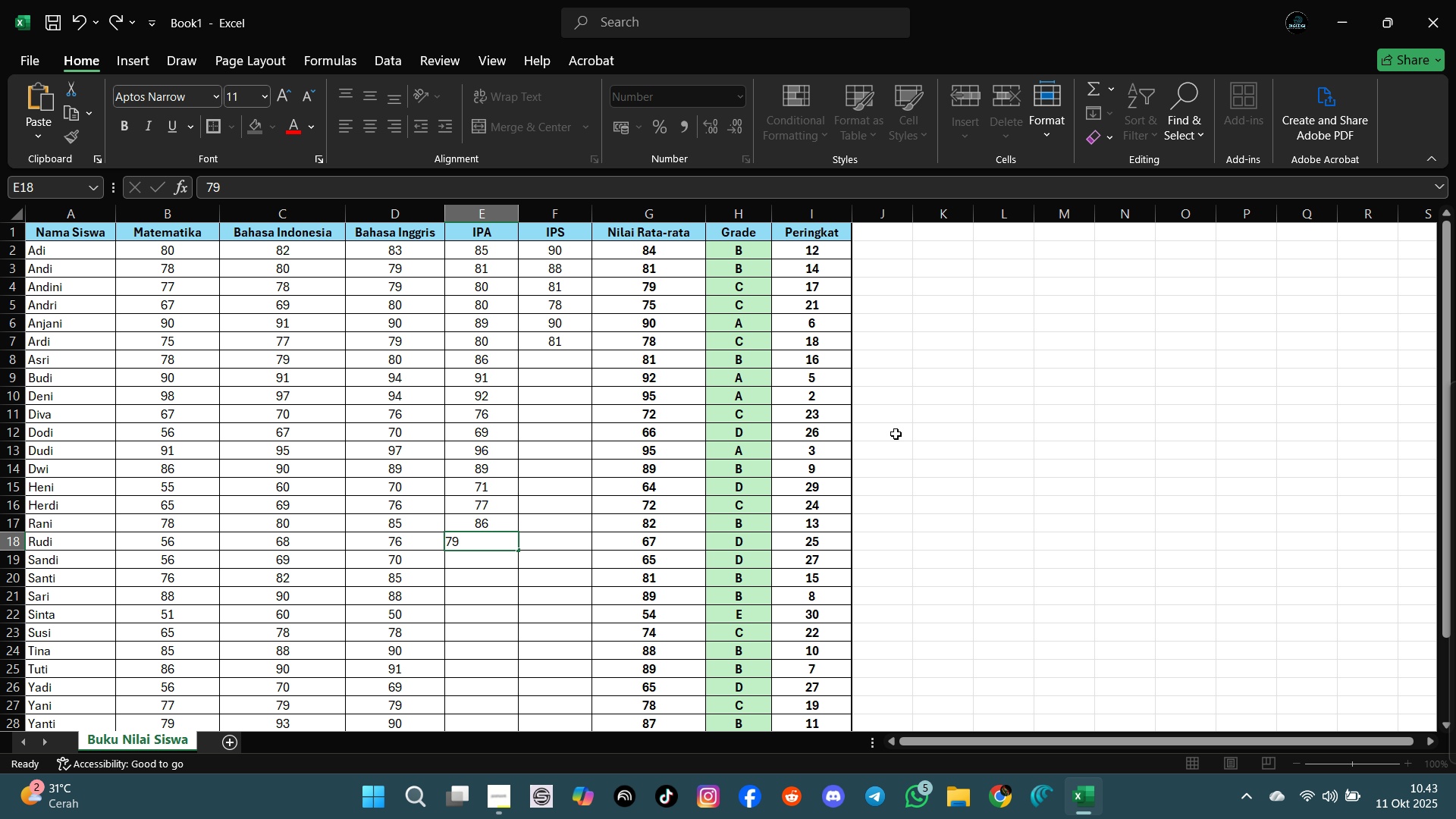 
key(Enter)
 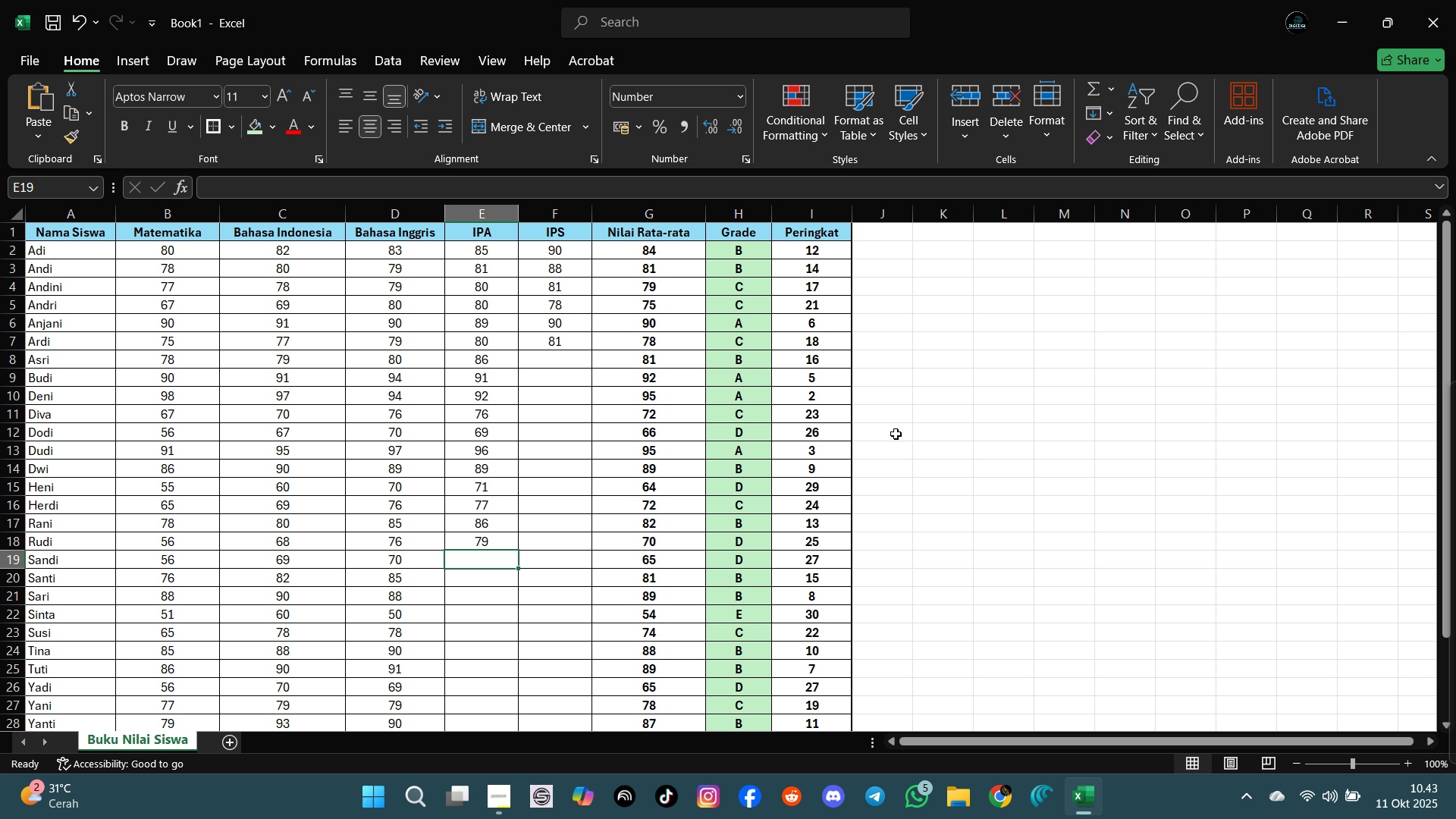 
type(75)
 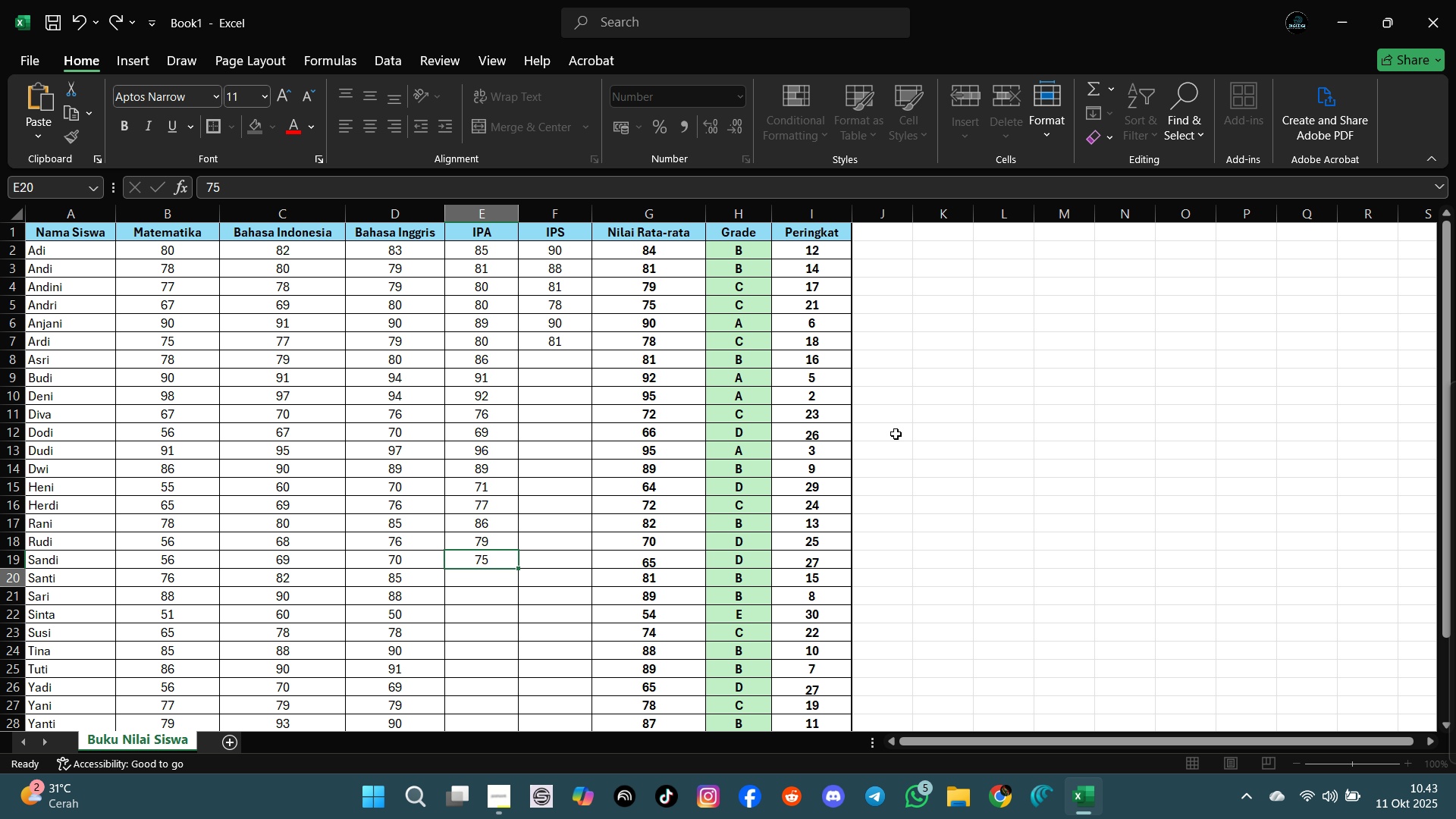 
key(Enter)
 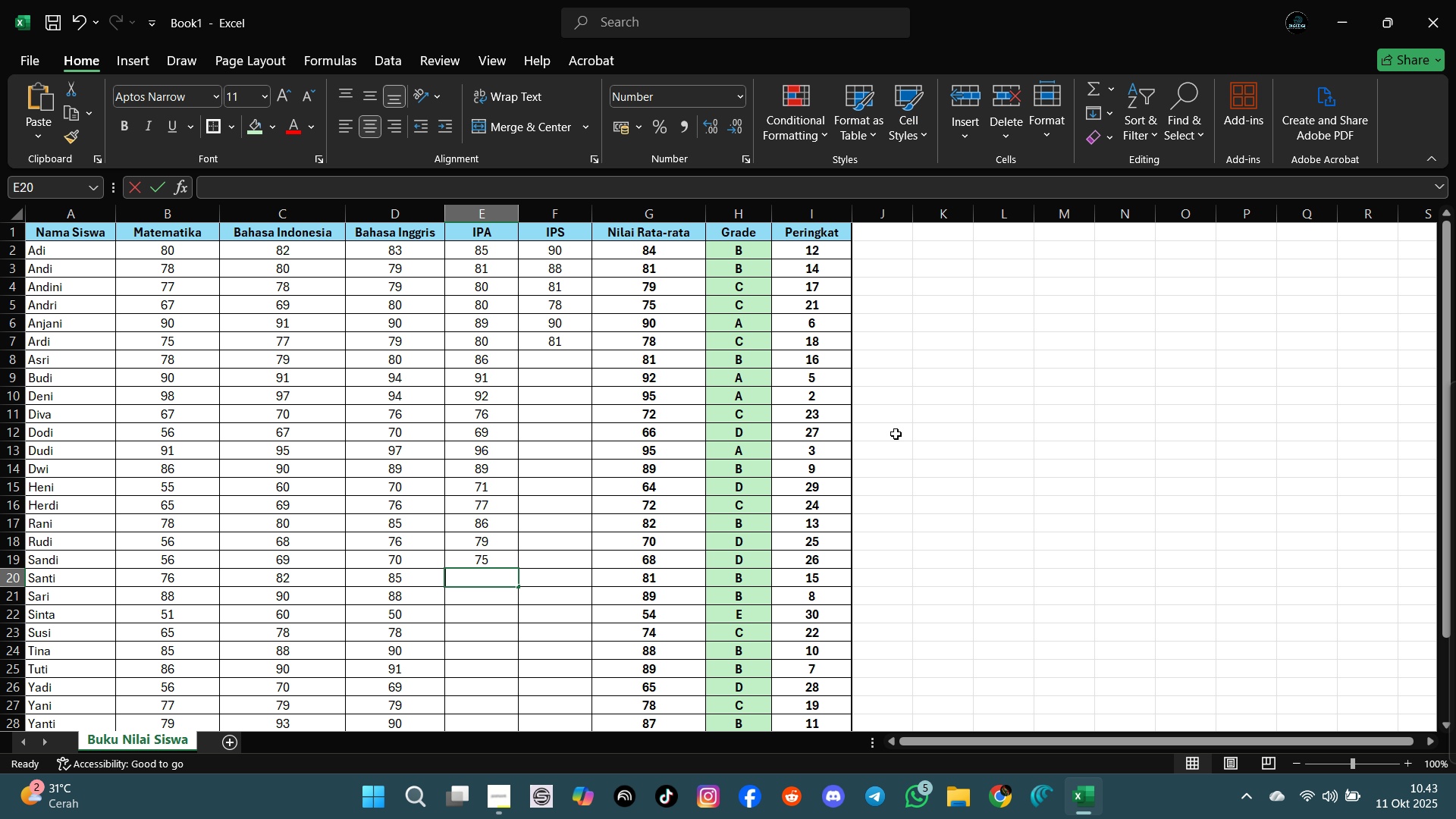 
type(88)
 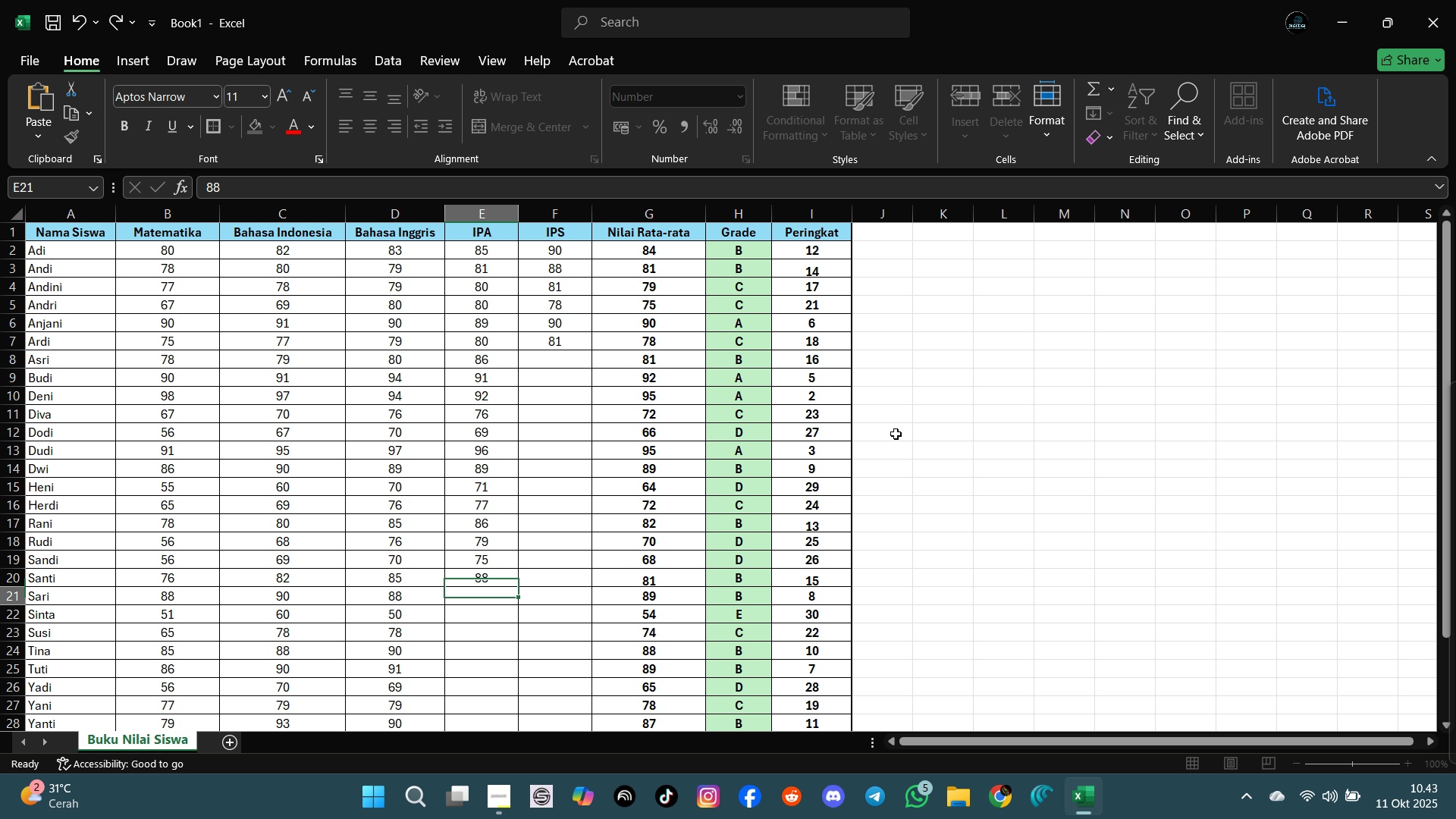 
key(Enter)
 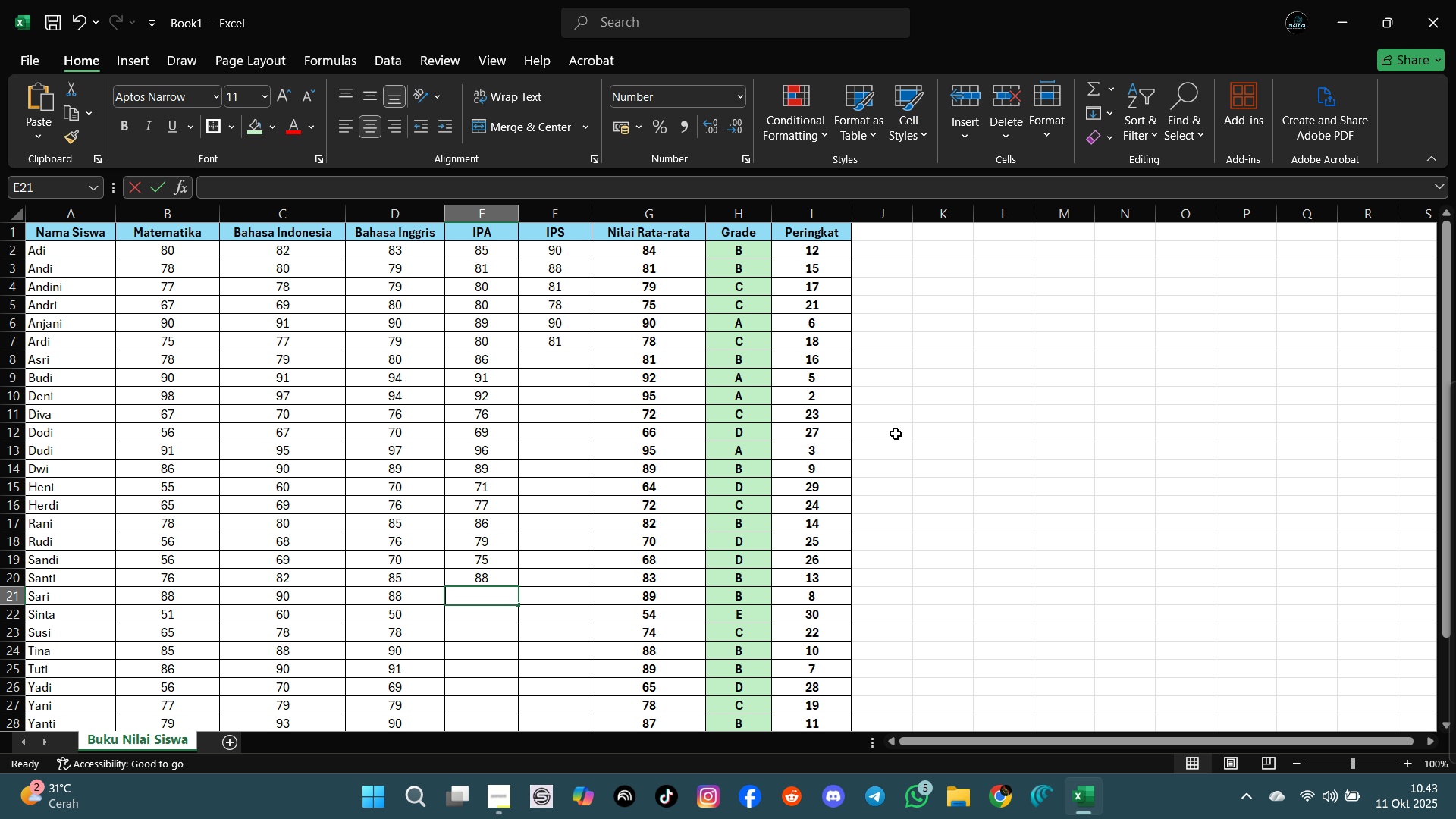 
type(89)
 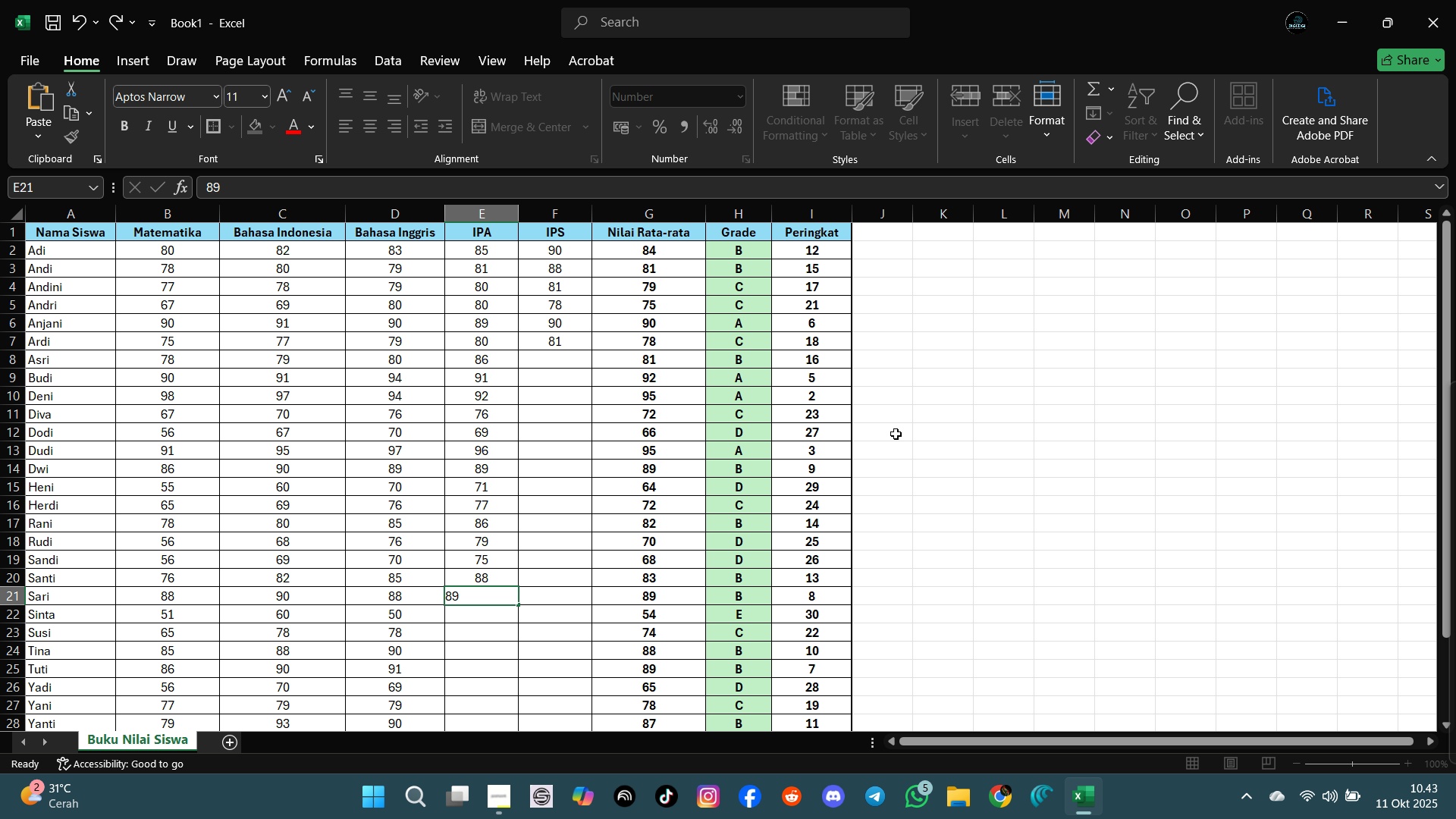 
key(Enter)
 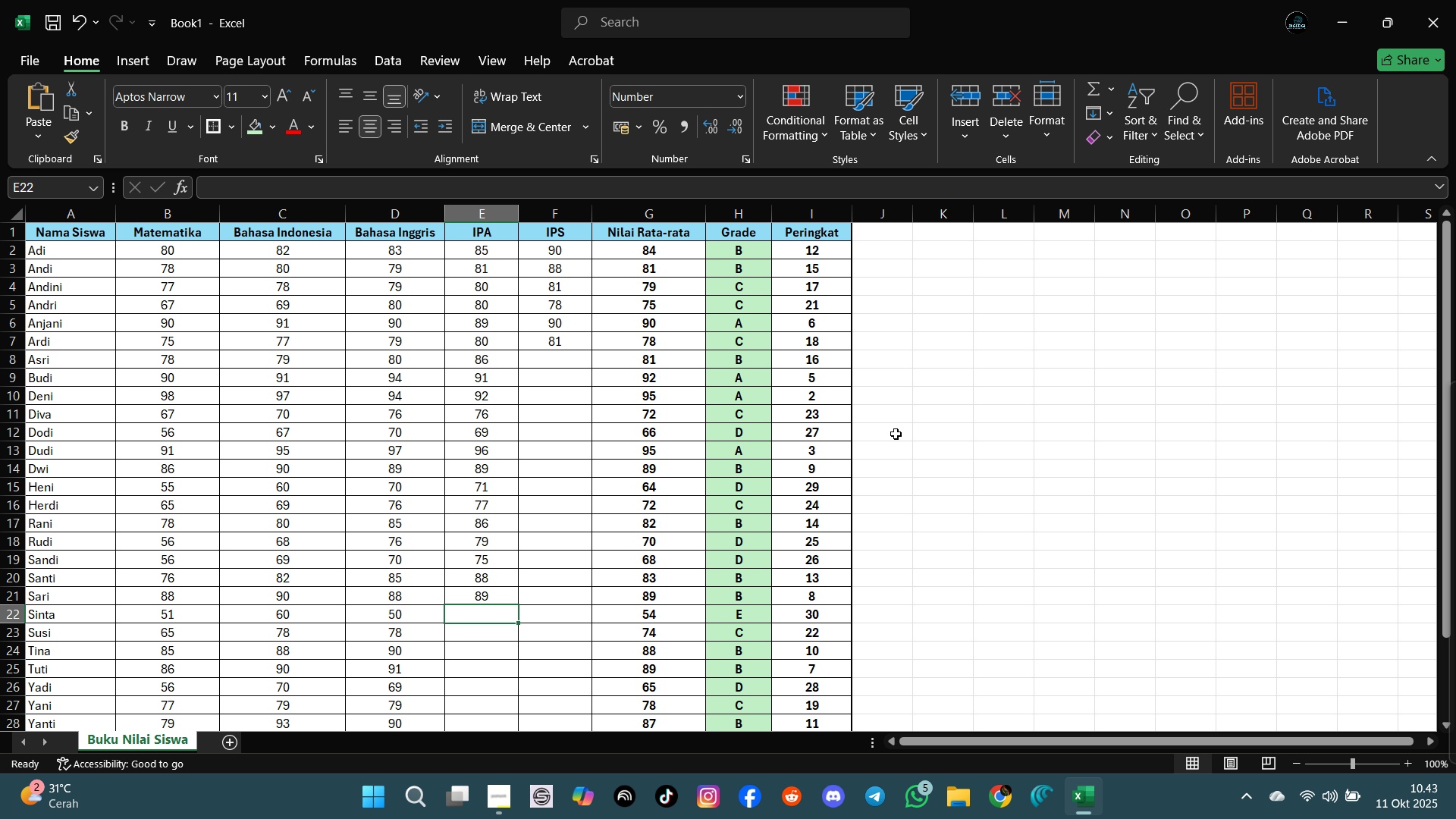 
type(70)
 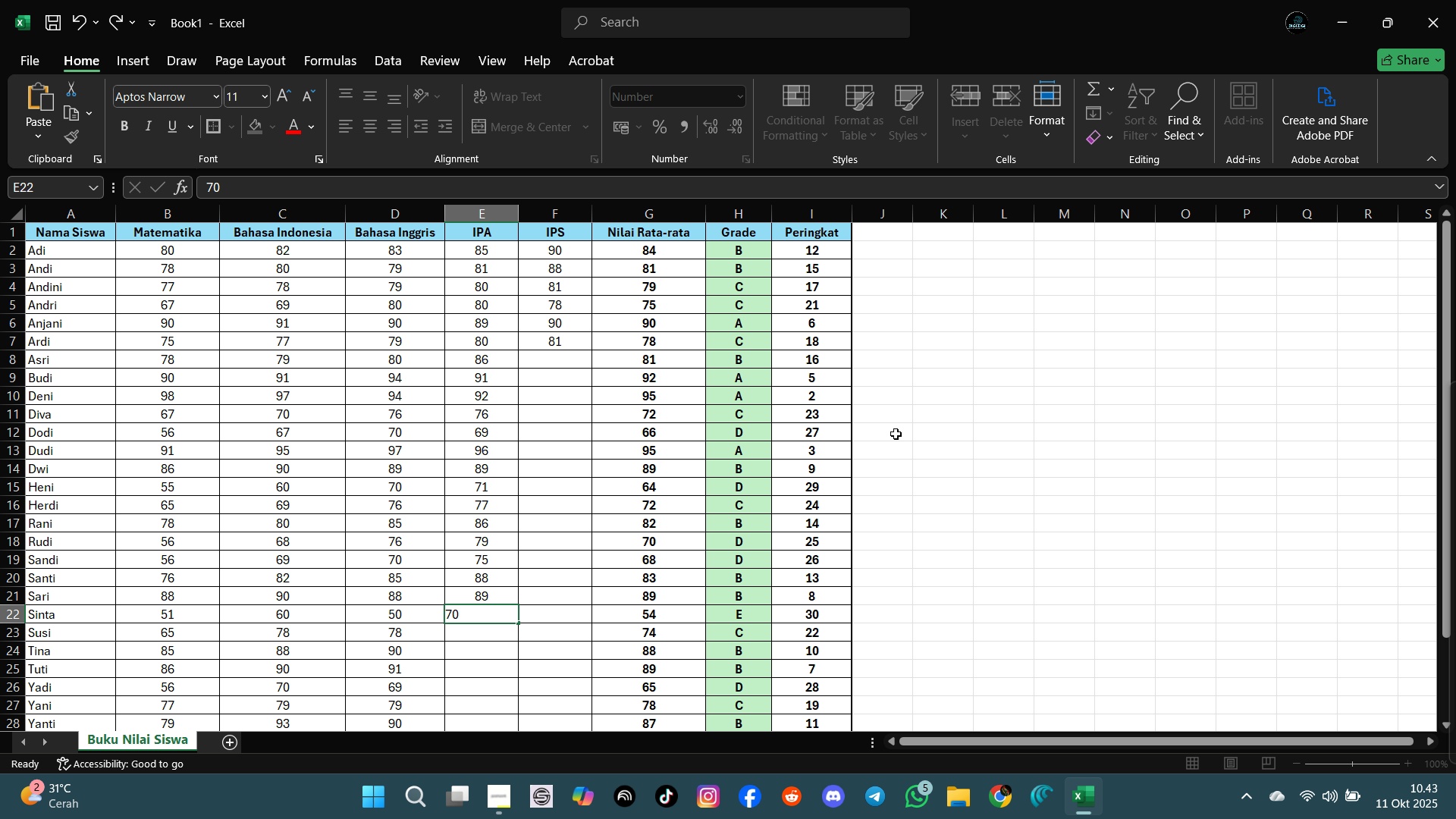 
key(Enter)
 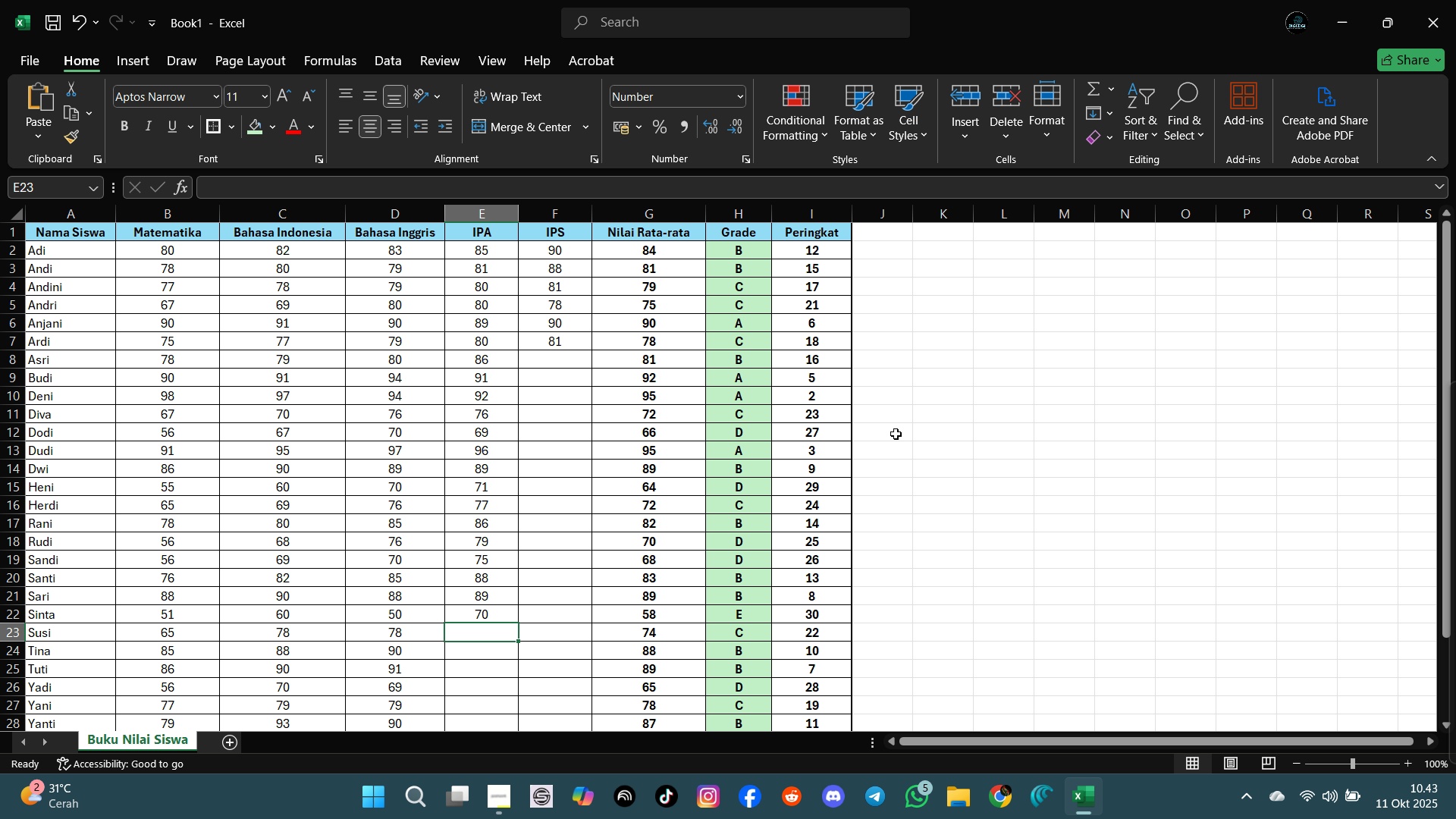 
type(79)
 